 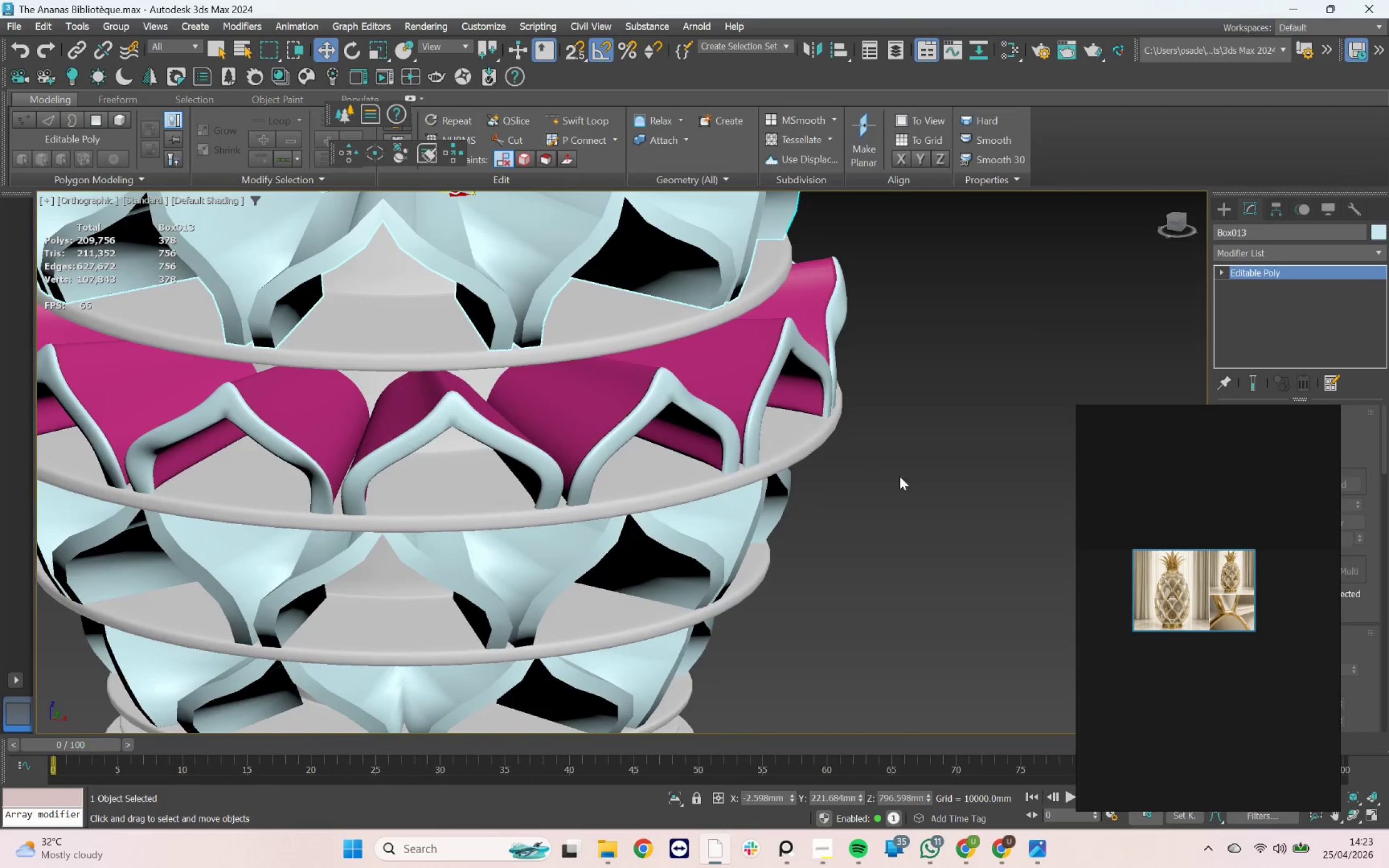 
left_click([1280, 420])
 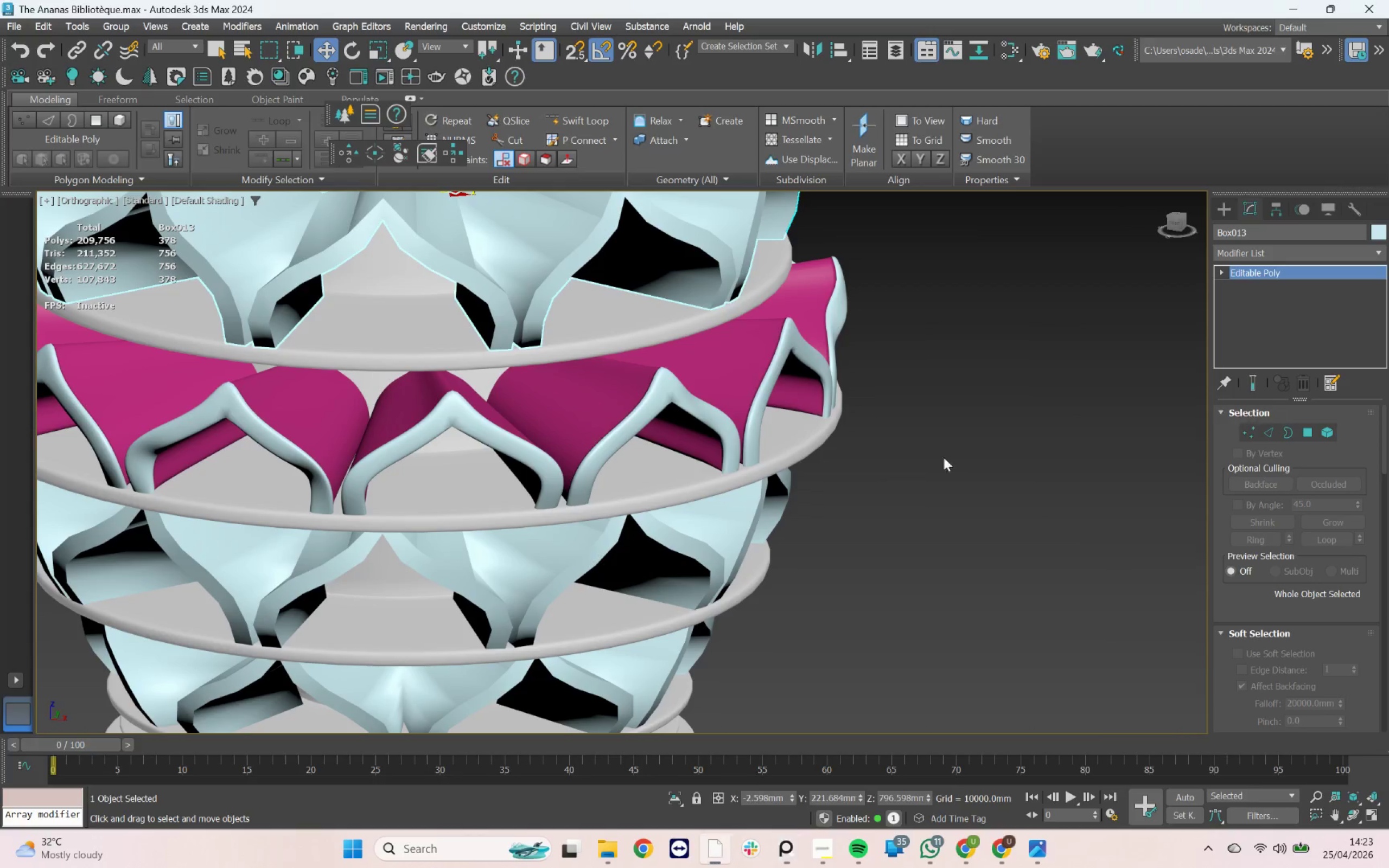 
scroll: coordinate [857, 462], scroll_direction: down, amount: 4.0
 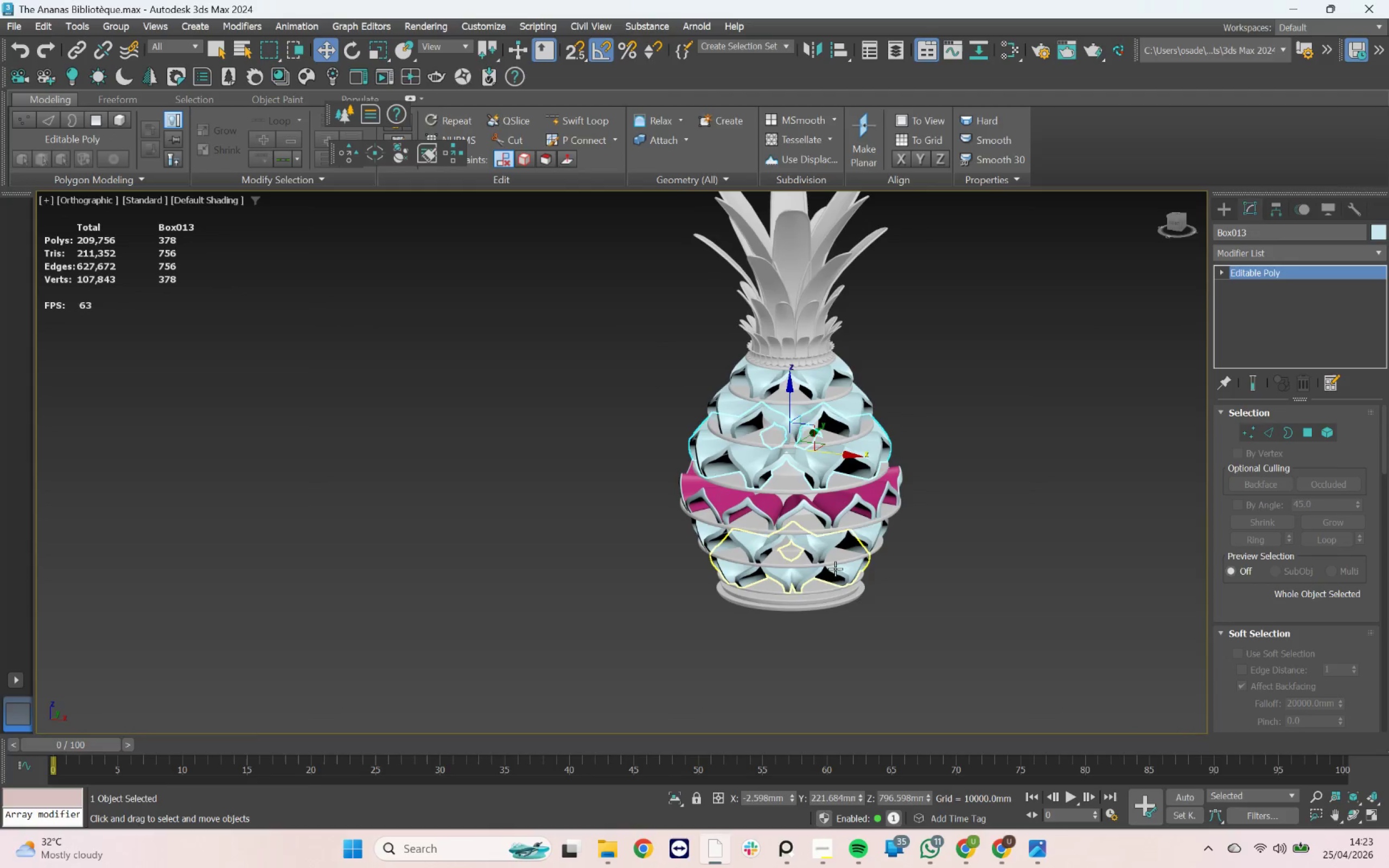 
hold_key(key=AltLeft, duration=1.16)
 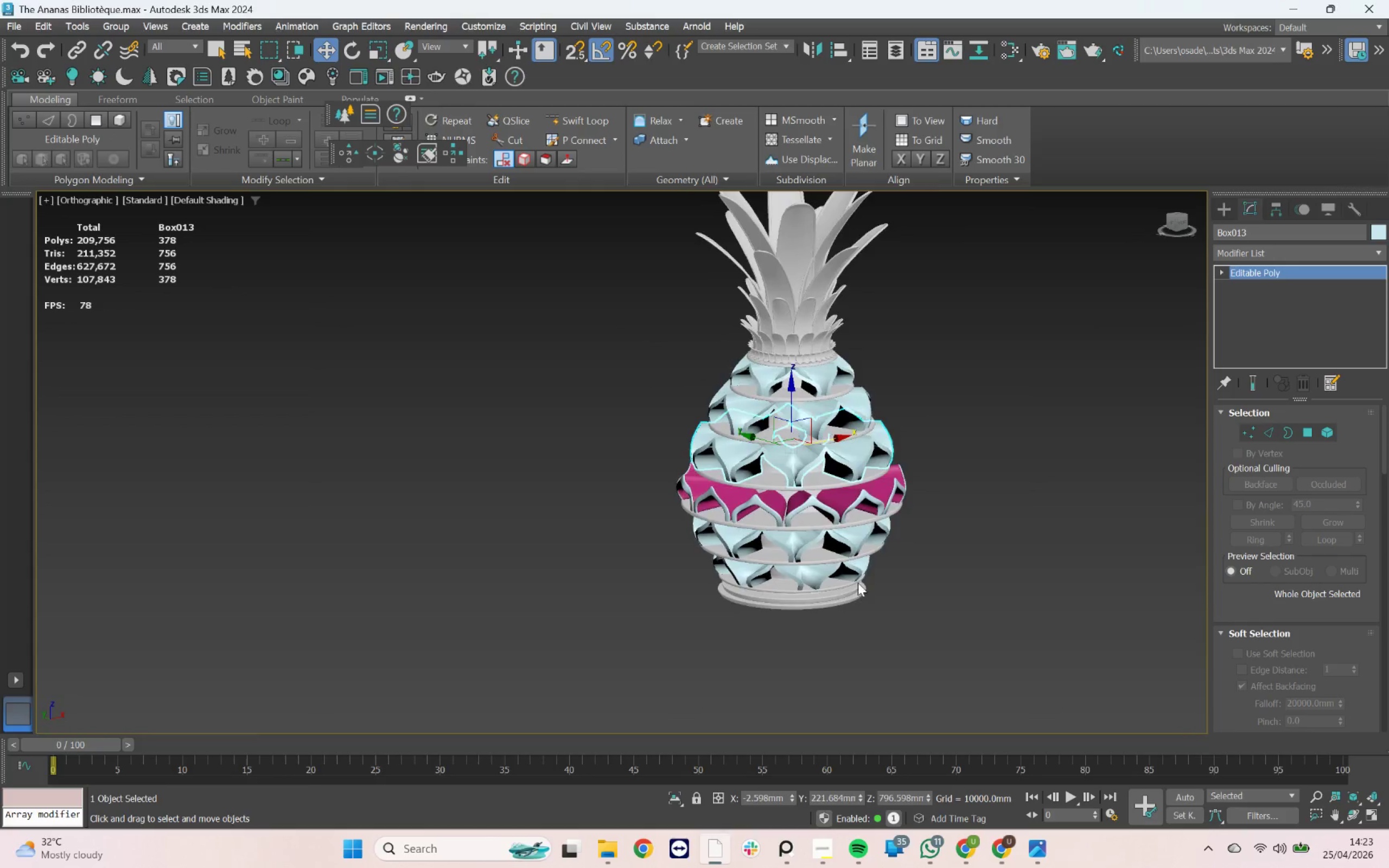 
scroll: coordinate [858, 583], scroll_direction: up, amount: 5.0
 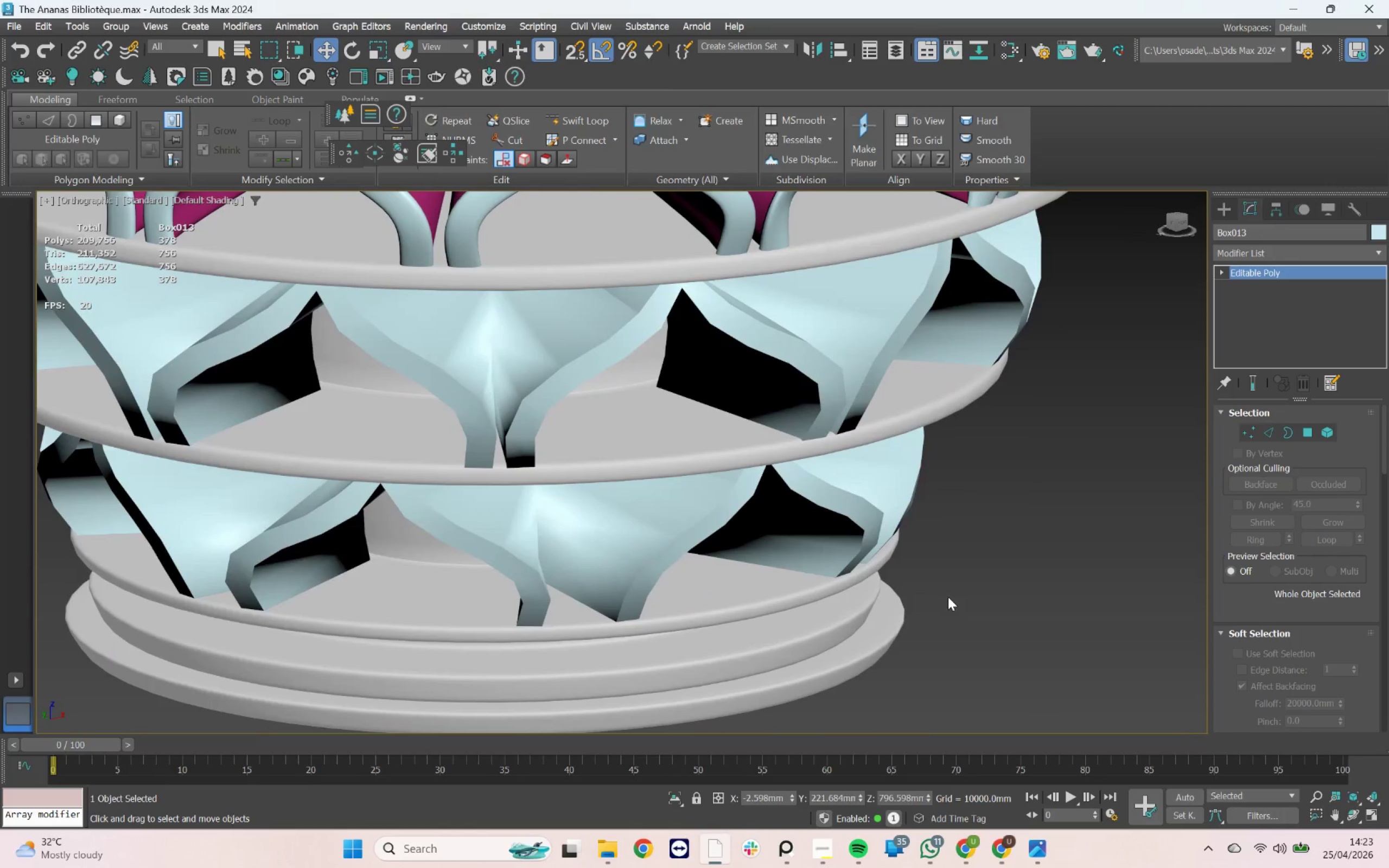 
scroll: coordinate [942, 594], scroll_direction: down, amount: 4.0
 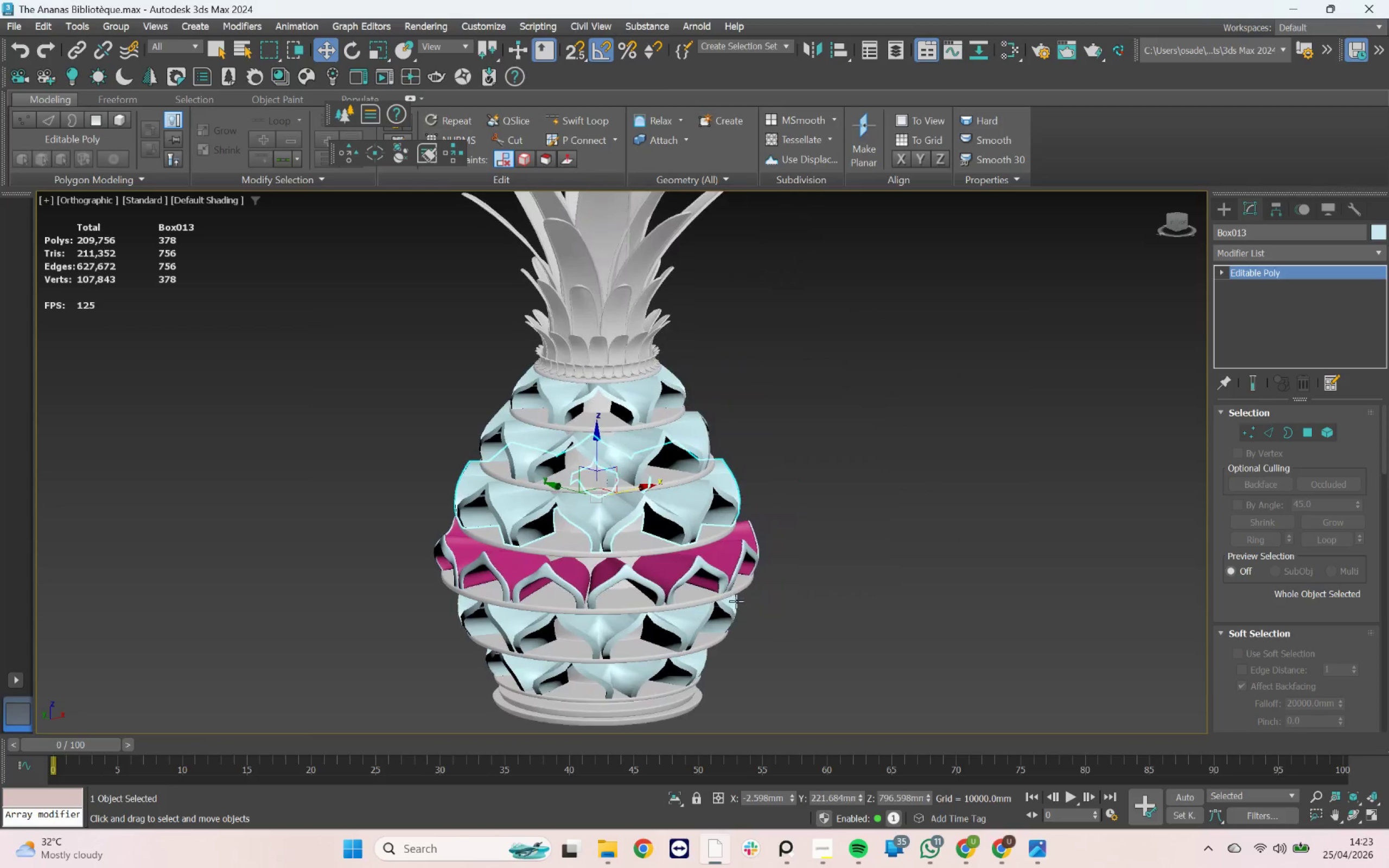 
scroll: coordinate [728, 543], scroll_direction: up, amount: 4.0
 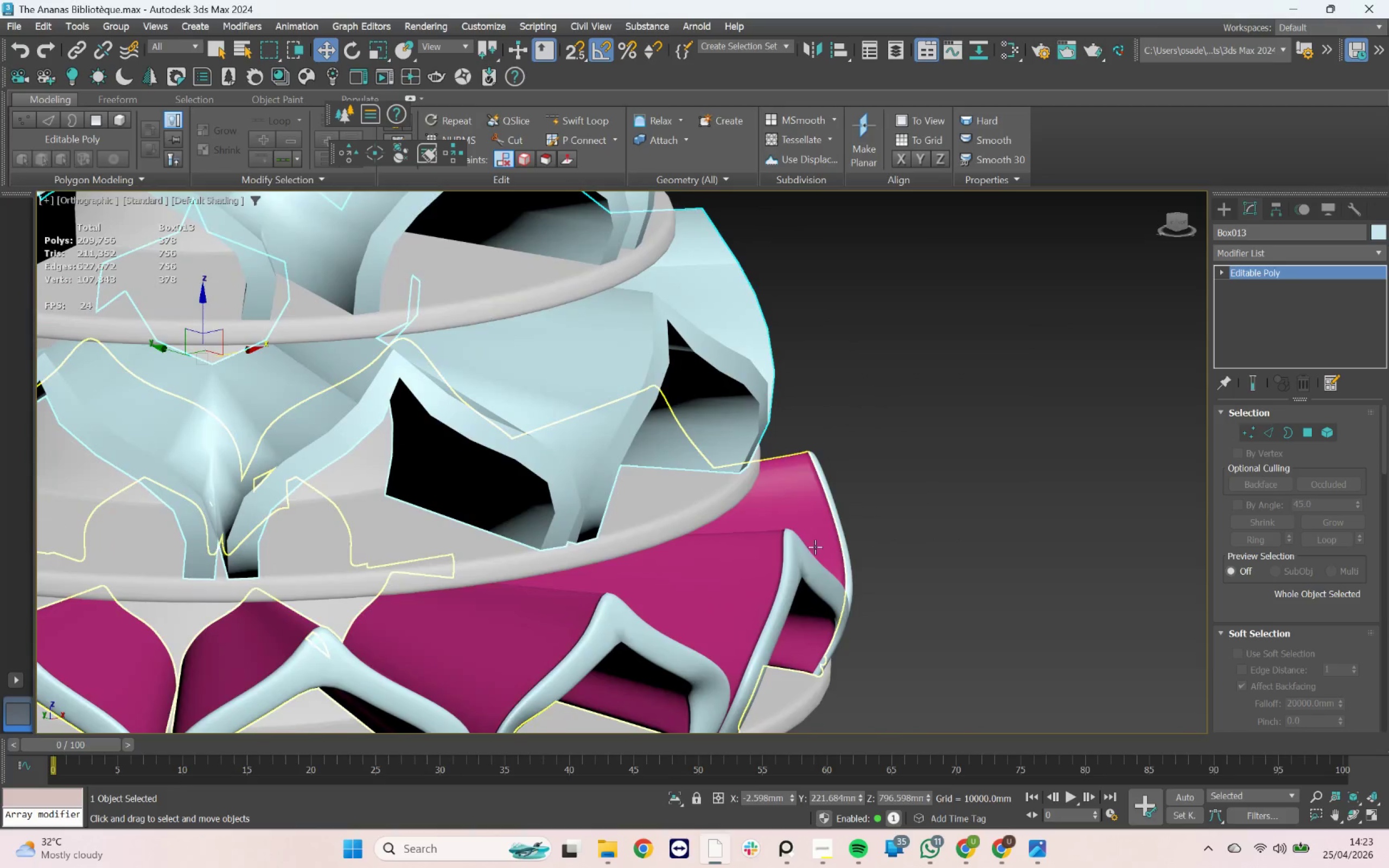 
scroll: coordinate [776, 451], scroll_direction: down, amount: 4.0
 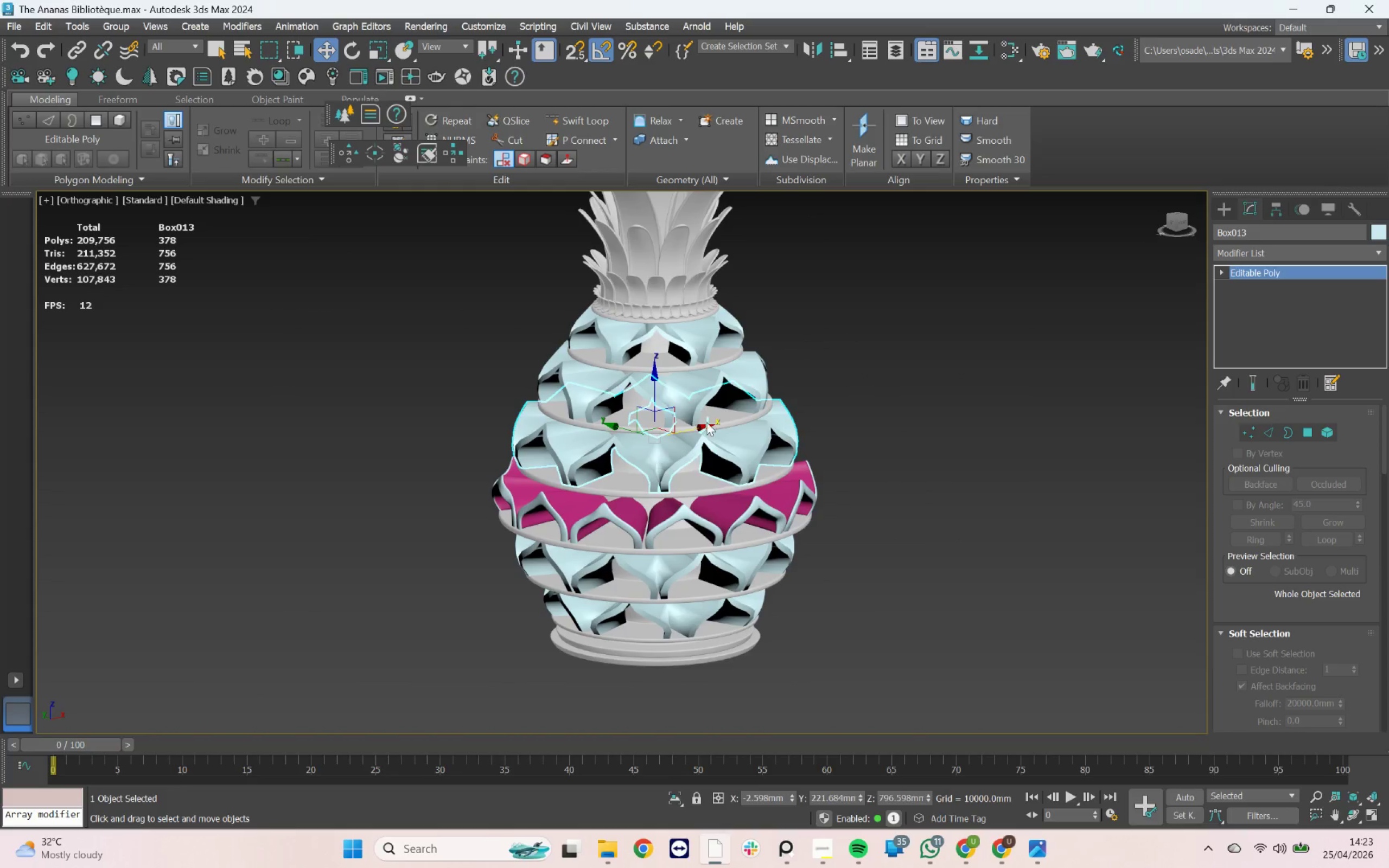 
scroll: coordinate [744, 475], scroll_direction: up, amount: 2.0
 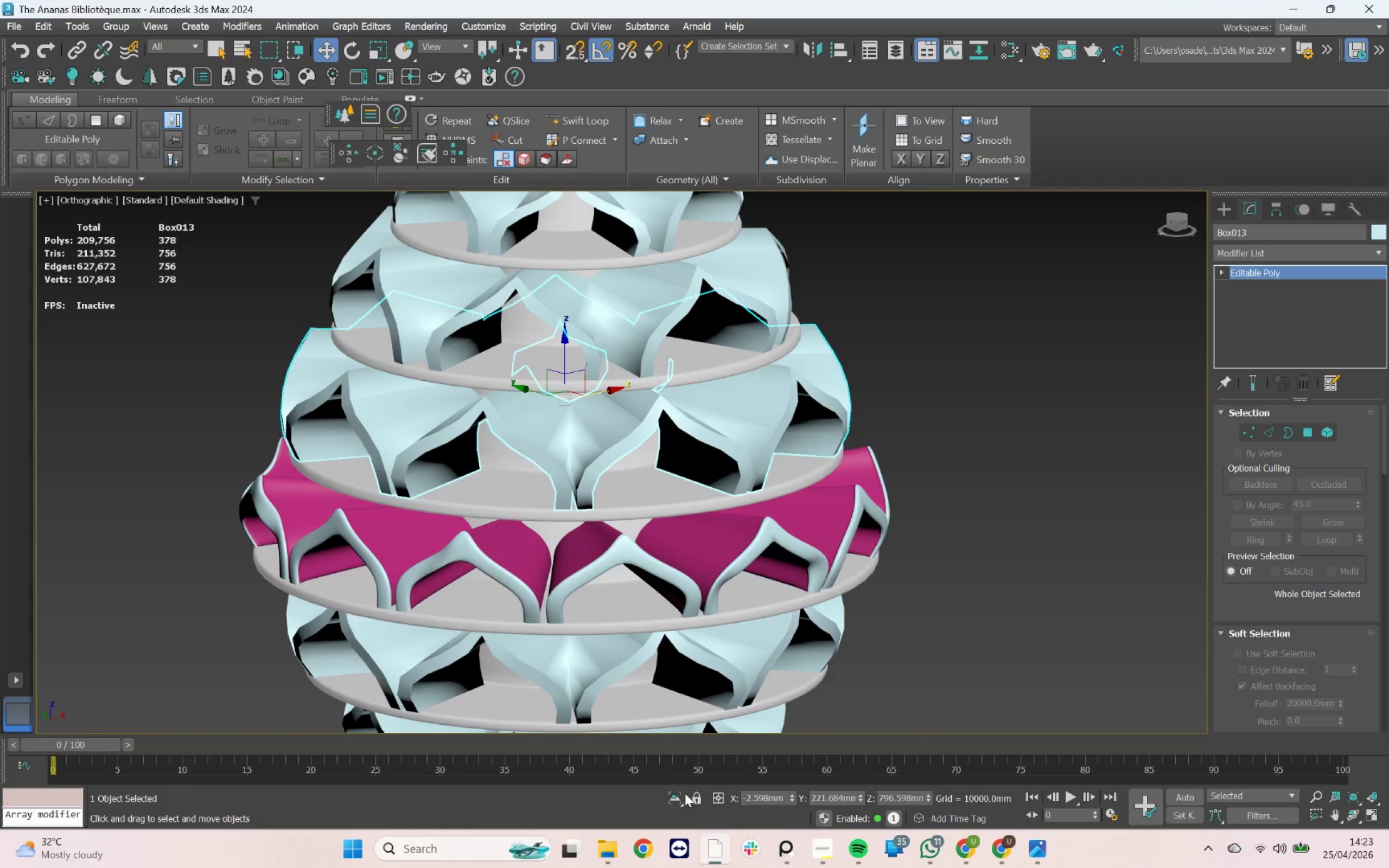 
left_click([672, 797])
 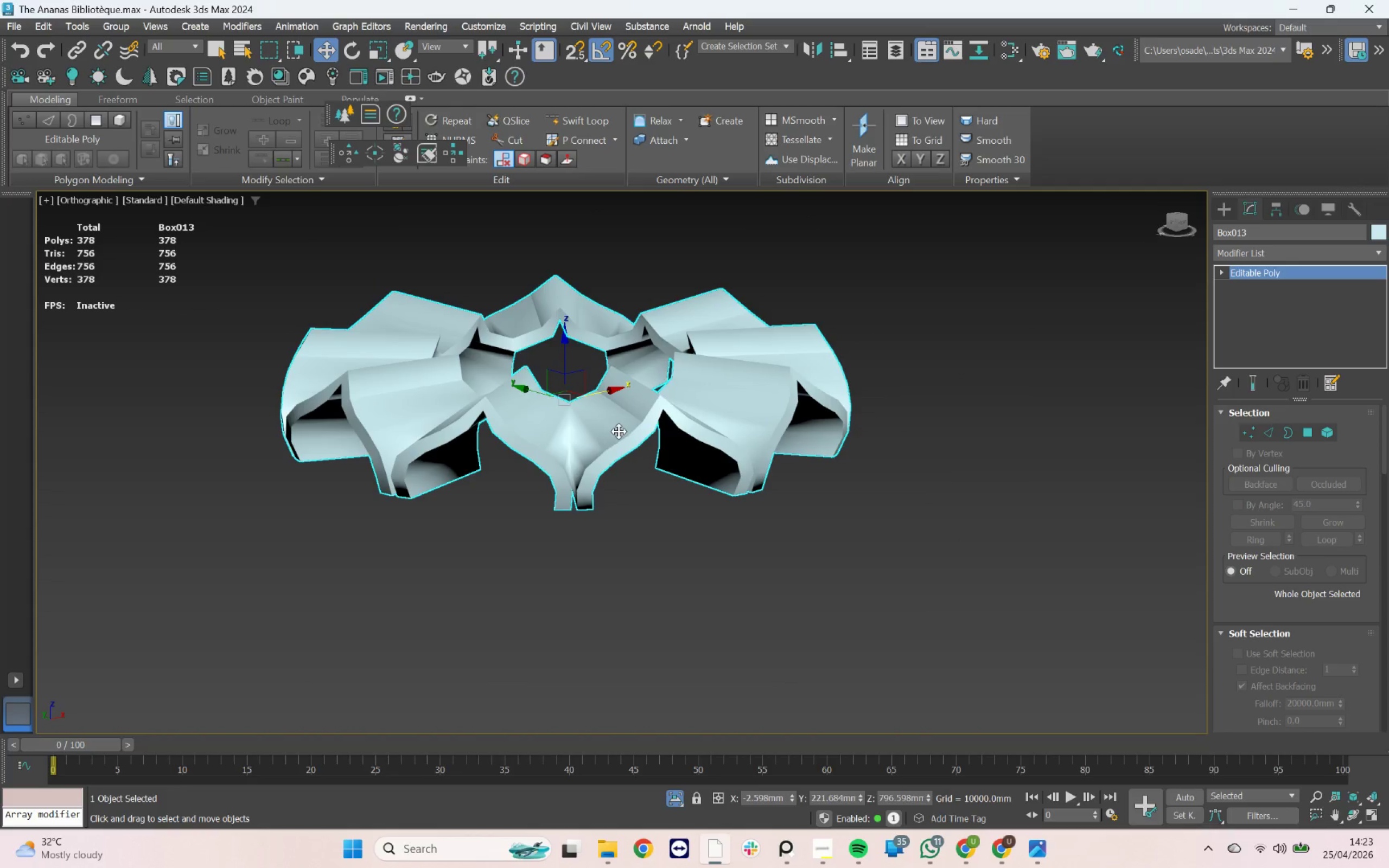 
hold_key(key=AltLeft, duration=1.25)
 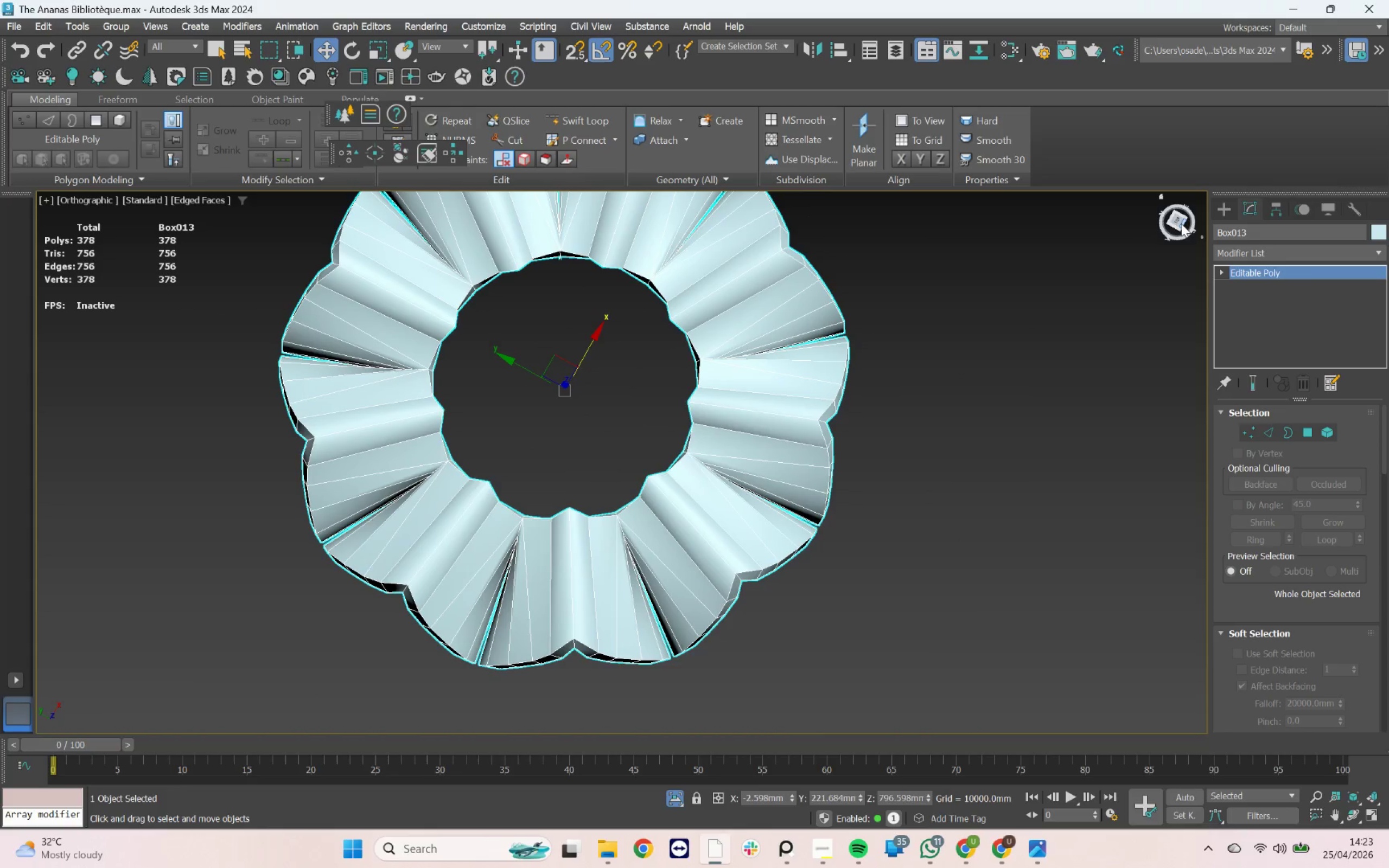 
left_click([1176, 221])
 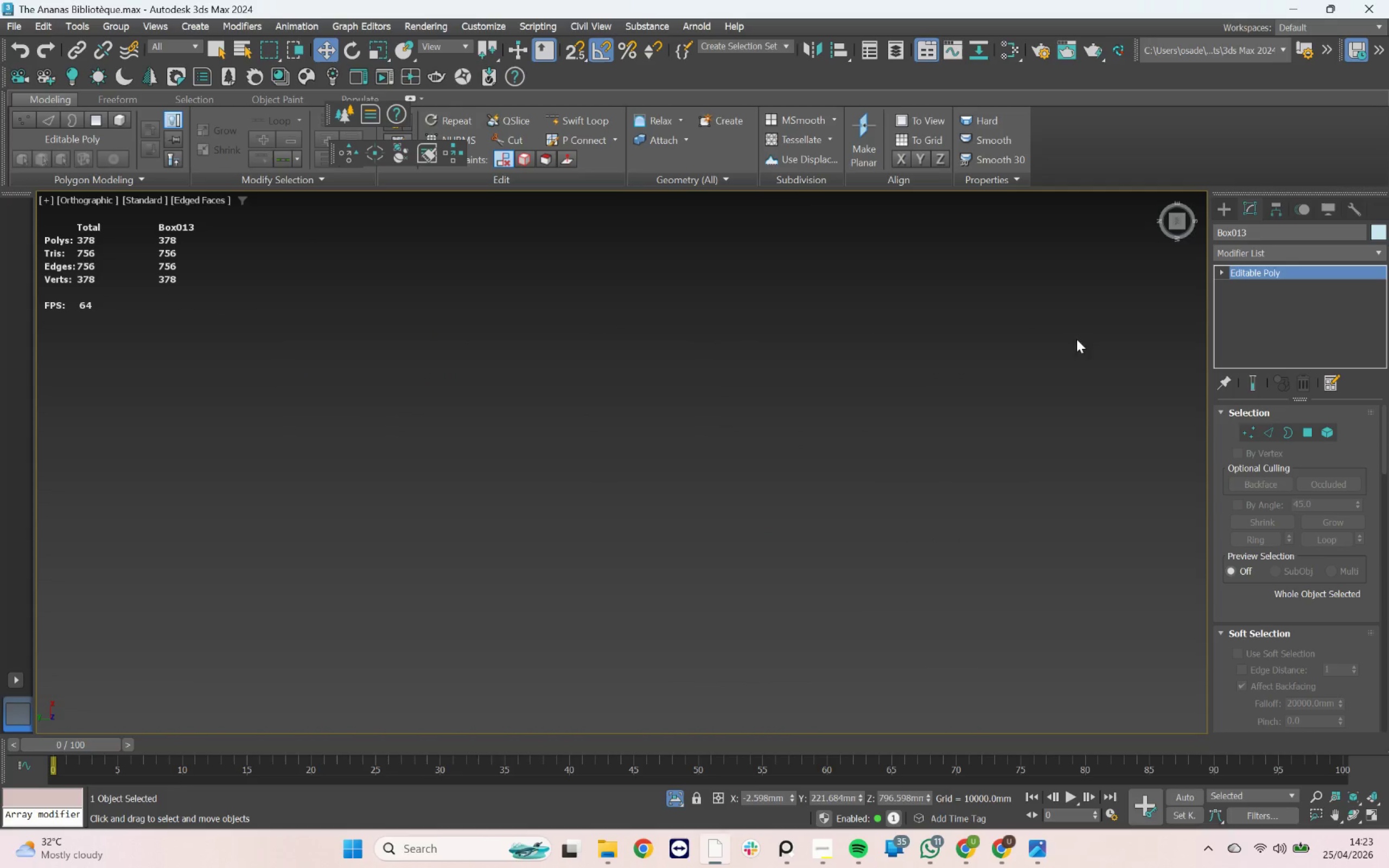 
key(Z)
 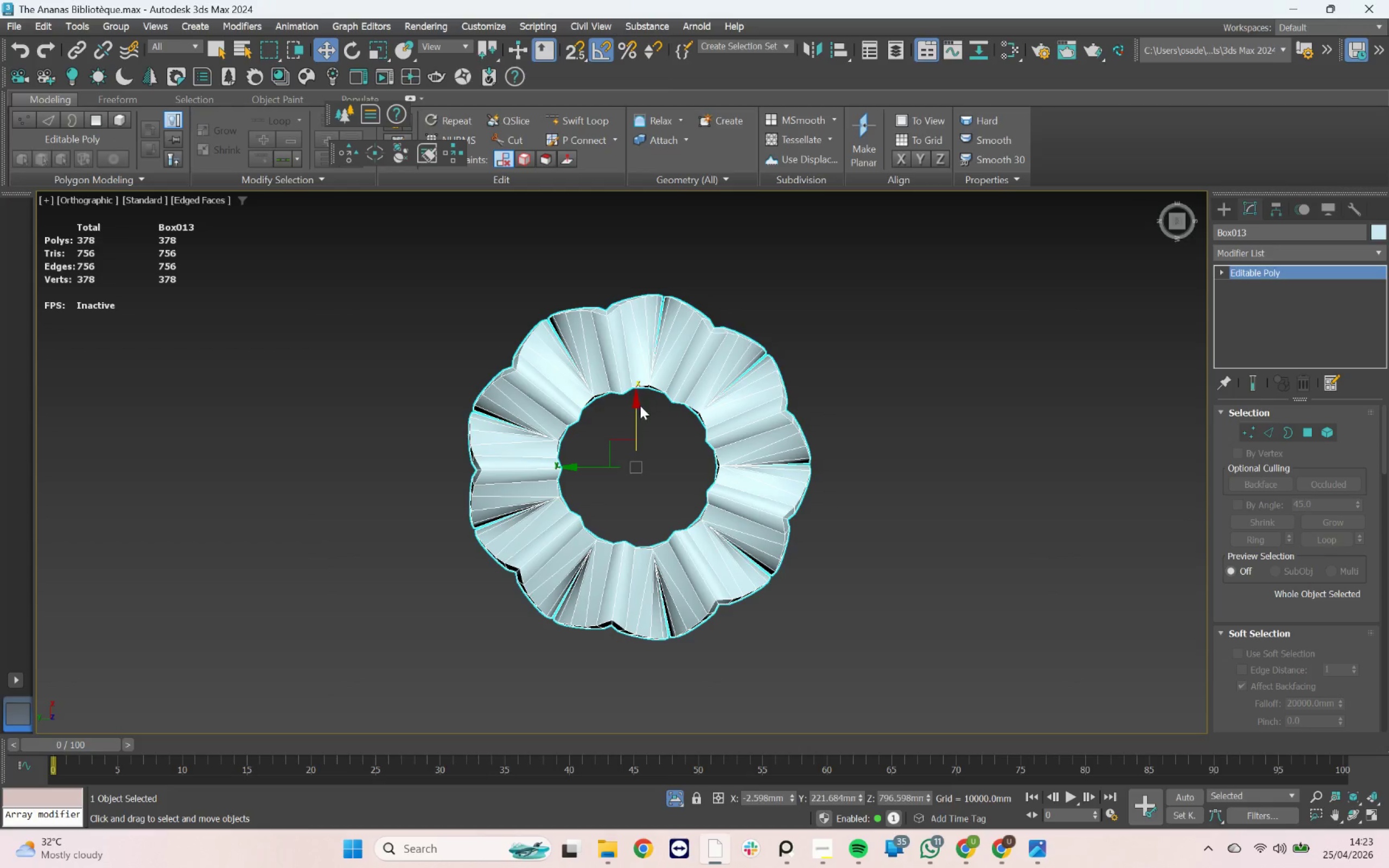 
scroll: coordinate [608, 379], scroll_direction: up, amount: 3.0
 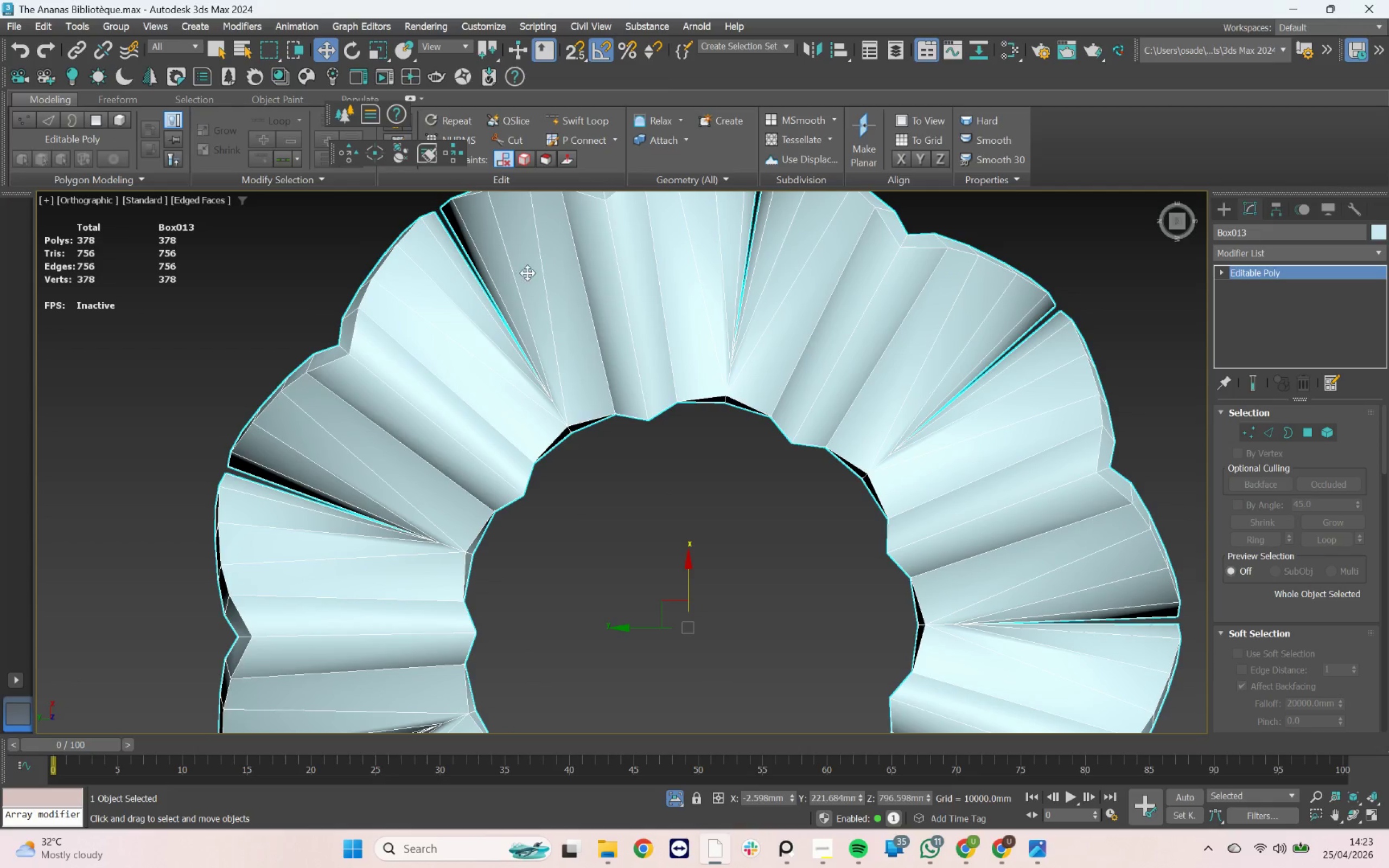 
scroll: coordinate [486, 273], scroll_direction: down, amount: 1.0
 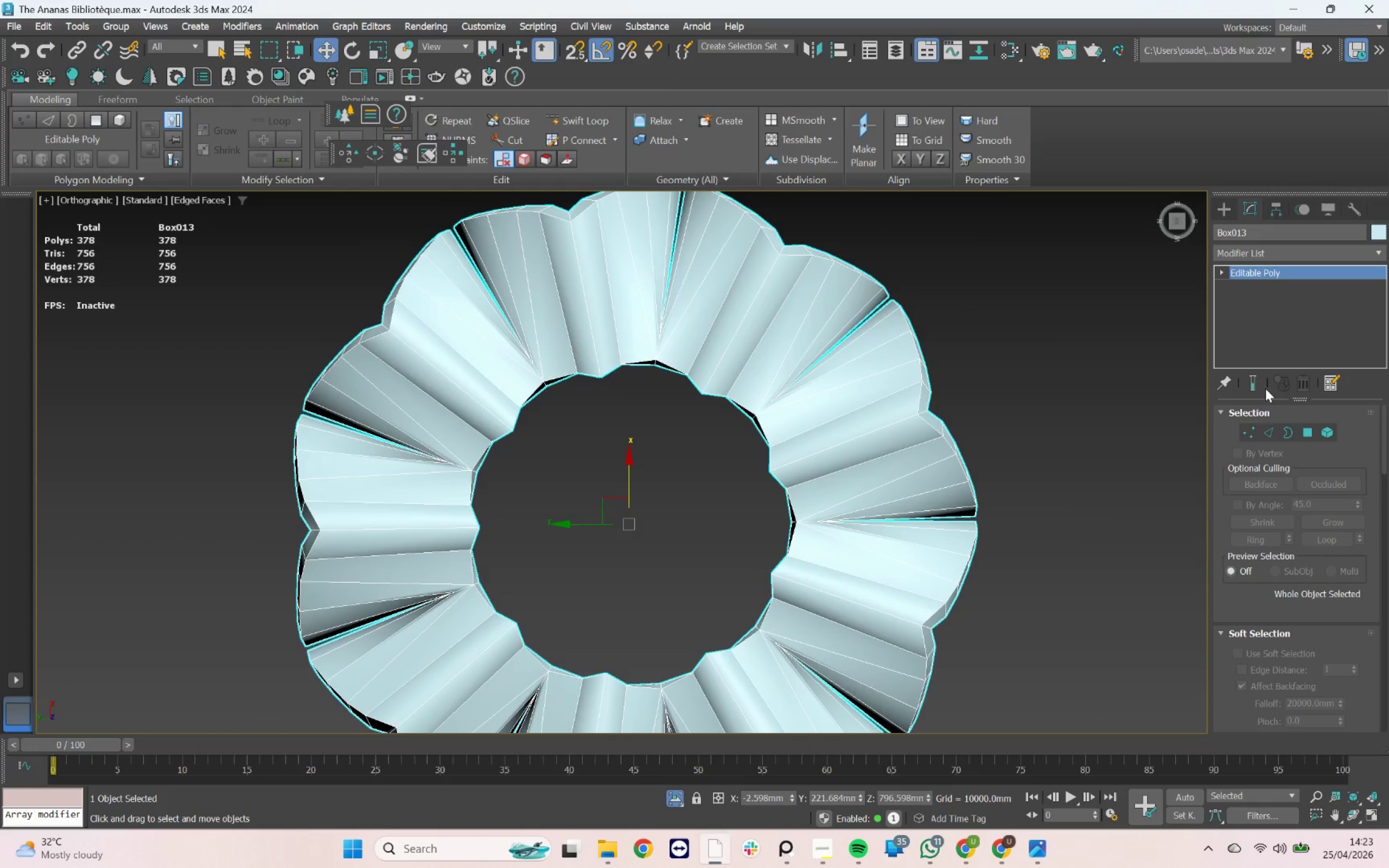 
left_click([1266, 429])
 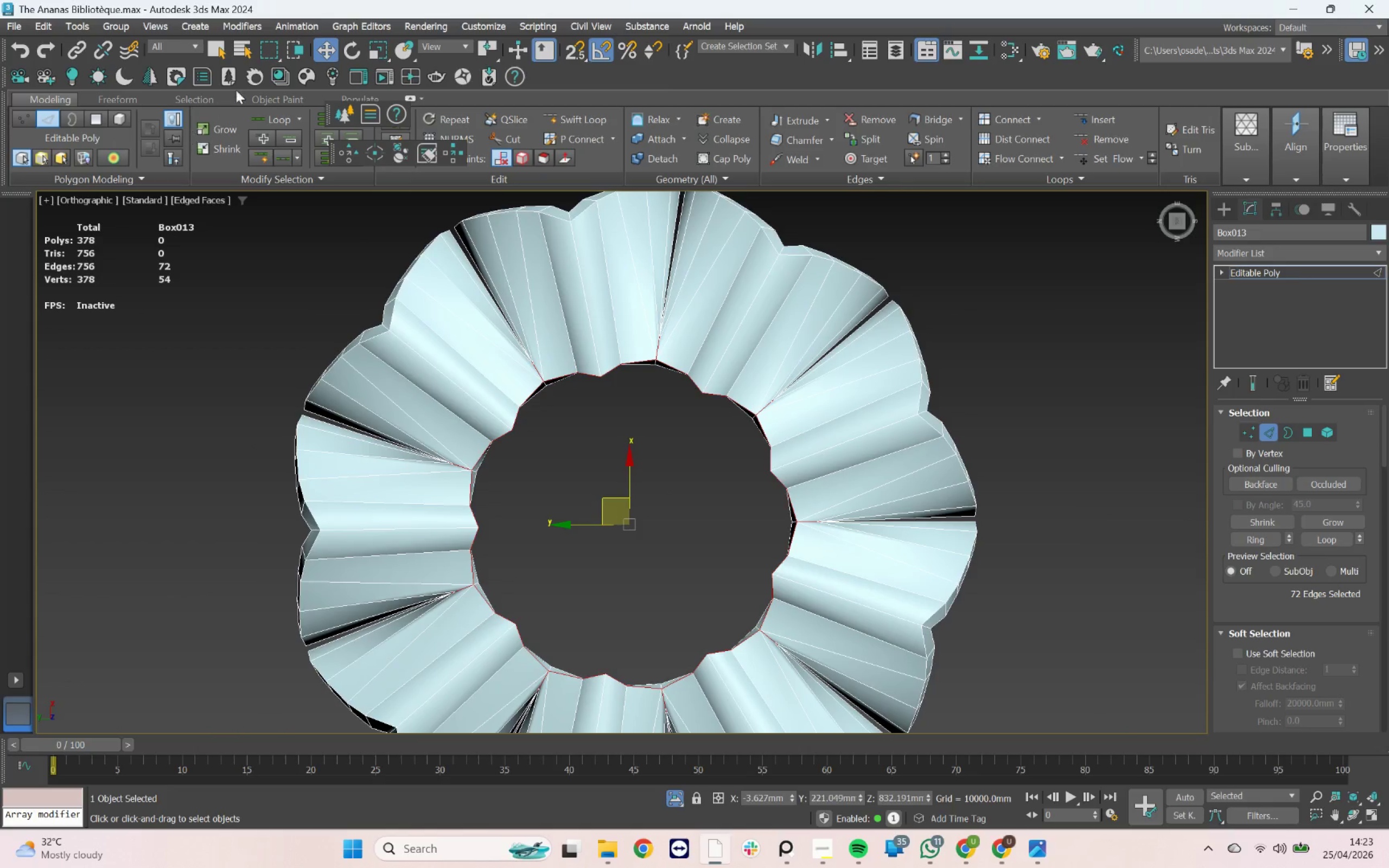 
left_click_drag(start_coordinate=[272, 46], to_coordinate=[279, 169])
 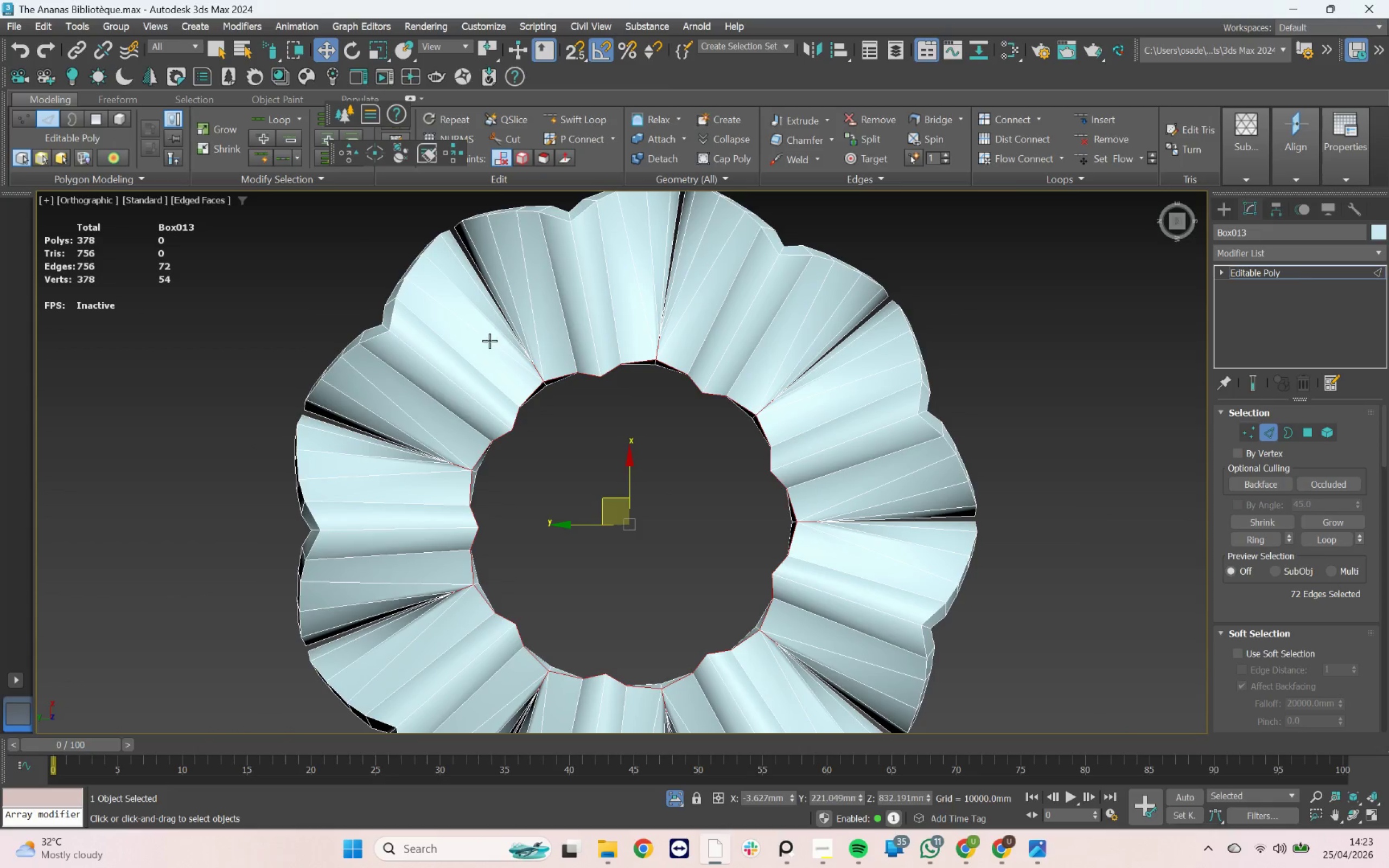 
left_click_drag(start_coordinate=[483, 345], to_coordinate=[468, 373])
 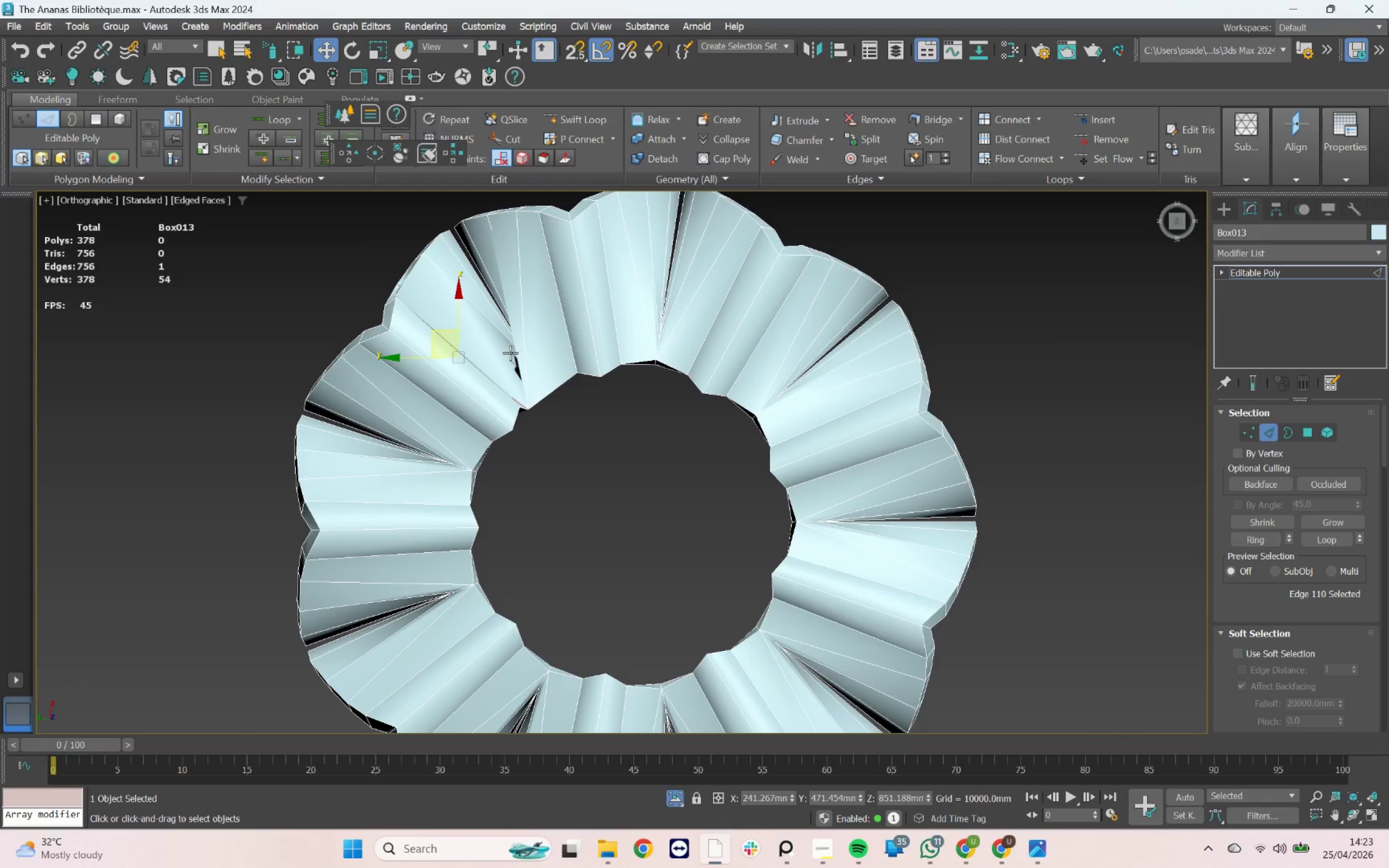 
key(Control+ControlLeft)
 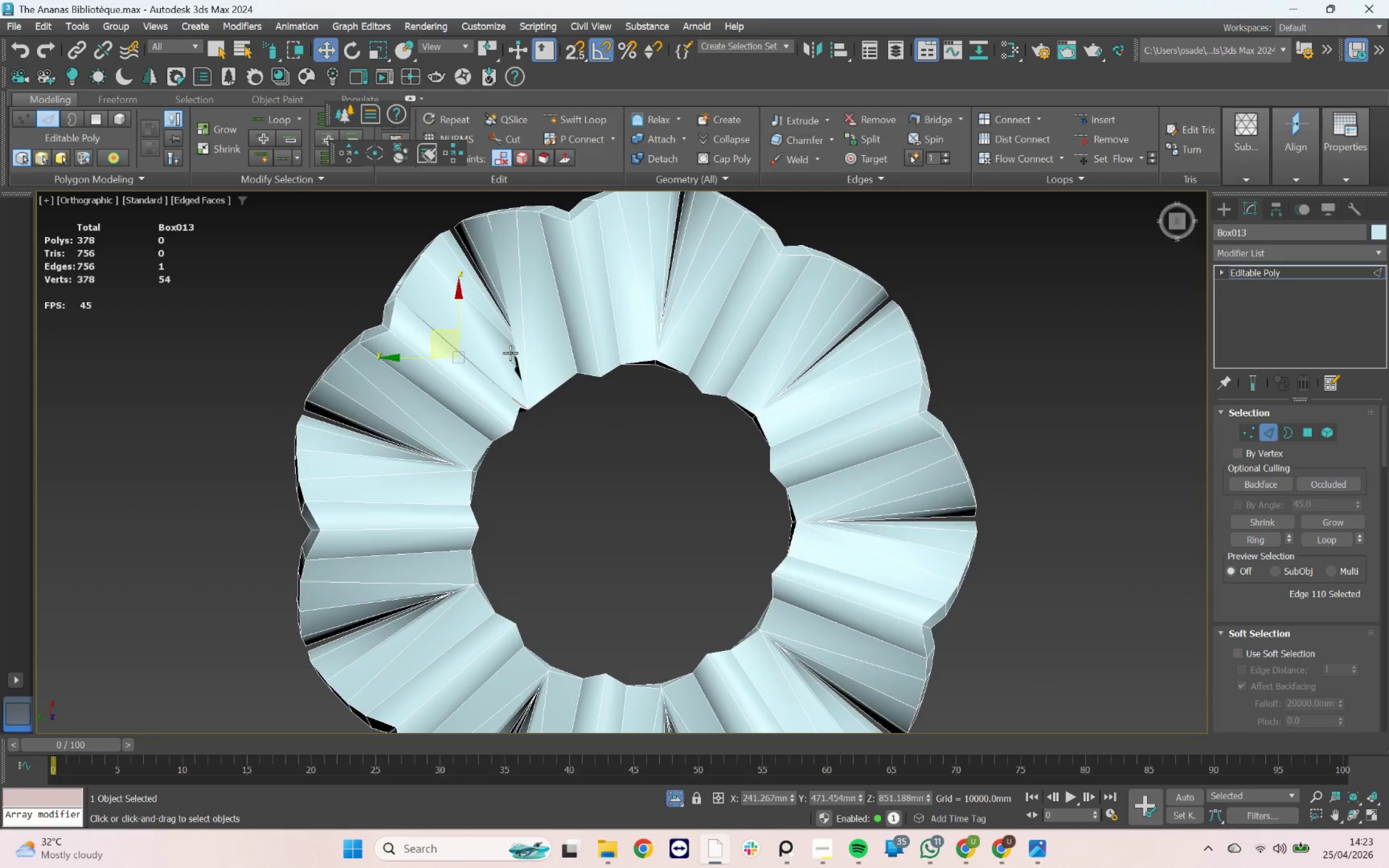 
key(Control+Z)
 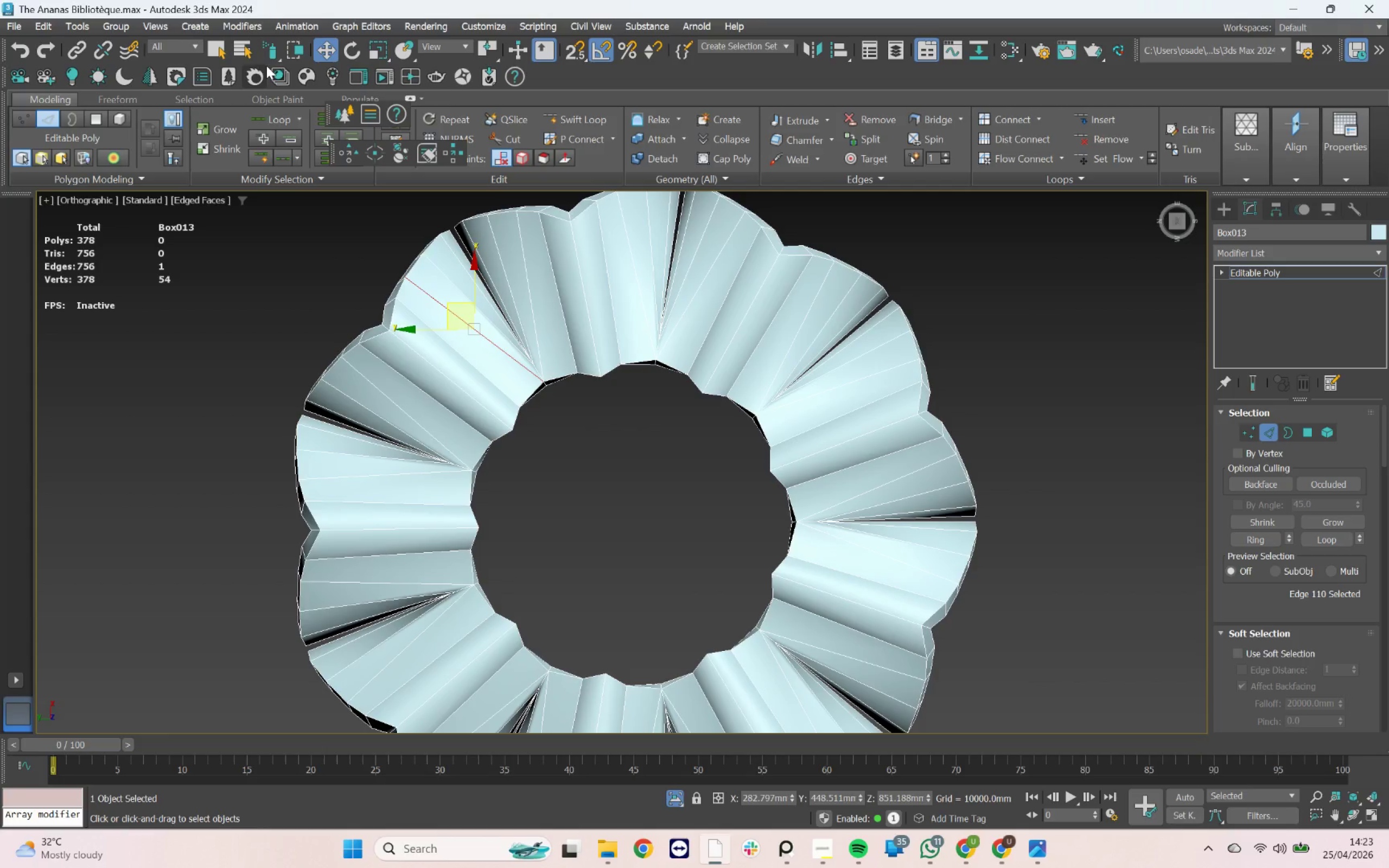 
left_click([268, 56])
 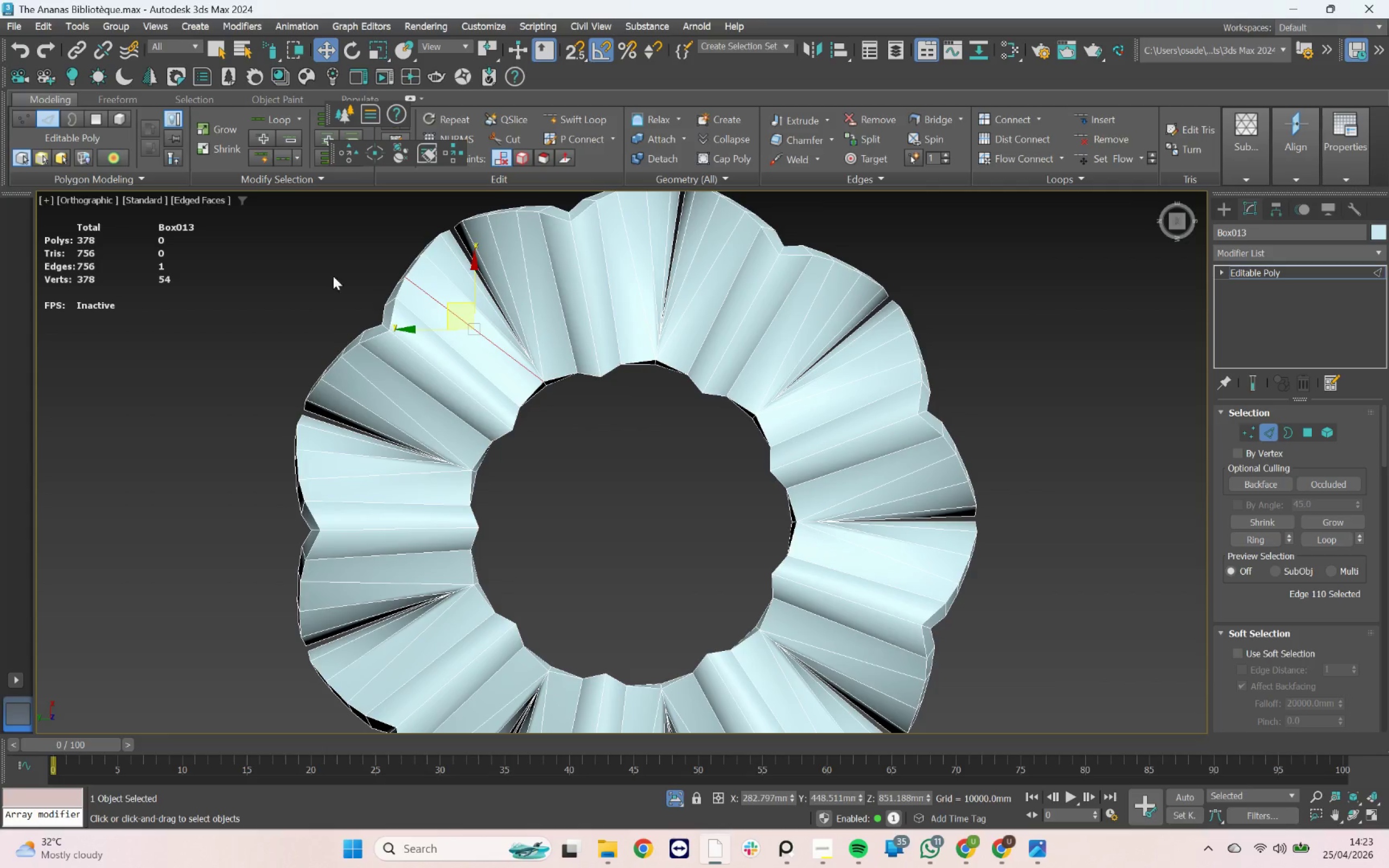 
left_click_drag(start_coordinate=[285, 258], to_coordinate=[313, 284])
 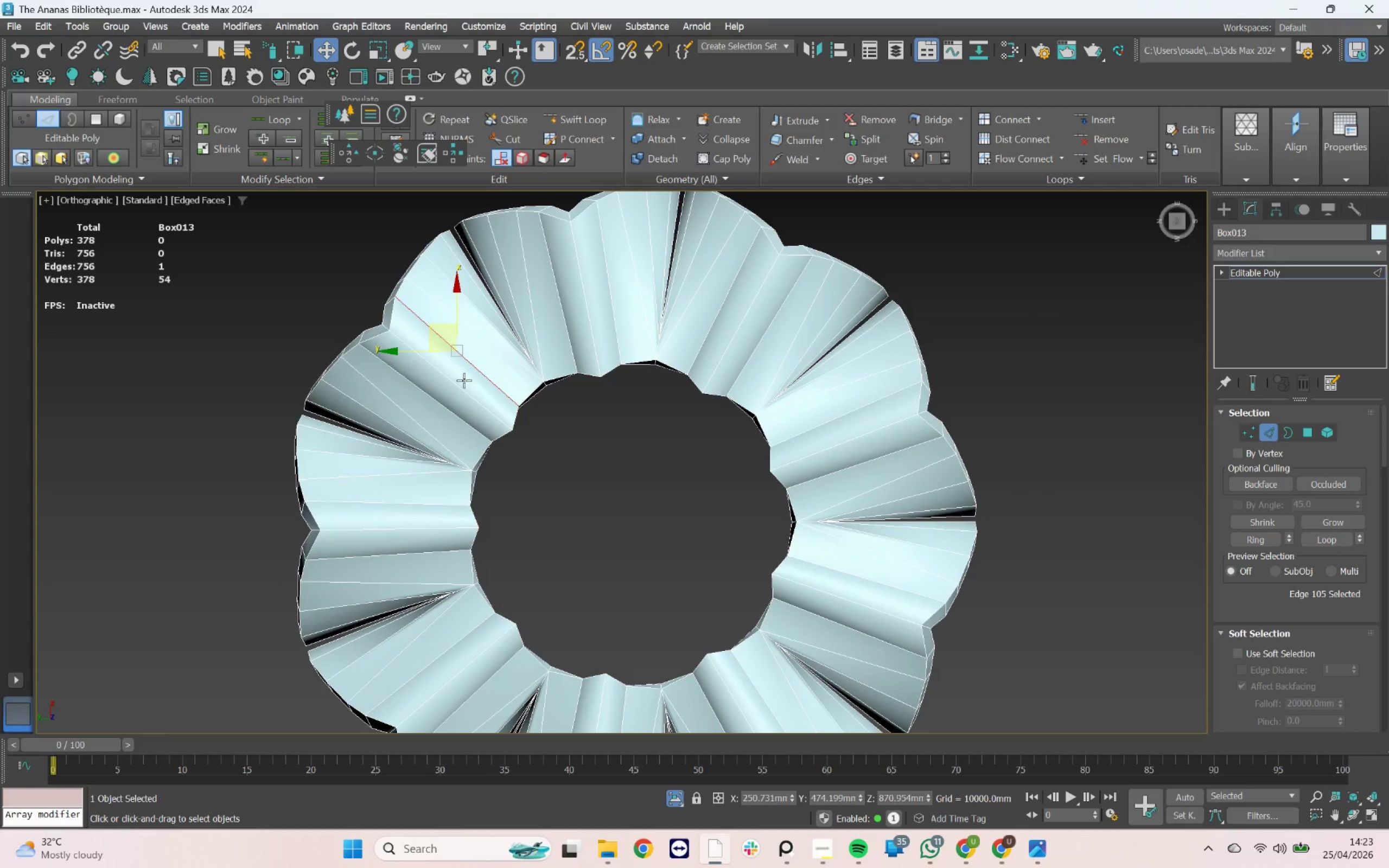 
key(Q)
 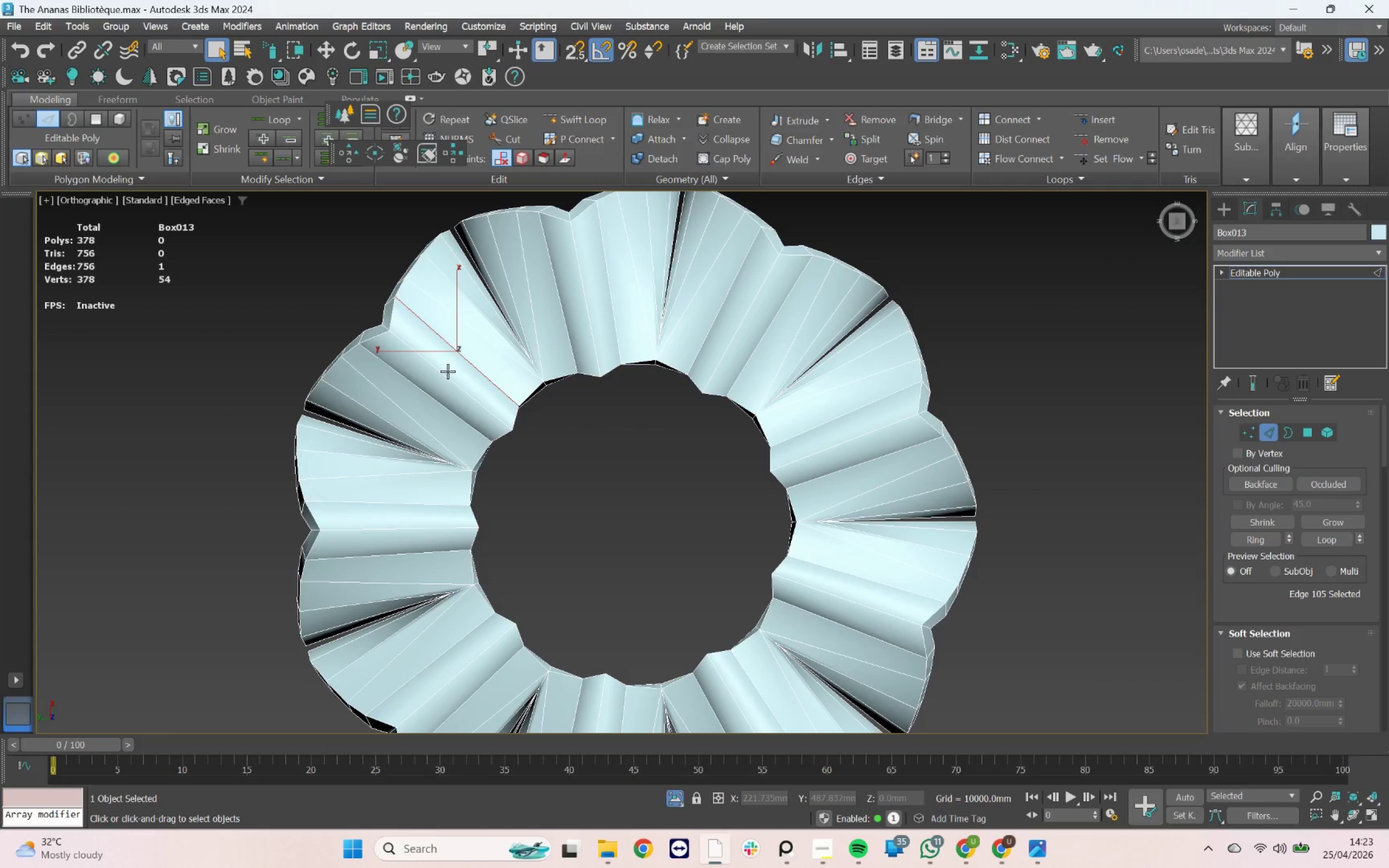 
left_click_drag(start_coordinate=[453, 367], to_coordinate=[410, 501])
 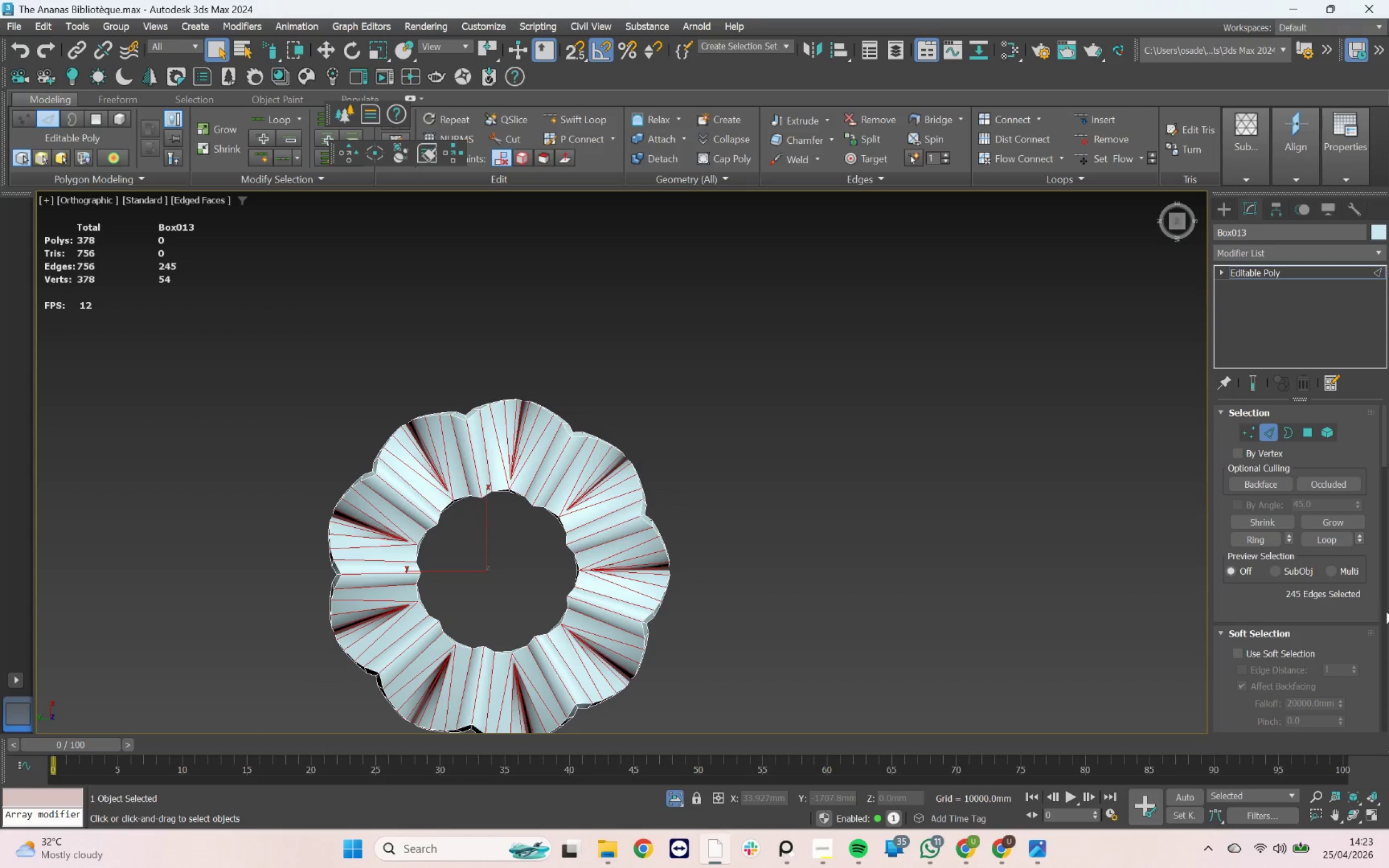 
scroll: coordinate [448, 371], scroll_direction: up, amount: 1.0
 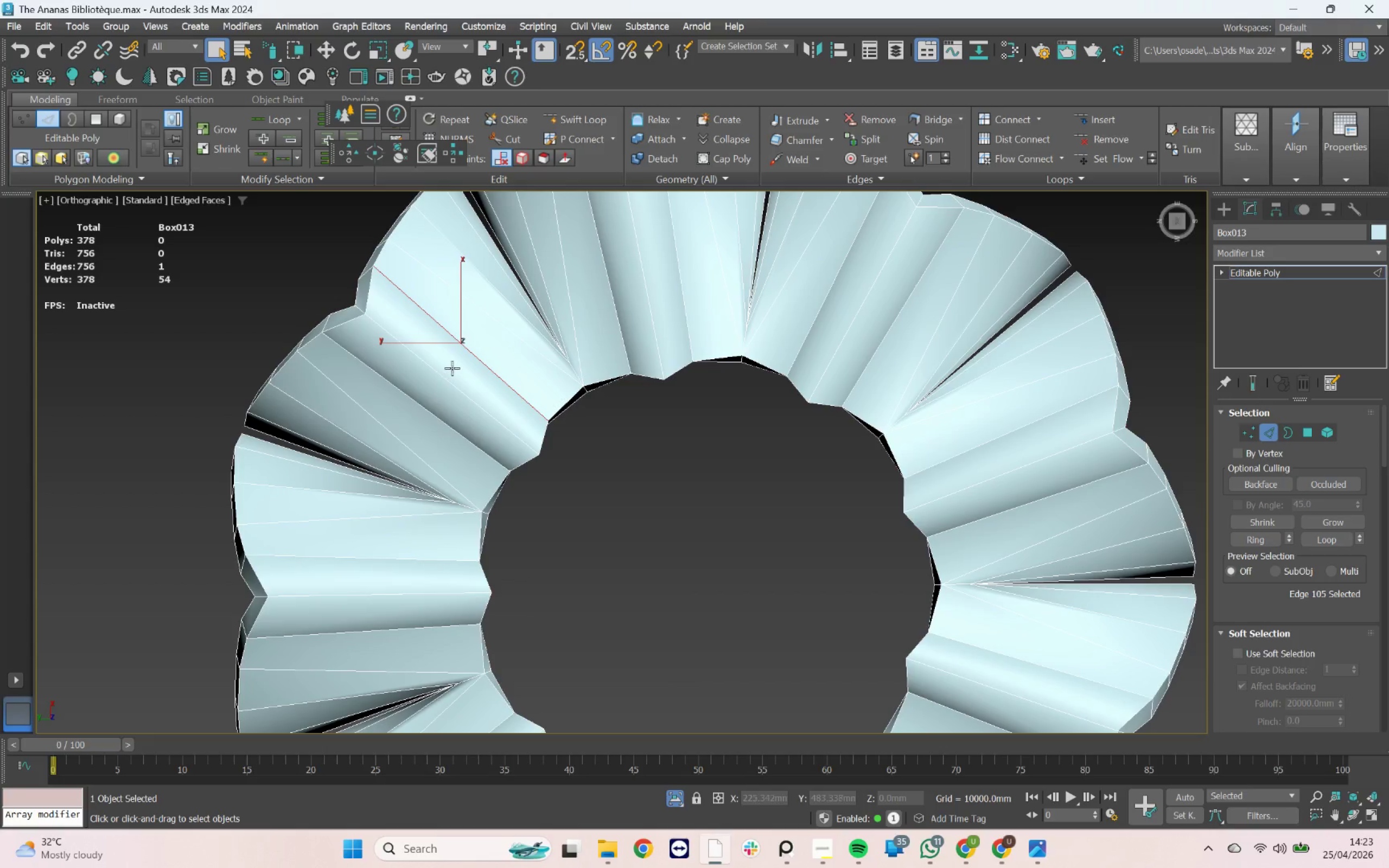 
scroll: coordinate [1301, 678], scroll_direction: down, amount: 34.0
 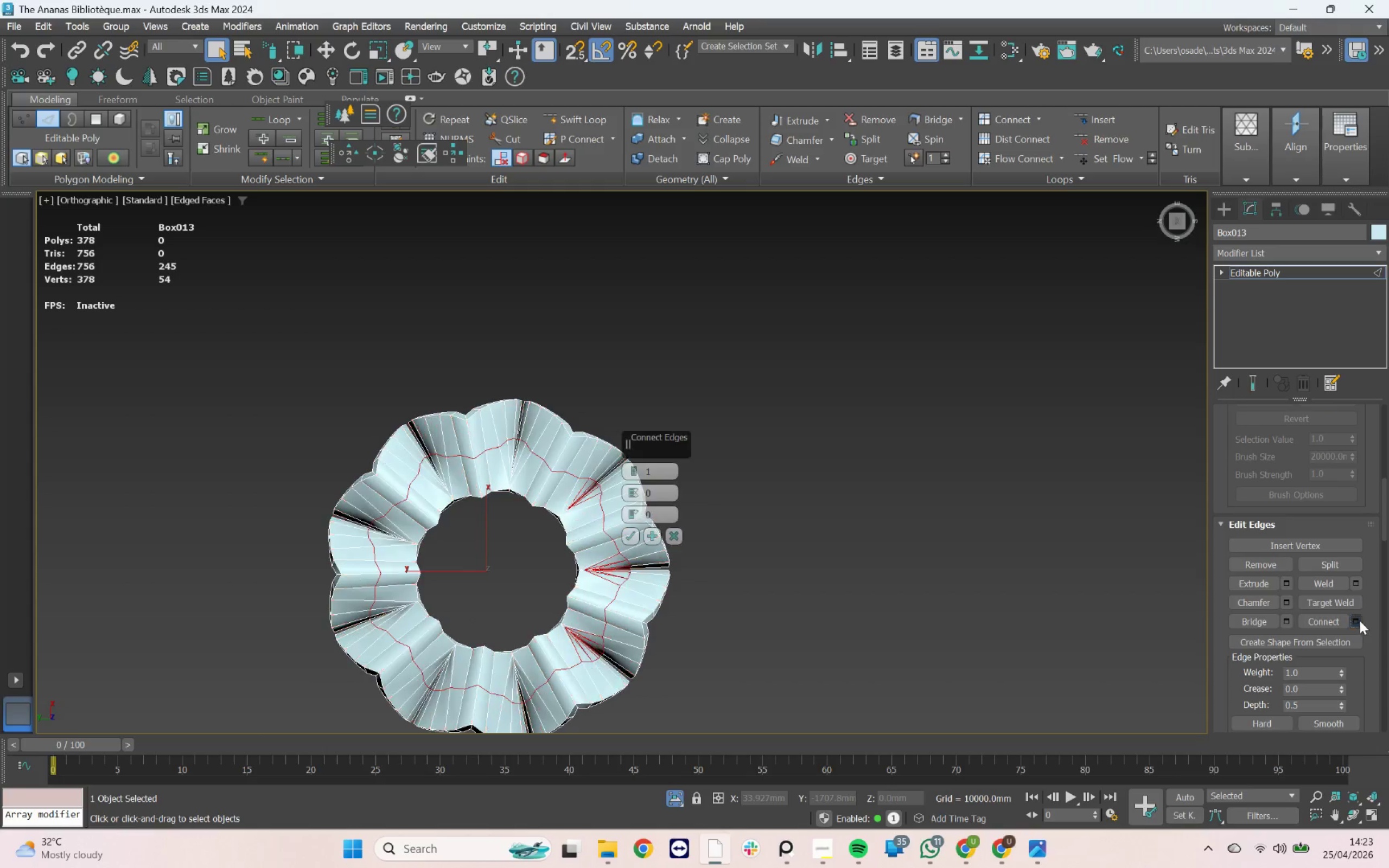 
scroll: coordinate [397, 576], scroll_direction: up, amount: 3.0
 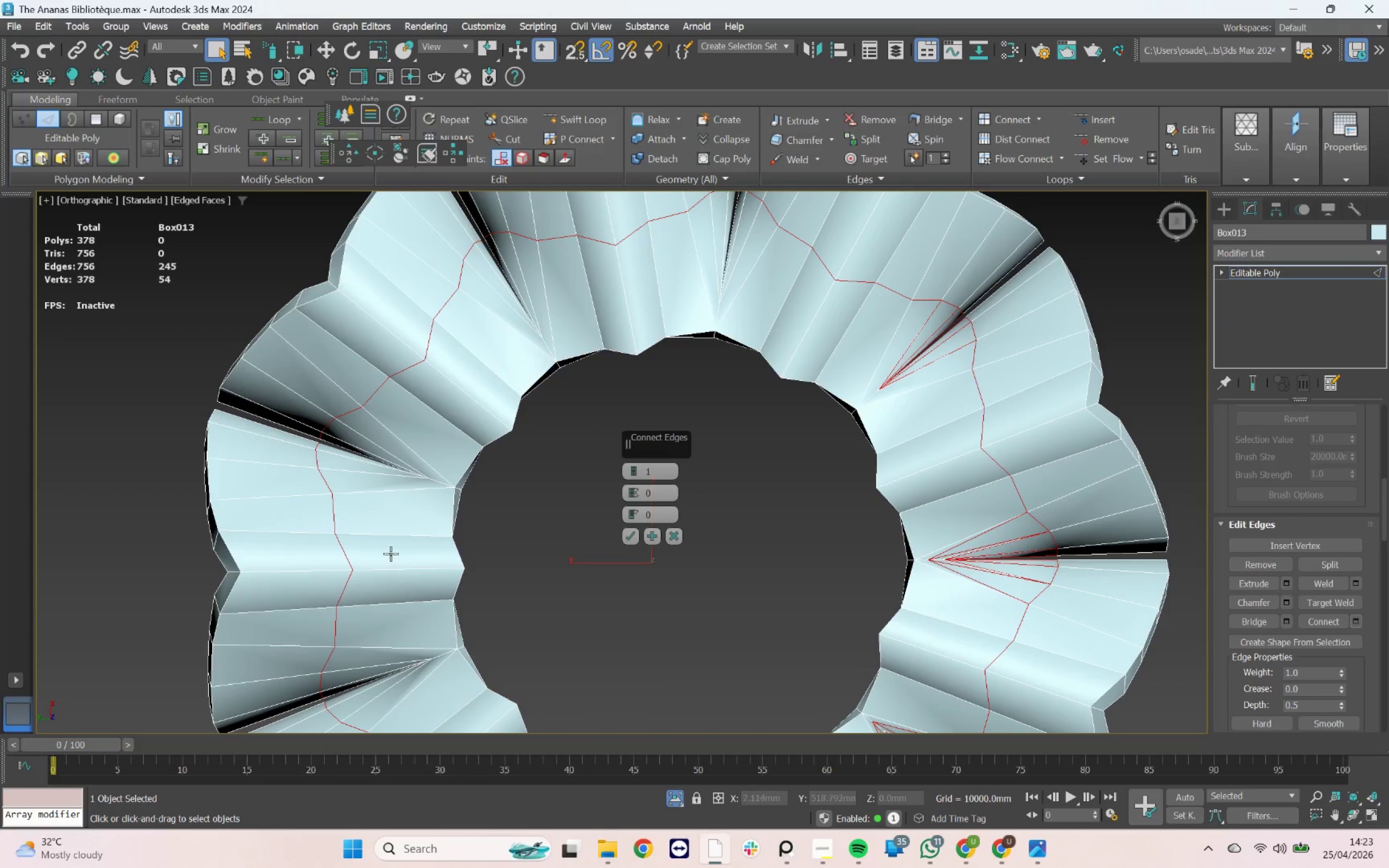 
scroll: coordinate [393, 535], scroll_direction: down, amount: 2.0
 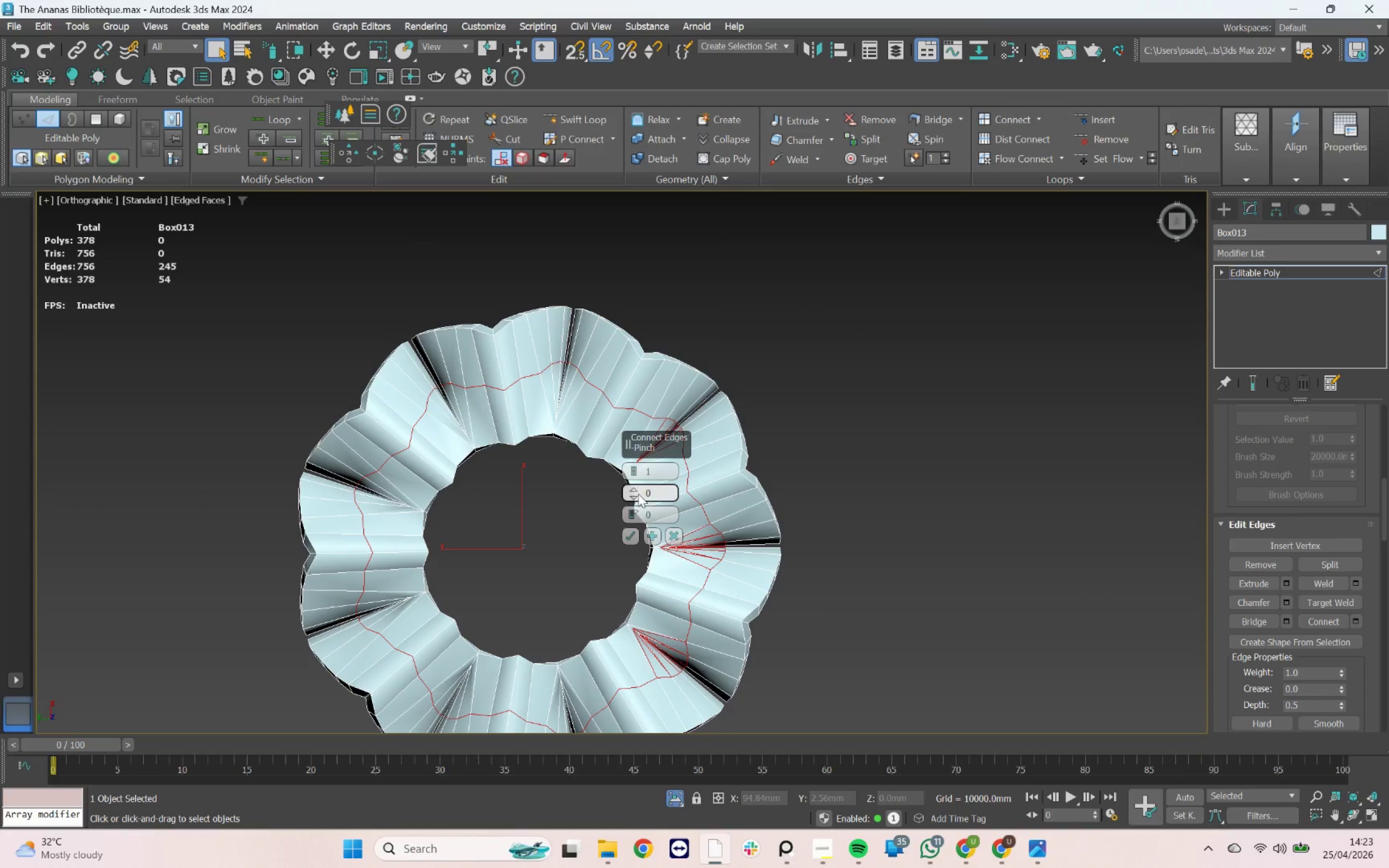 
left_click_drag(start_coordinate=[633, 513], to_coordinate=[633, 480])
 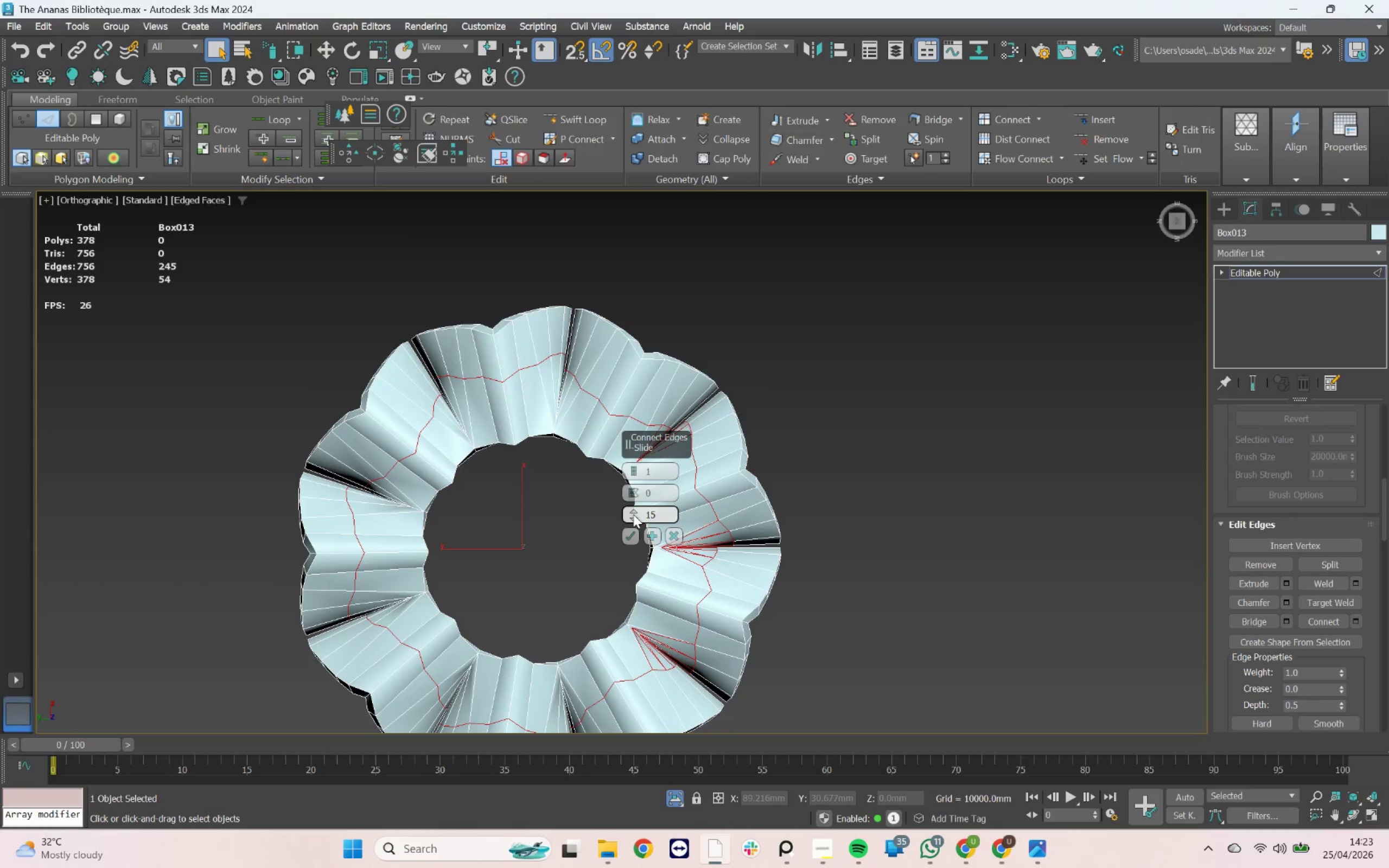 
right_click([633, 518])
 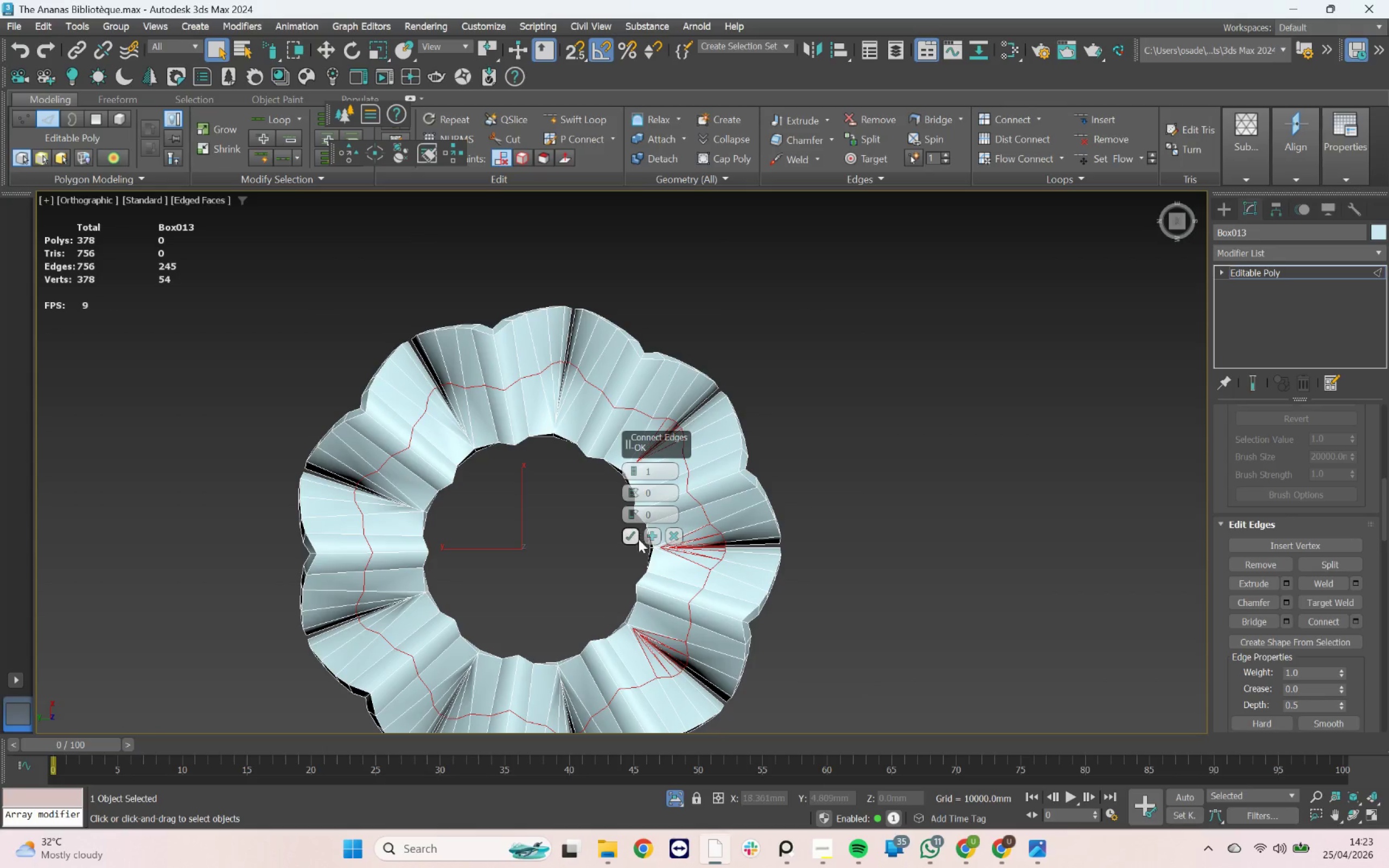 
left_click([630, 539])
 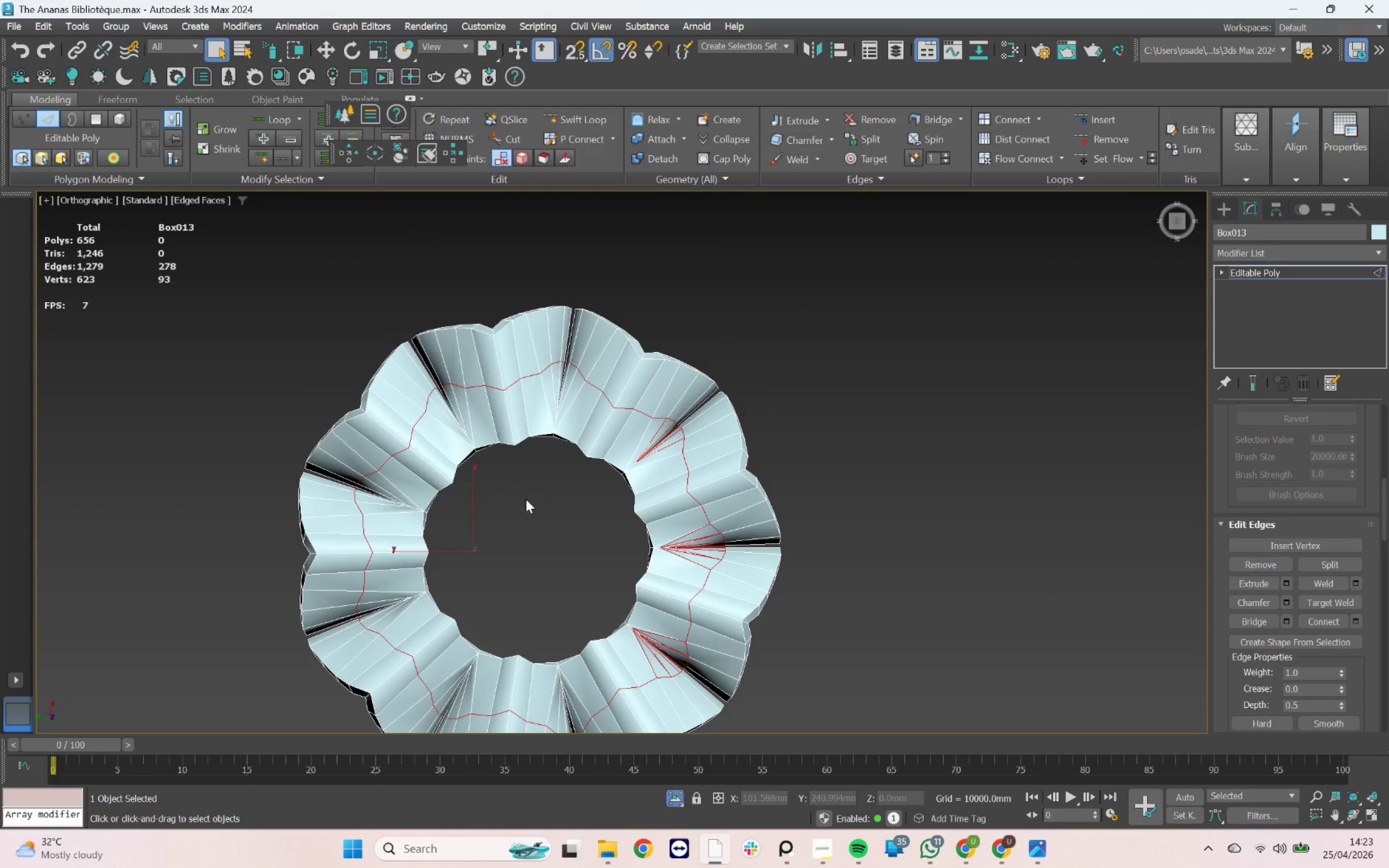 
key(R)
 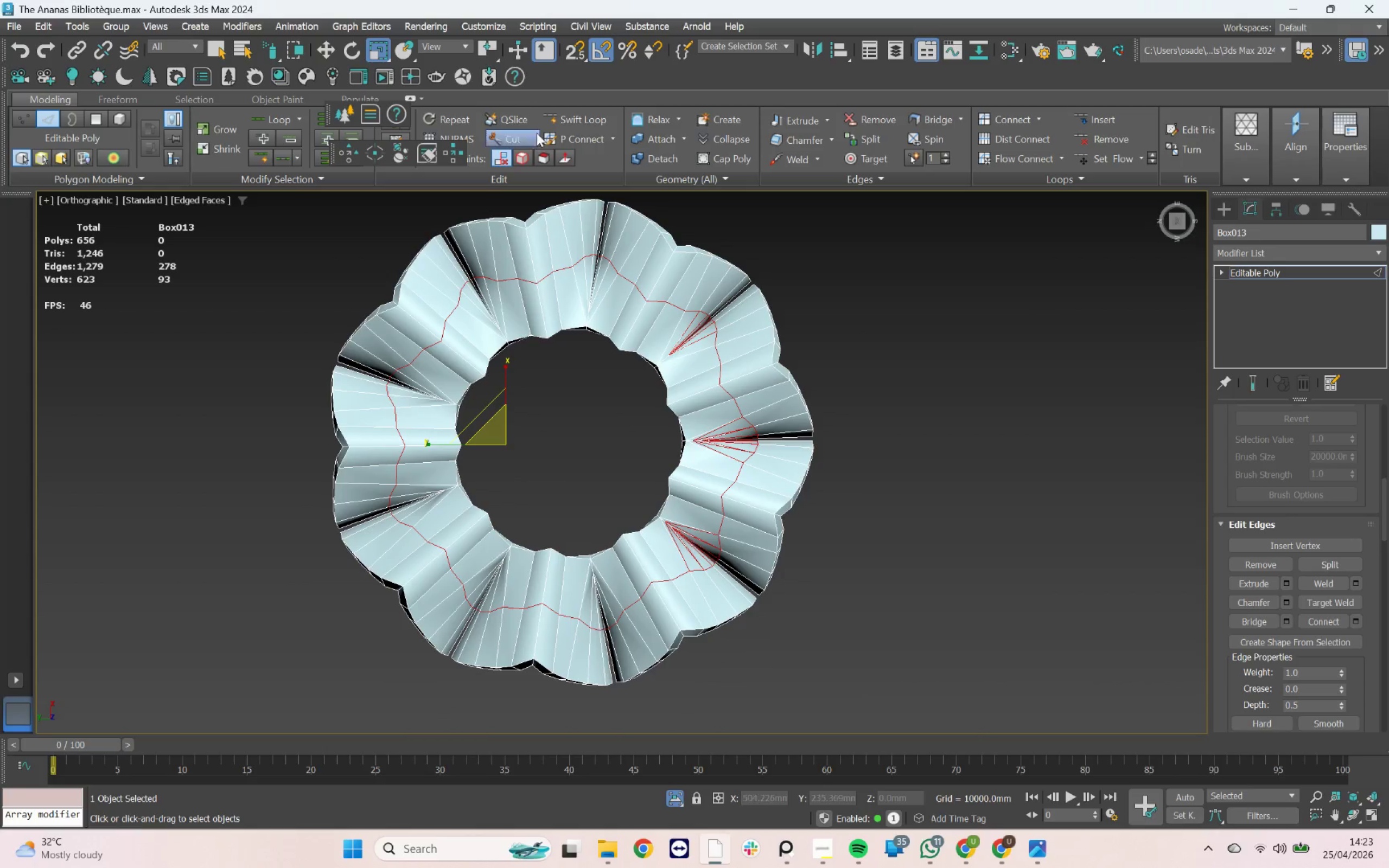 
left_click_drag(start_coordinate=[489, 49], to_coordinate=[485, 99])
 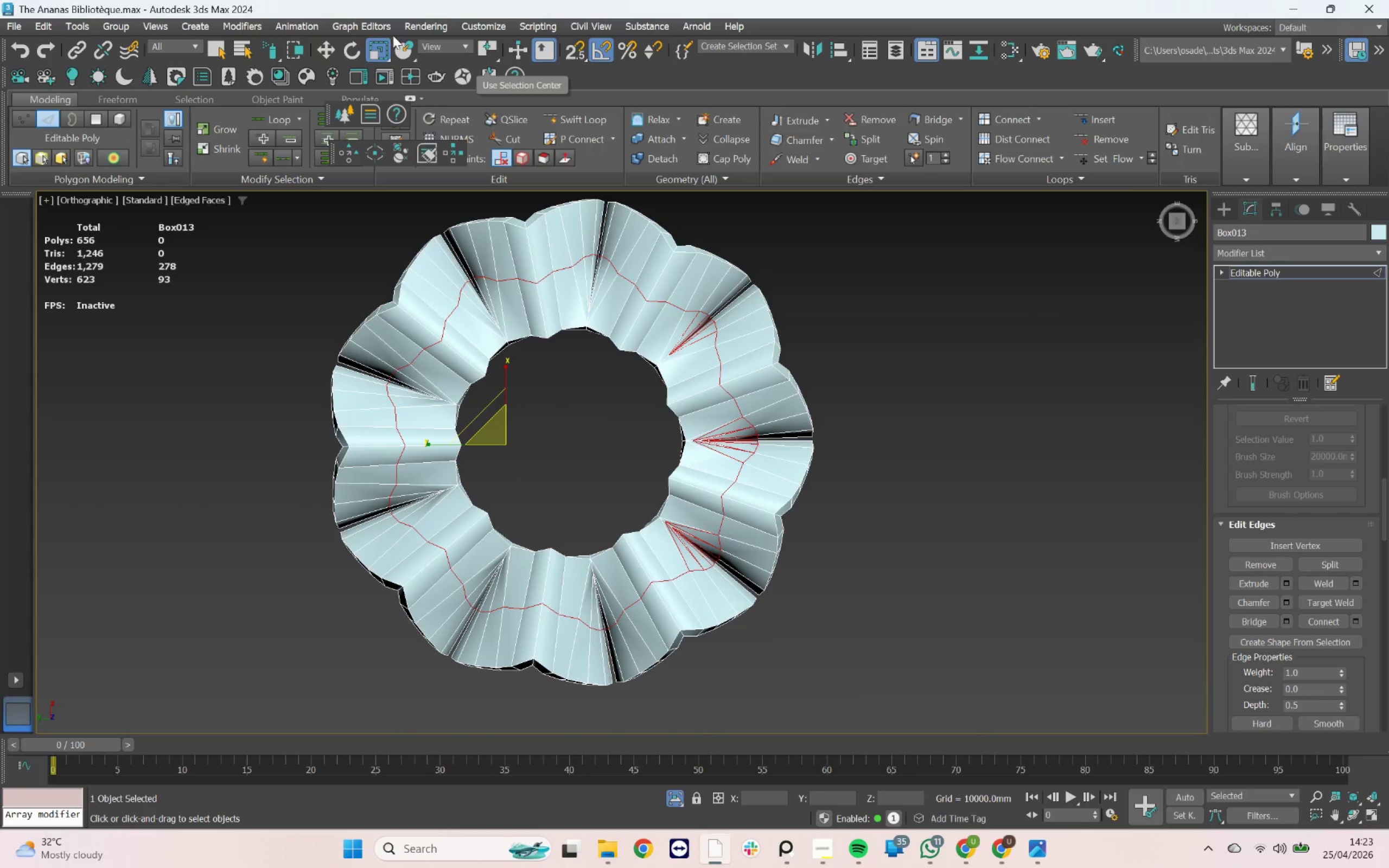 
left_click_drag(start_coordinate=[377, 45], to_coordinate=[383, 73])
 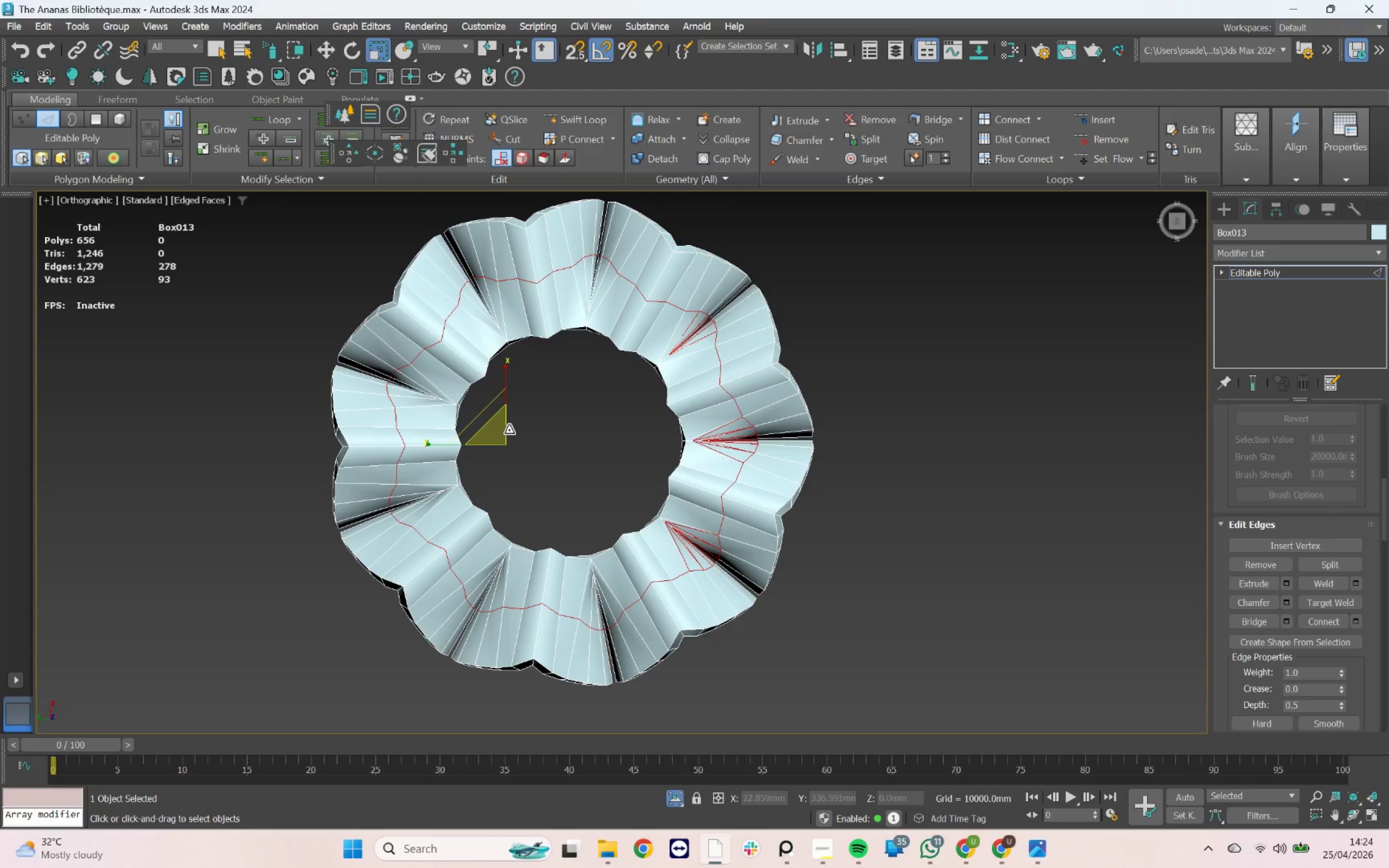 
left_click_drag(start_coordinate=[500, 428], to_coordinate=[506, 436])
 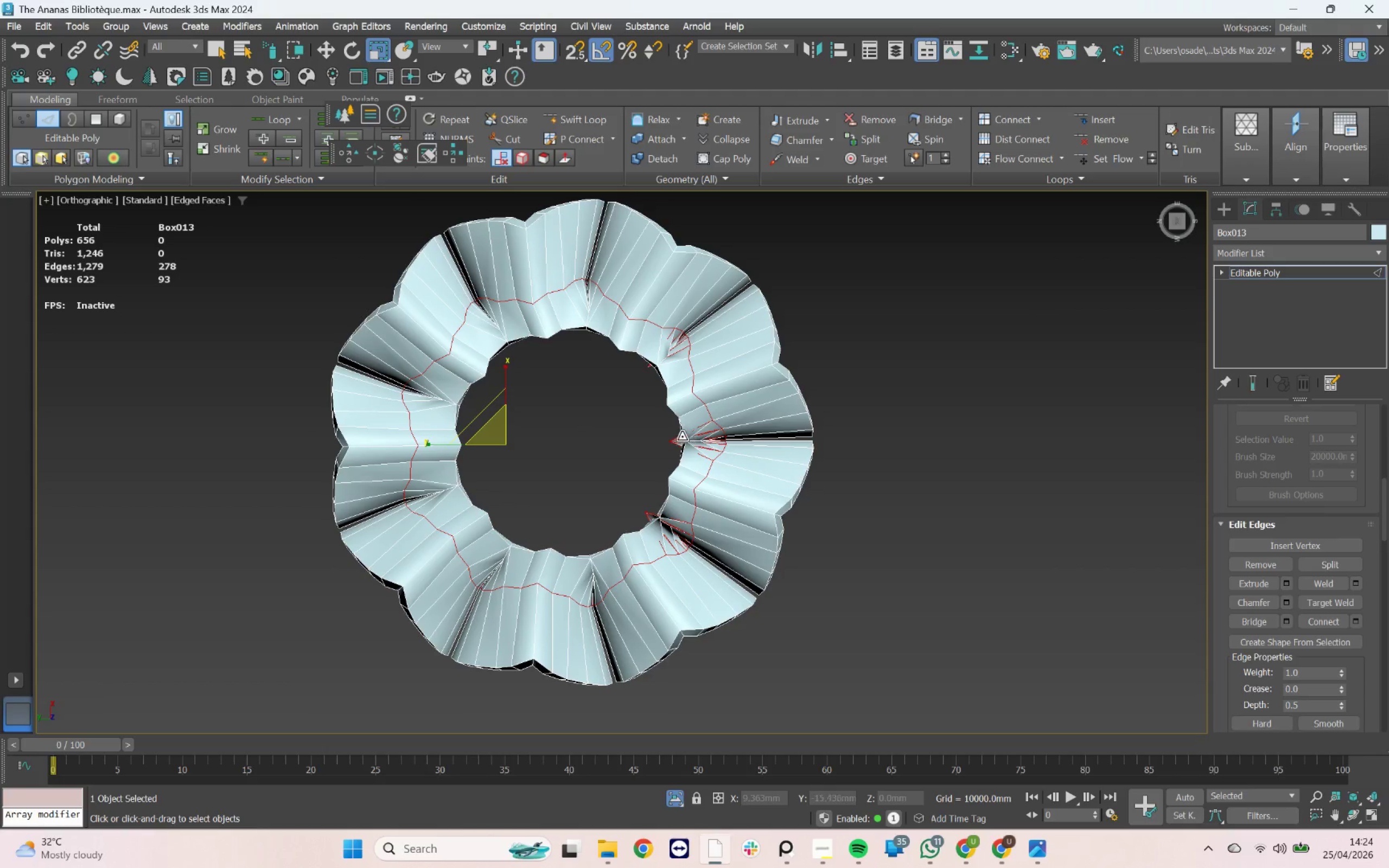 
scroll: coordinate [689, 441], scroll_direction: up, amount: 3.0
 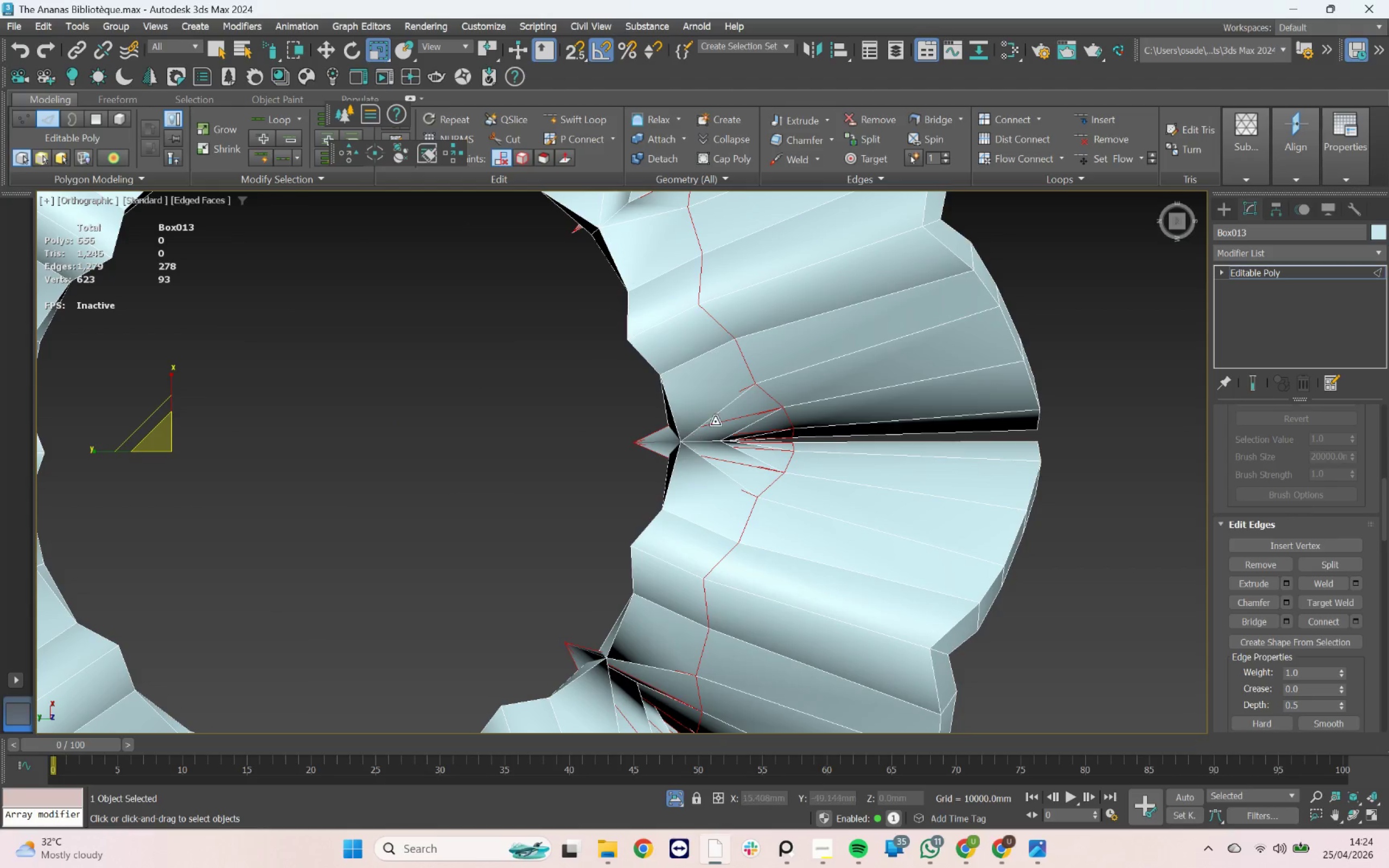 
scroll: coordinate [721, 418], scroll_direction: down, amount: 2.0
 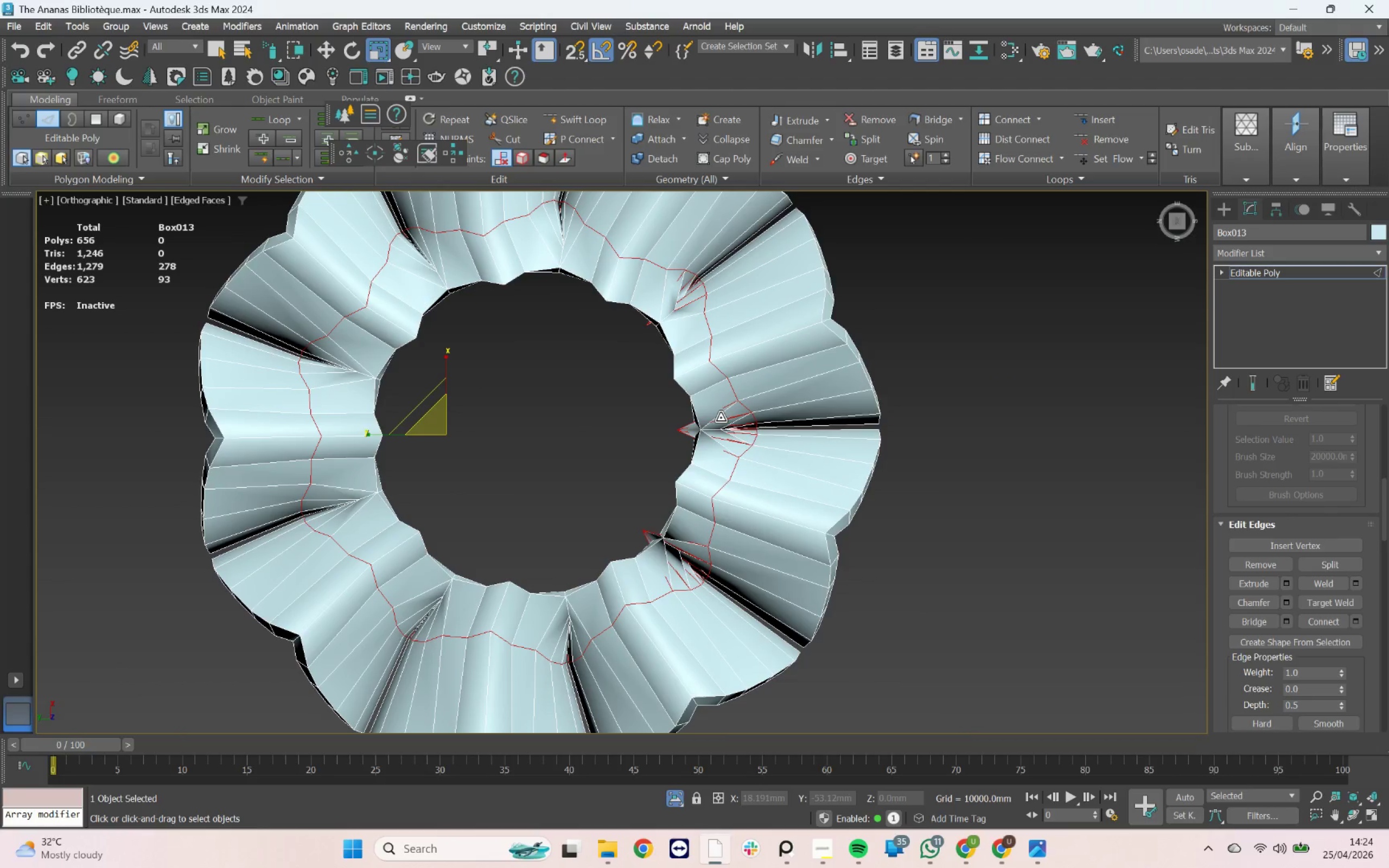 
key(Control+Z)
 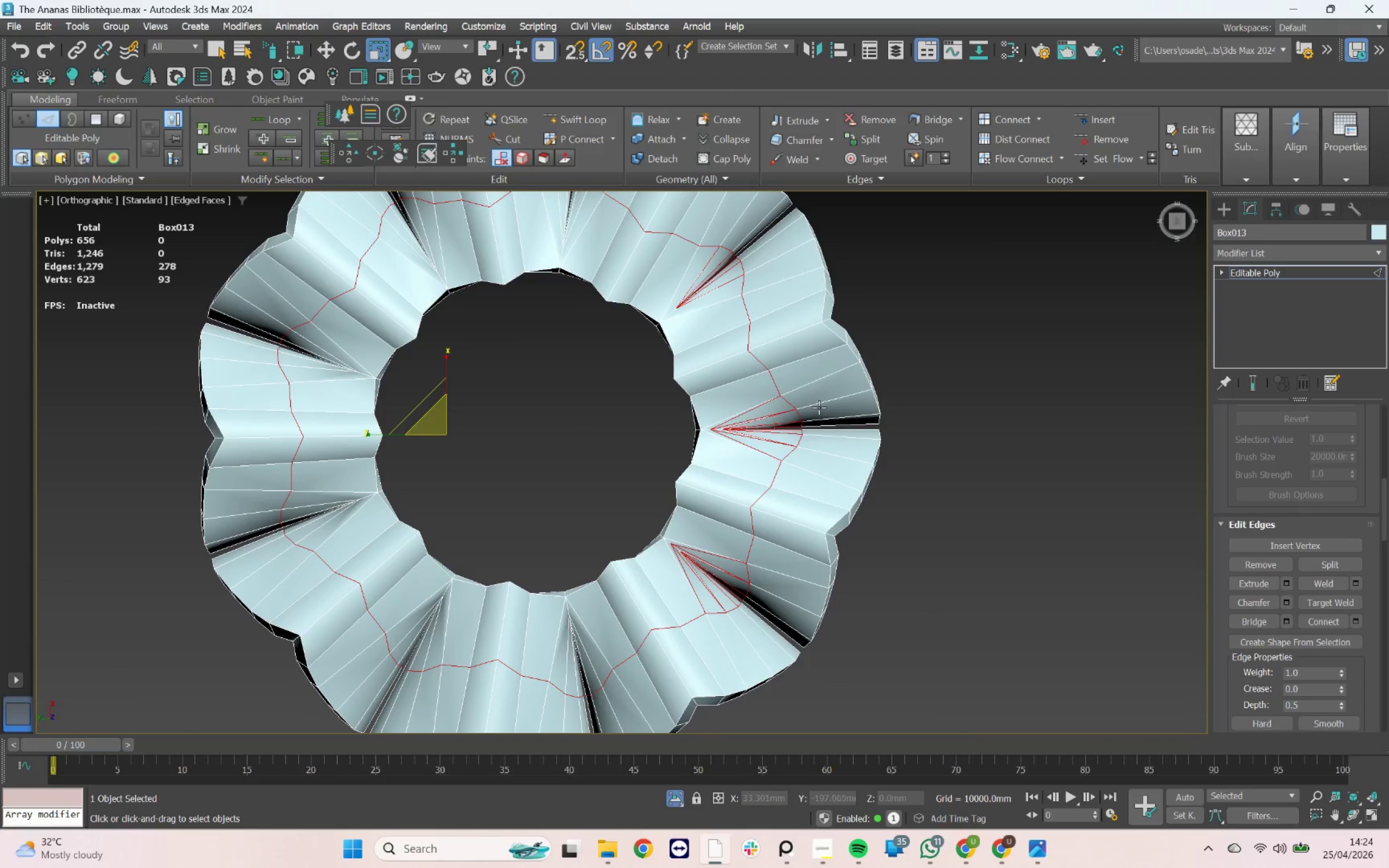 
key(Control+Z)
 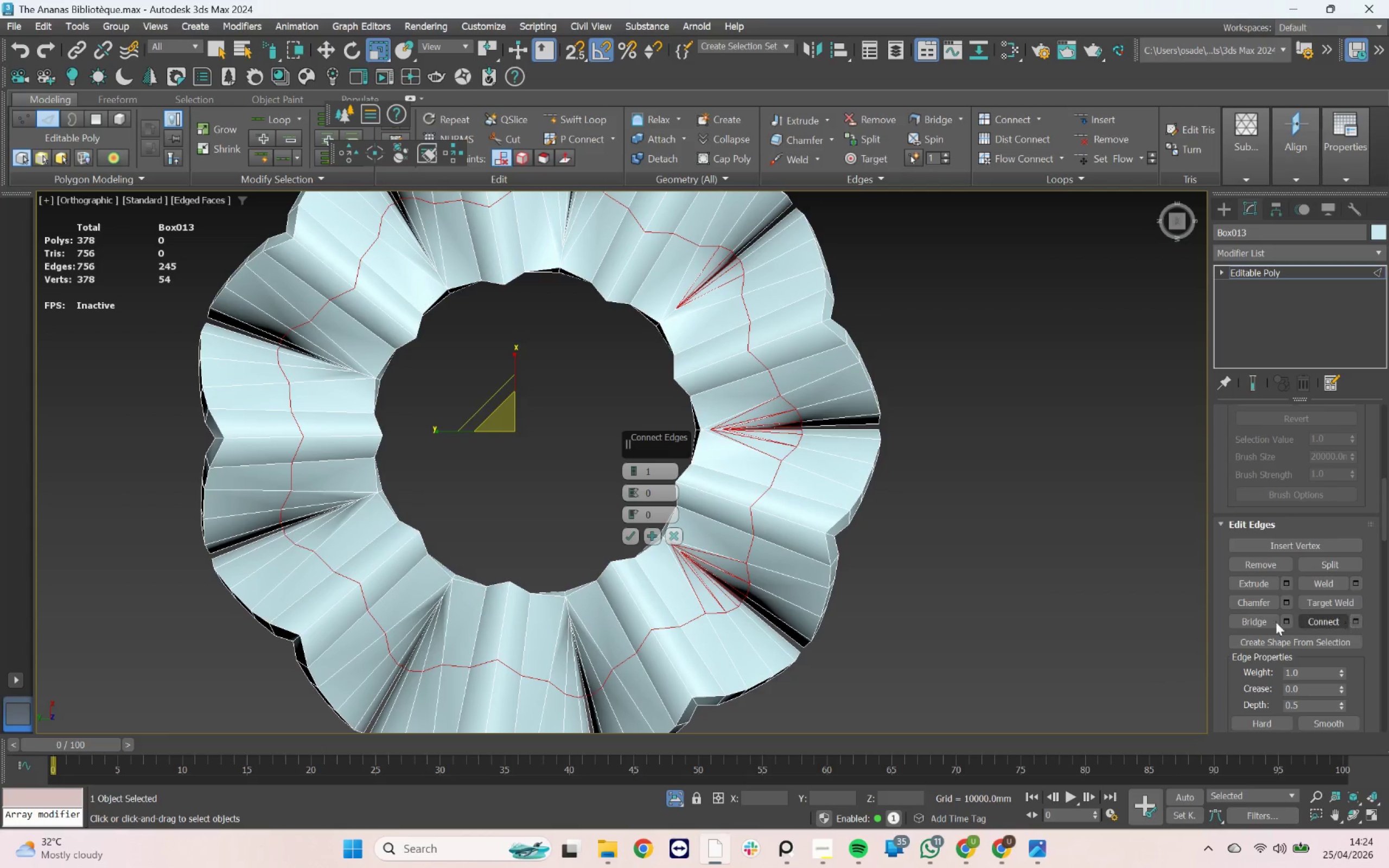 
wait(6.97)
 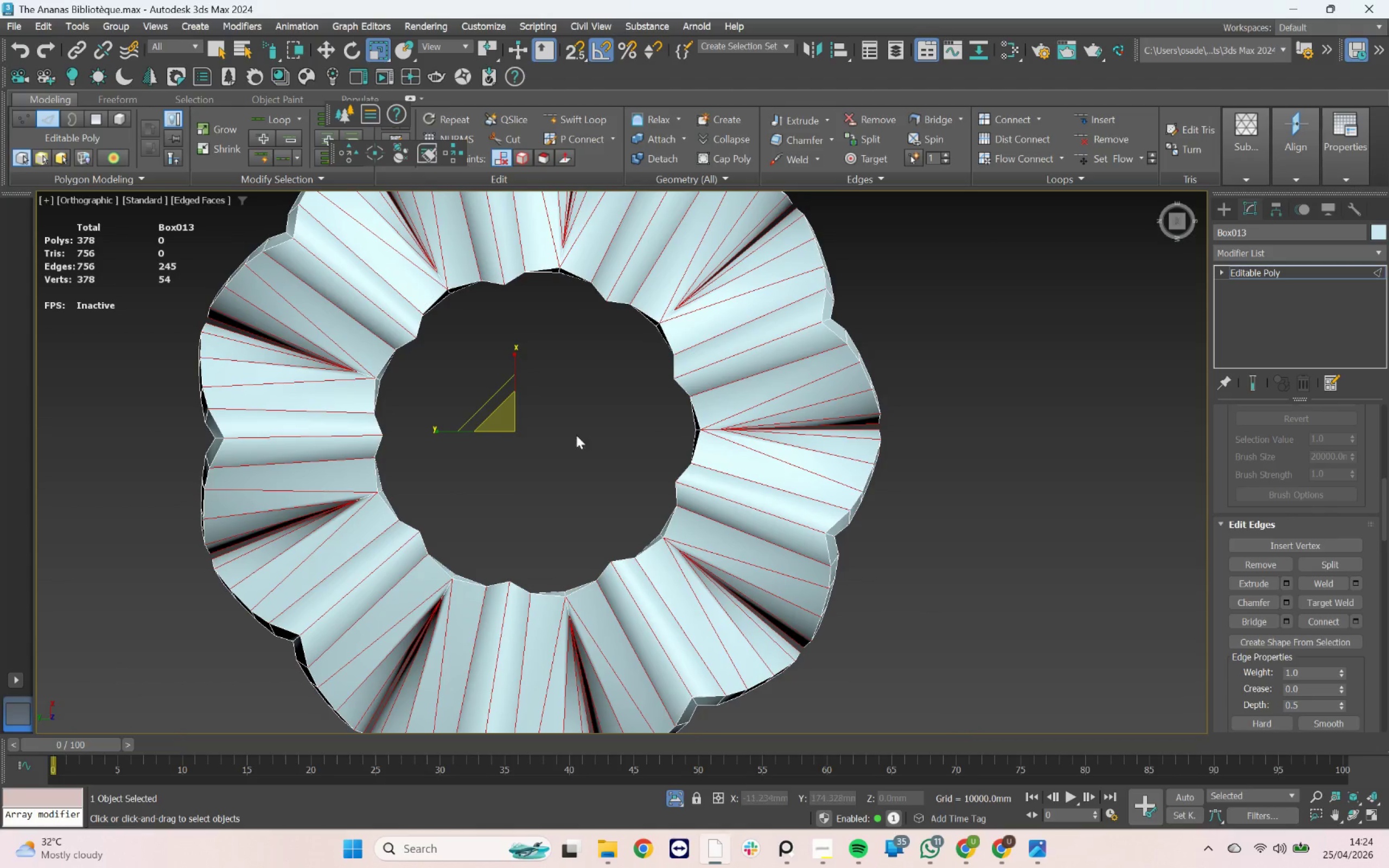 
left_click([632, 535])
 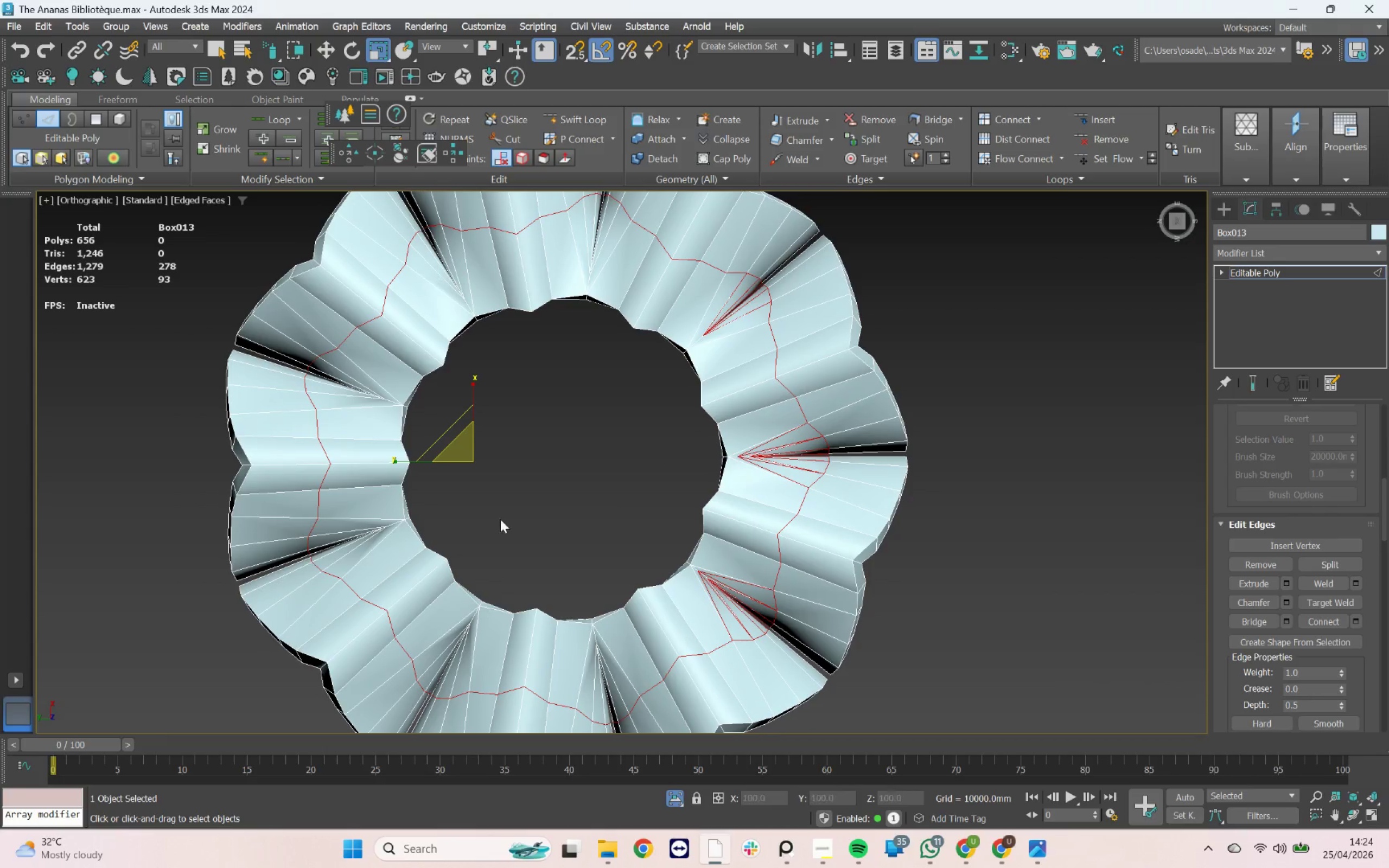 
hold_key(key=AltLeft, duration=3.81)
left_click_drag(start_coordinate=[595, 547], to_coordinate=[717, 330])
 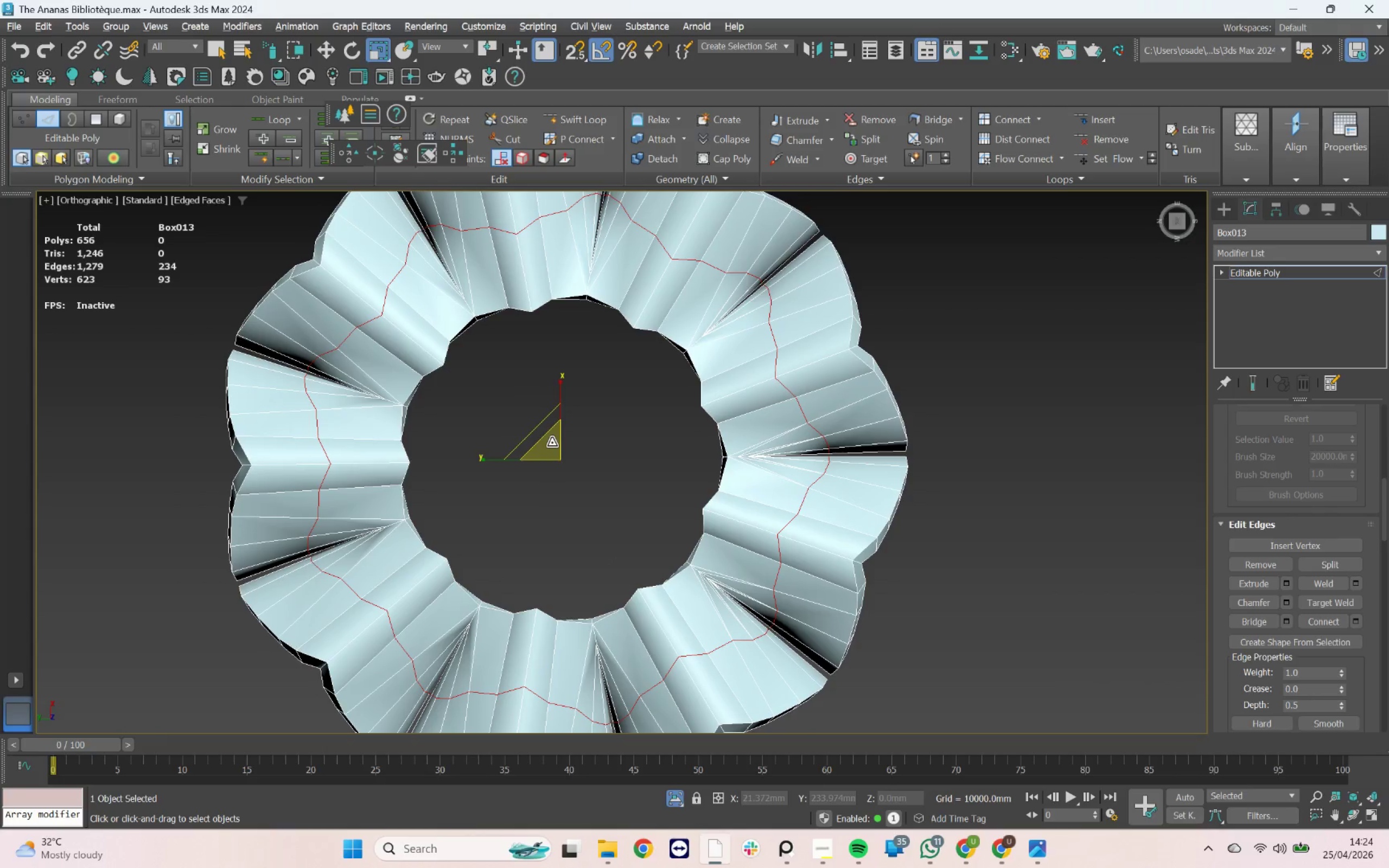 
left_click_drag(start_coordinate=[551, 443], to_coordinate=[571, 462])
 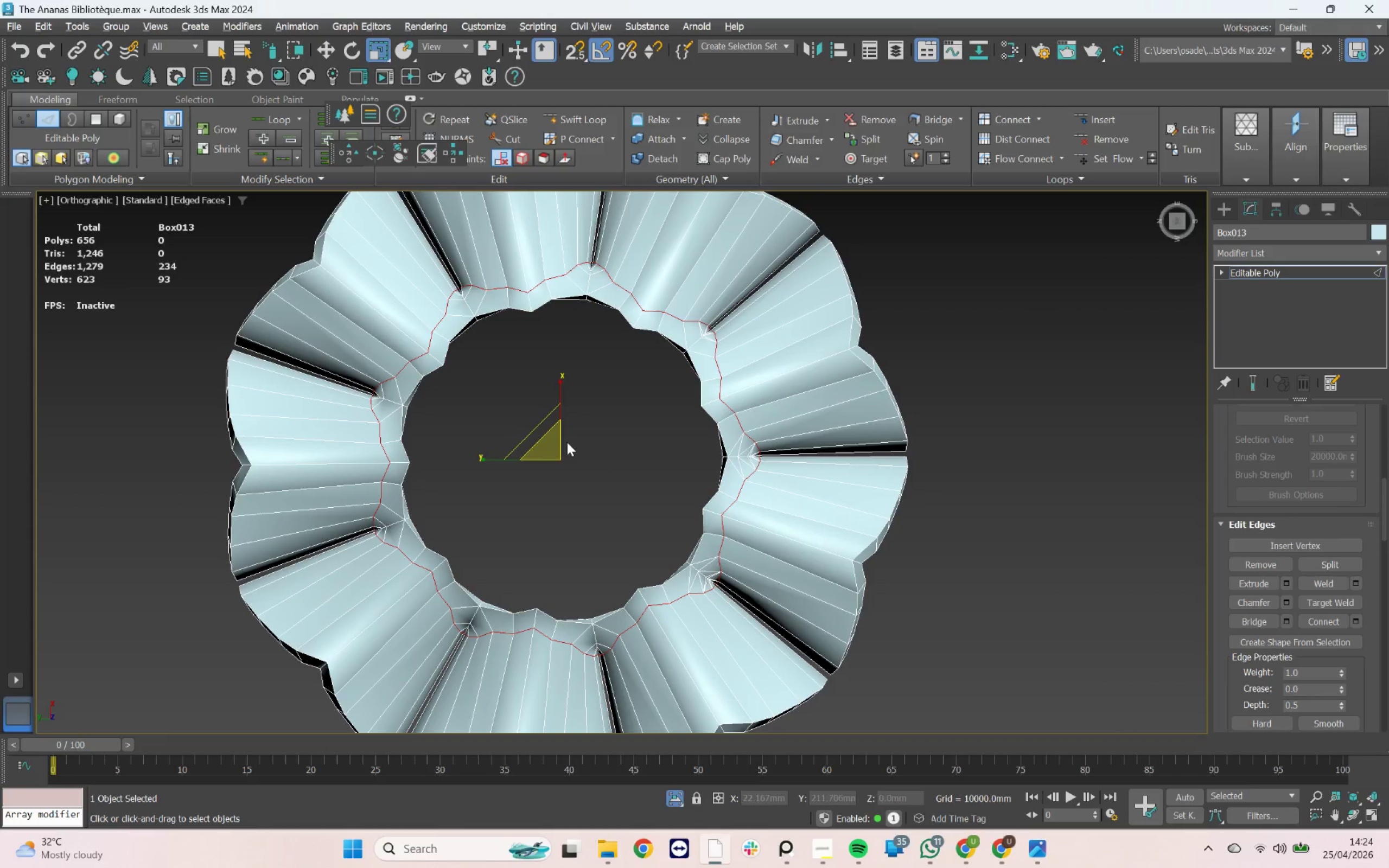 
left_click_drag(start_coordinate=[553, 449], to_coordinate=[549, 448])
 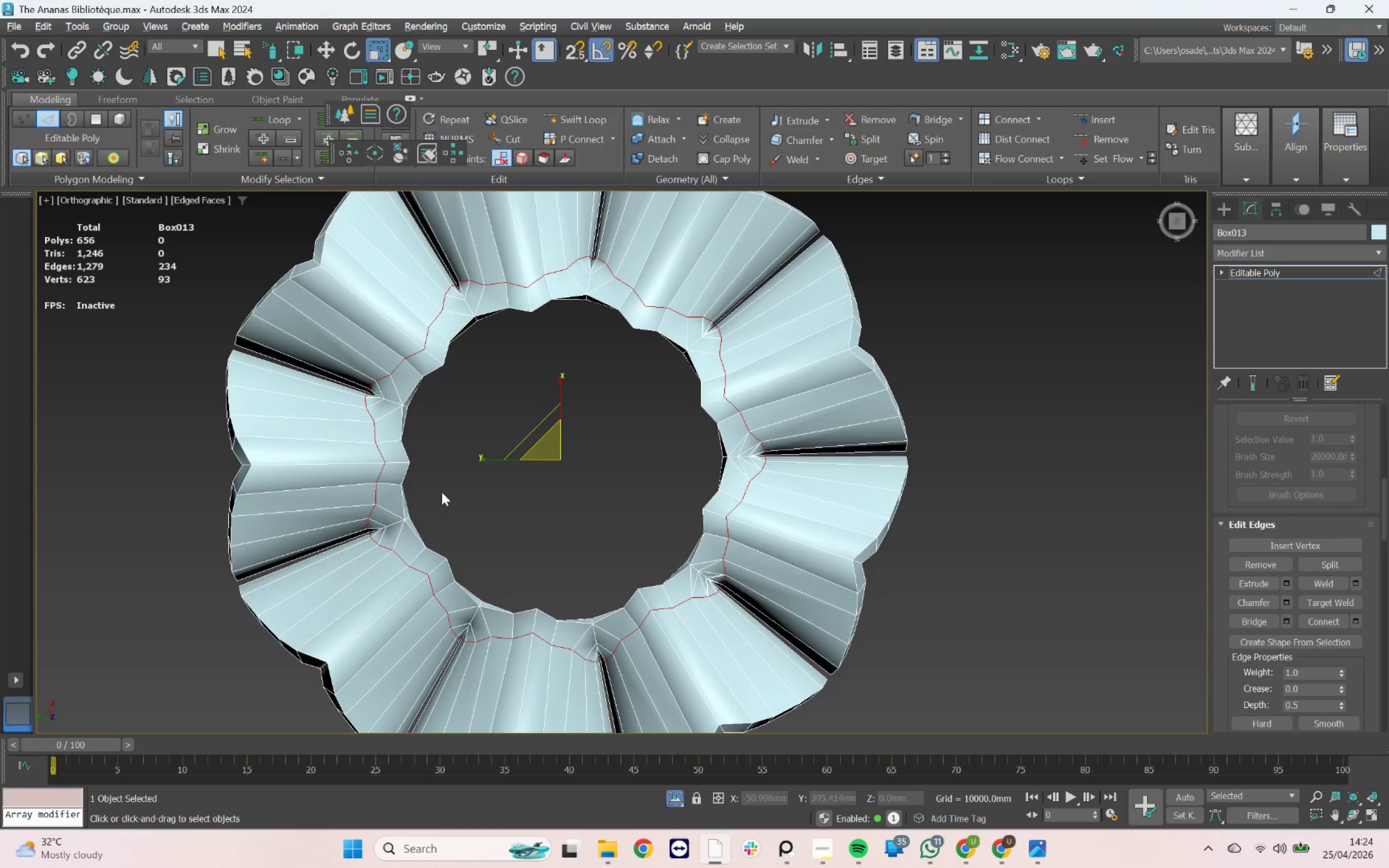 
left_click([536, 506])
 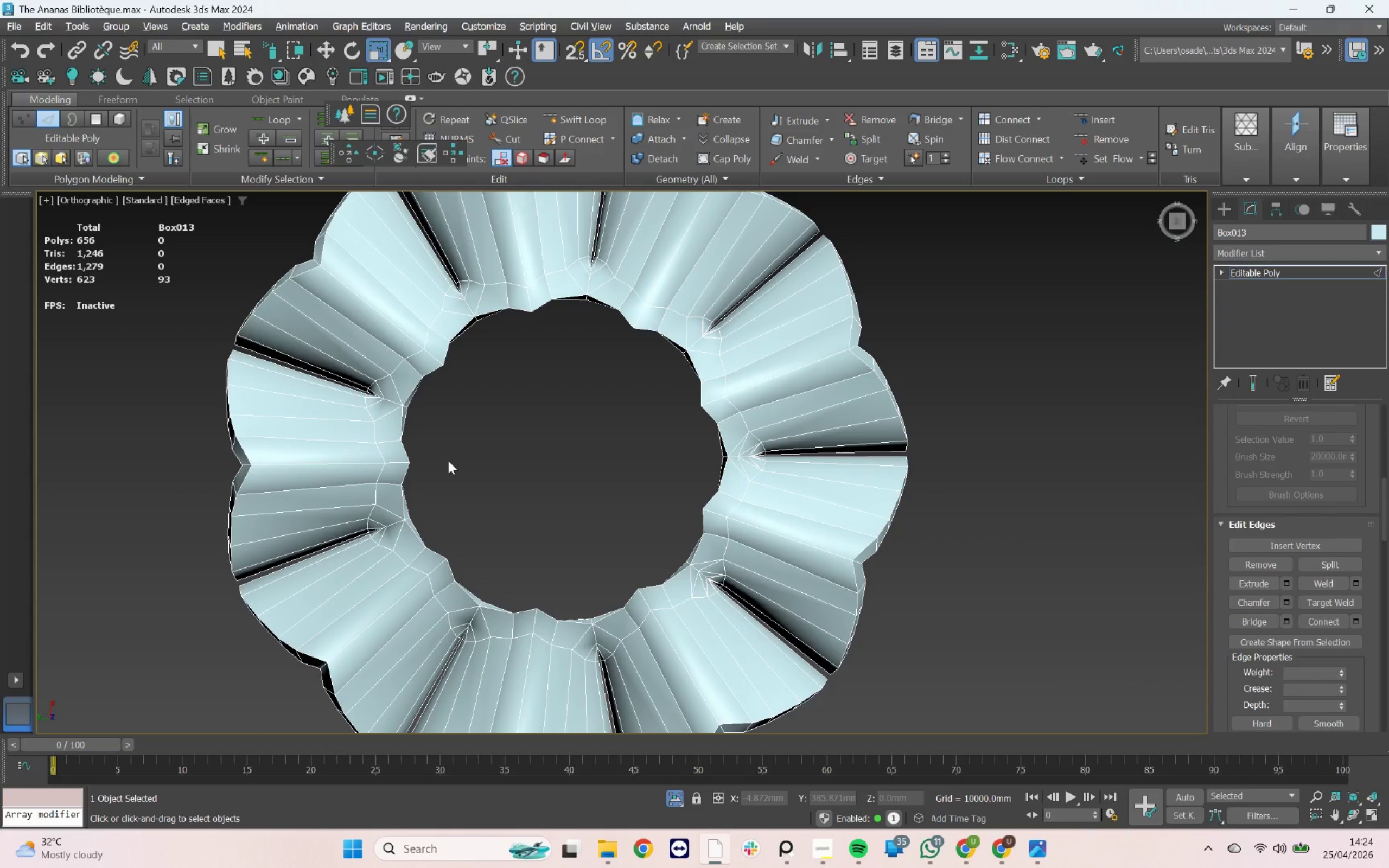 
key(1)
 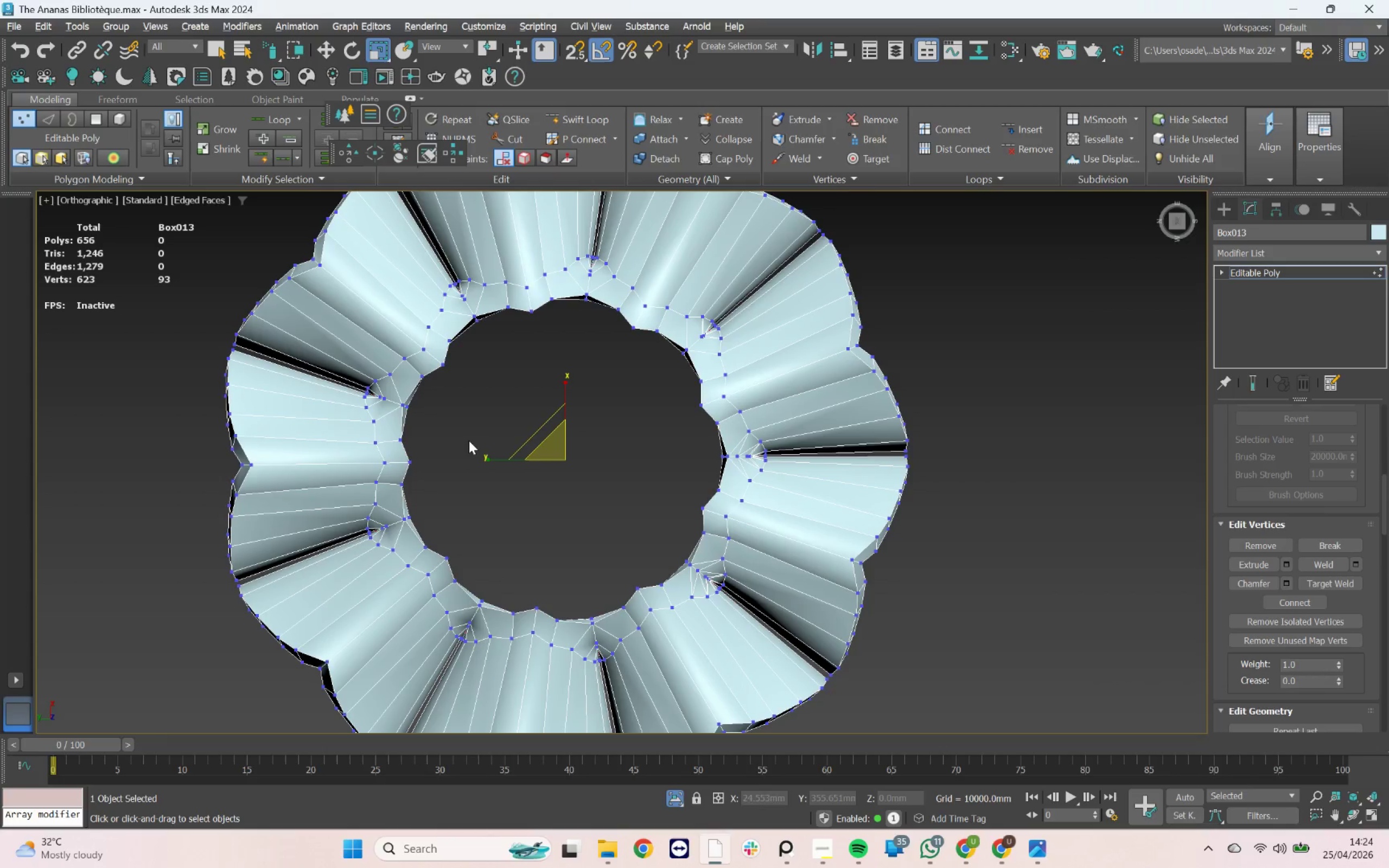 
left_click_drag(start_coordinate=[469, 429], to_coordinate=[460, 356])
 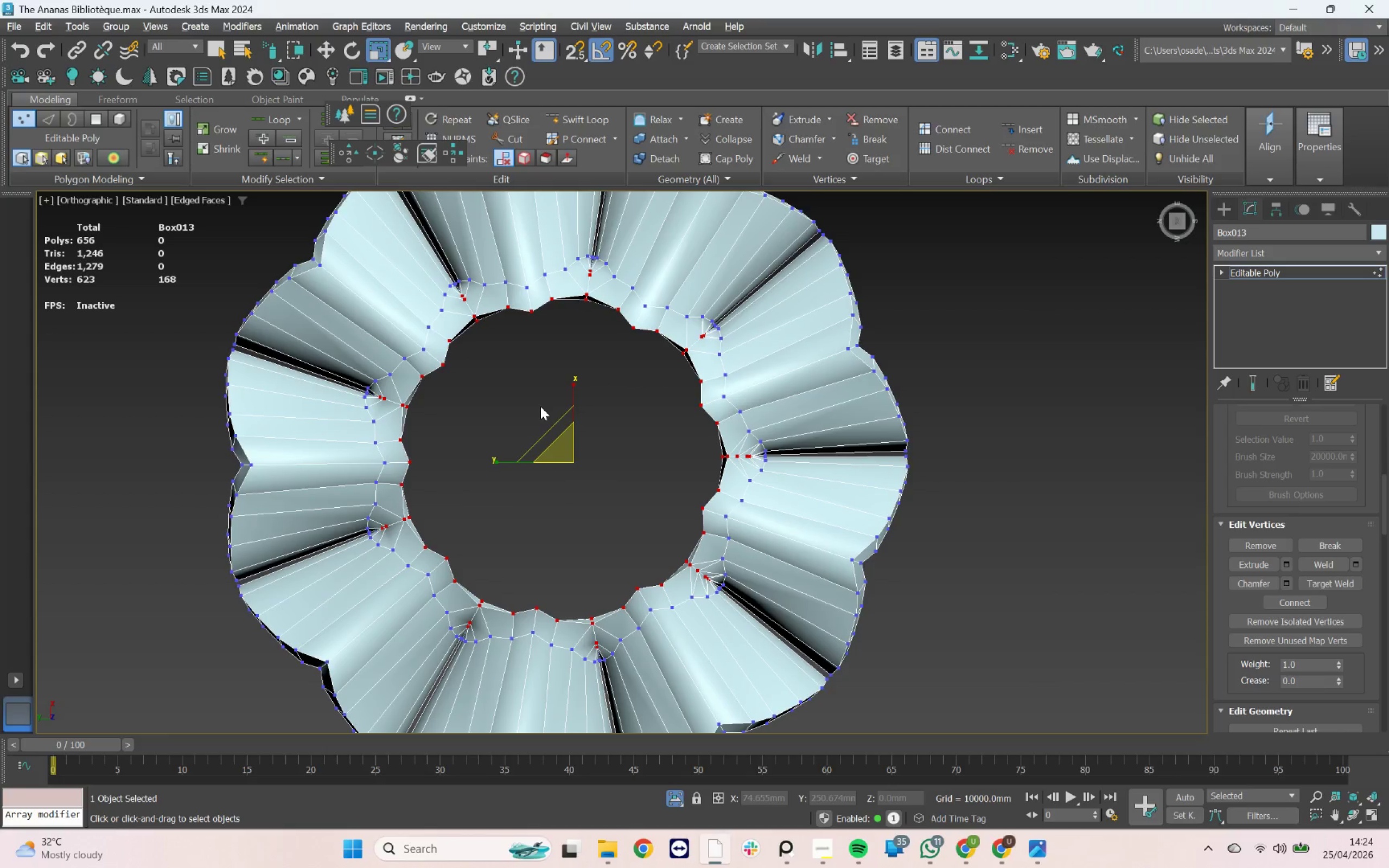 
key(Delete)
 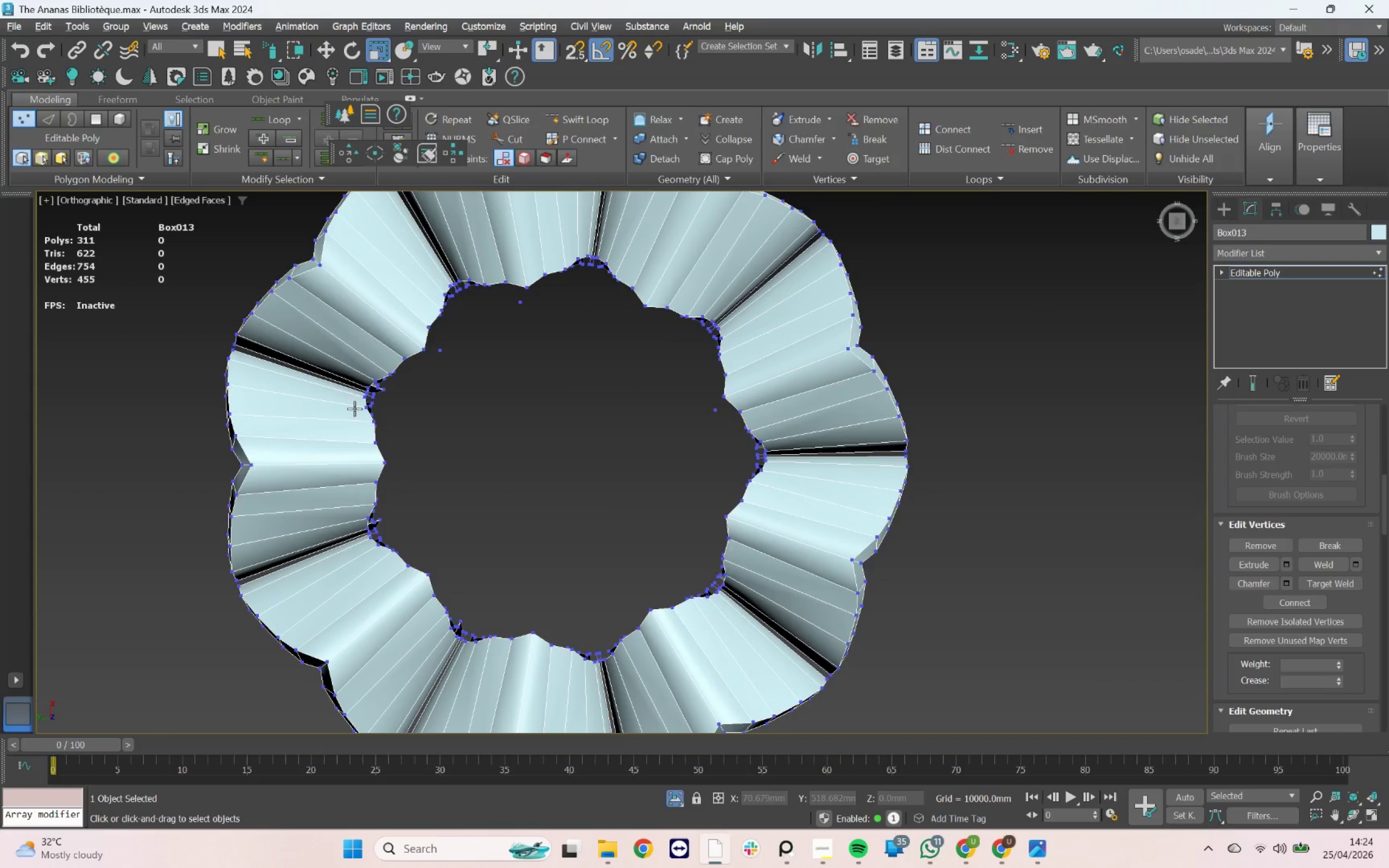 
scroll: coordinate [361, 387], scroll_direction: up, amount: 3.0
 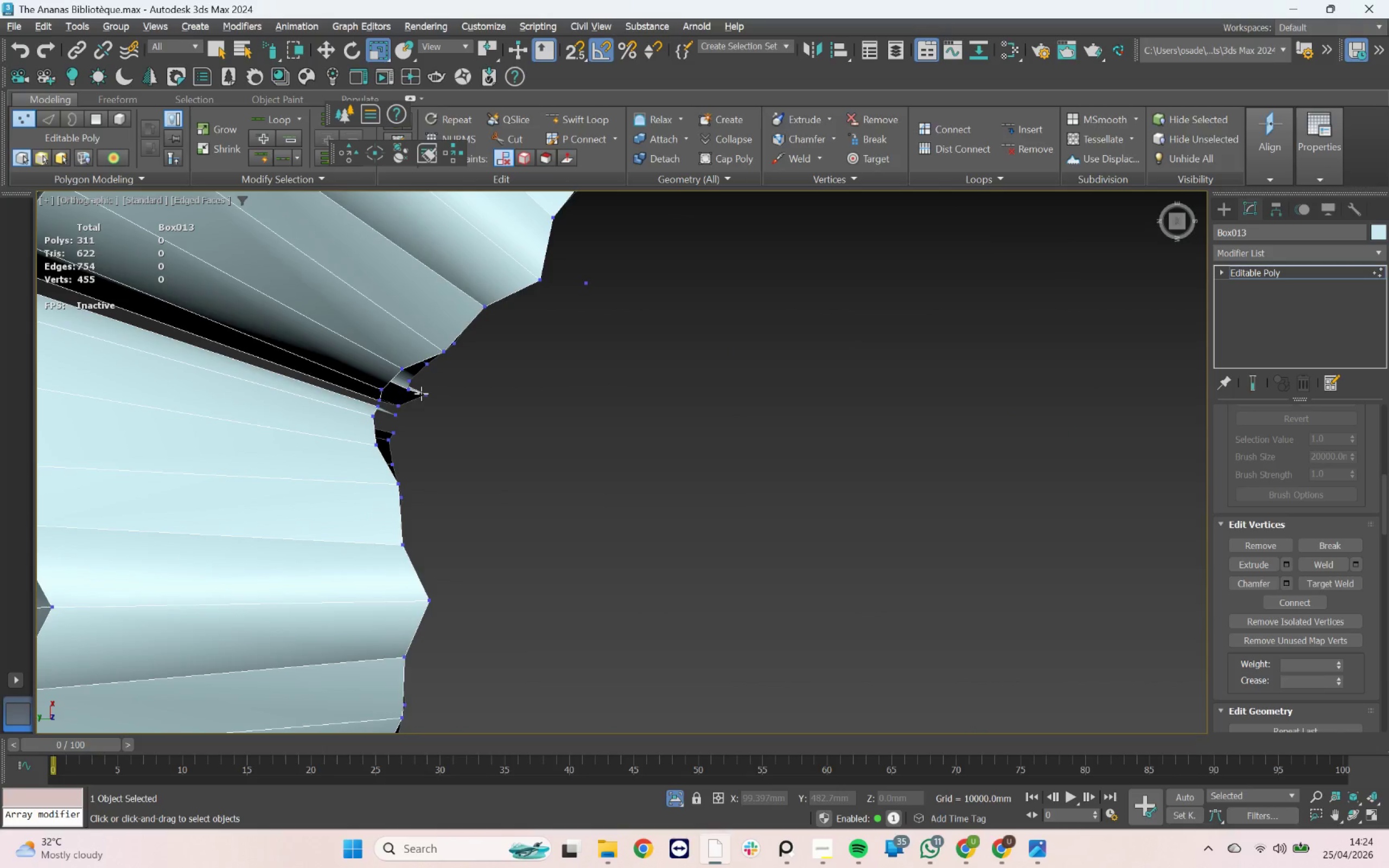 
left_click_drag(start_coordinate=[684, 295], to_coordinate=[588, 288])
 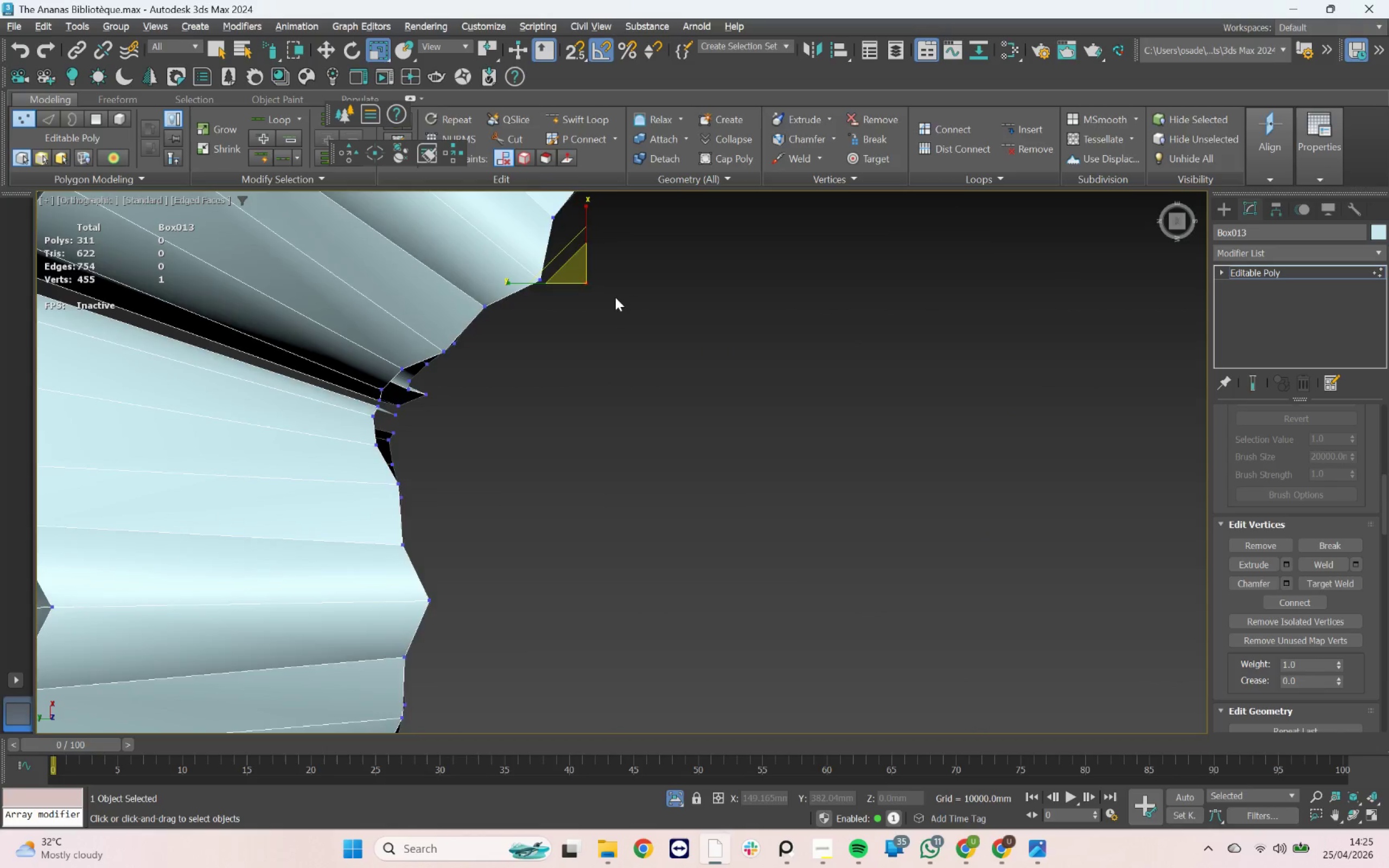 
scroll: coordinate [608, 317], scroll_direction: down, amount: 5.0
 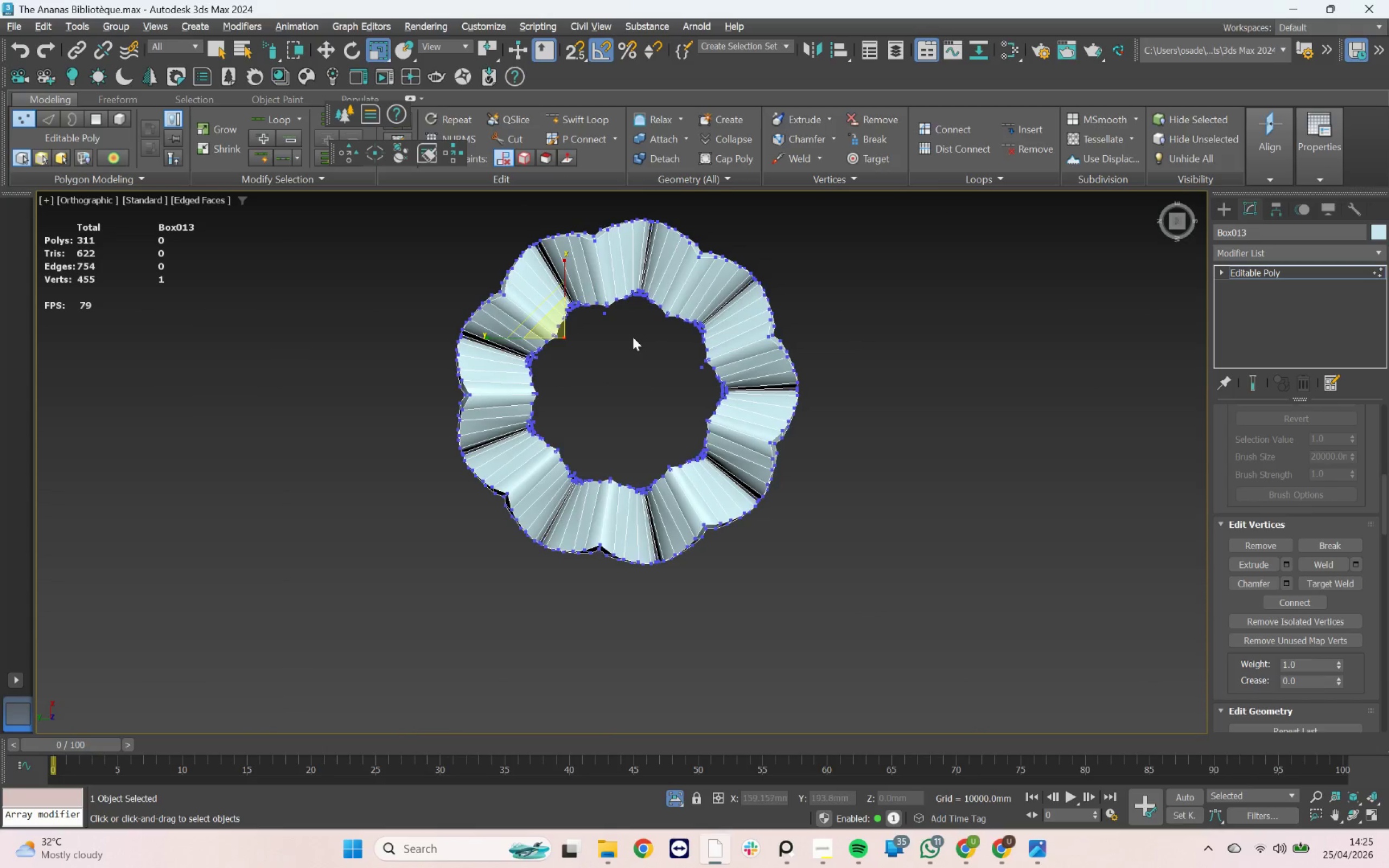 
key(Delete)
 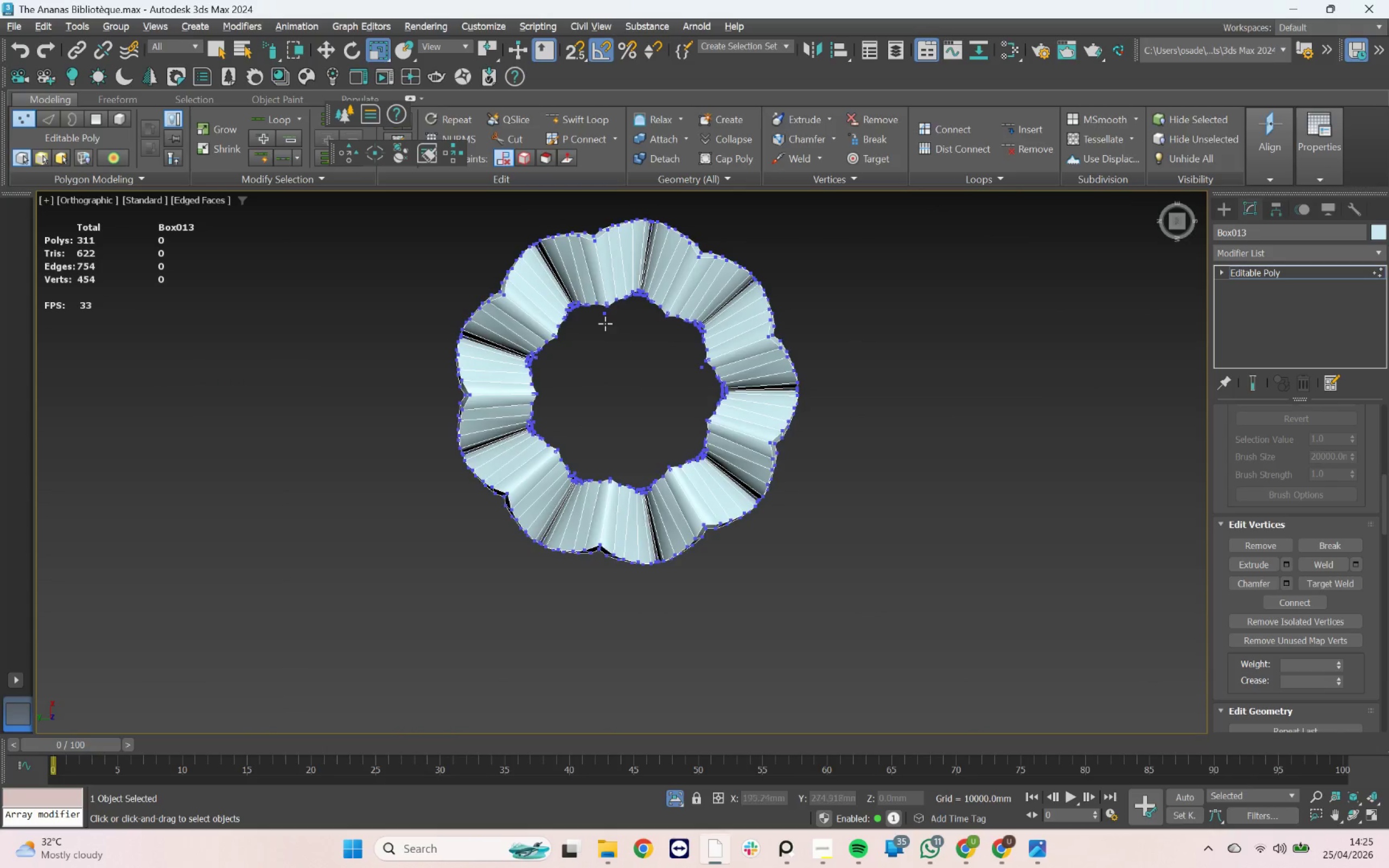 
left_click_drag(start_coordinate=[640, 329], to_coordinate=[611, 313])
 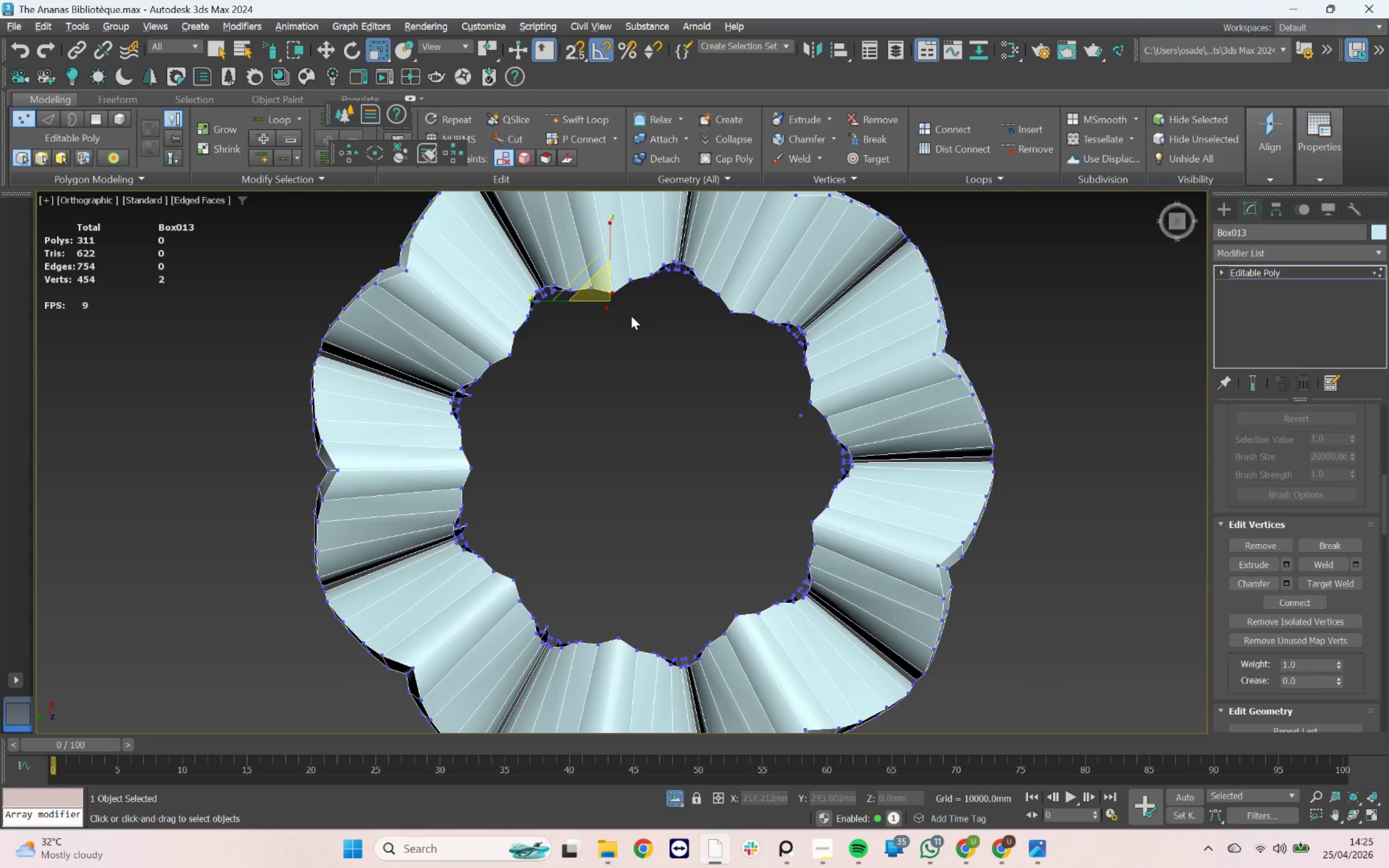 
scroll: coordinate [602, 320], scroll_direction: up, amount: 2.0
 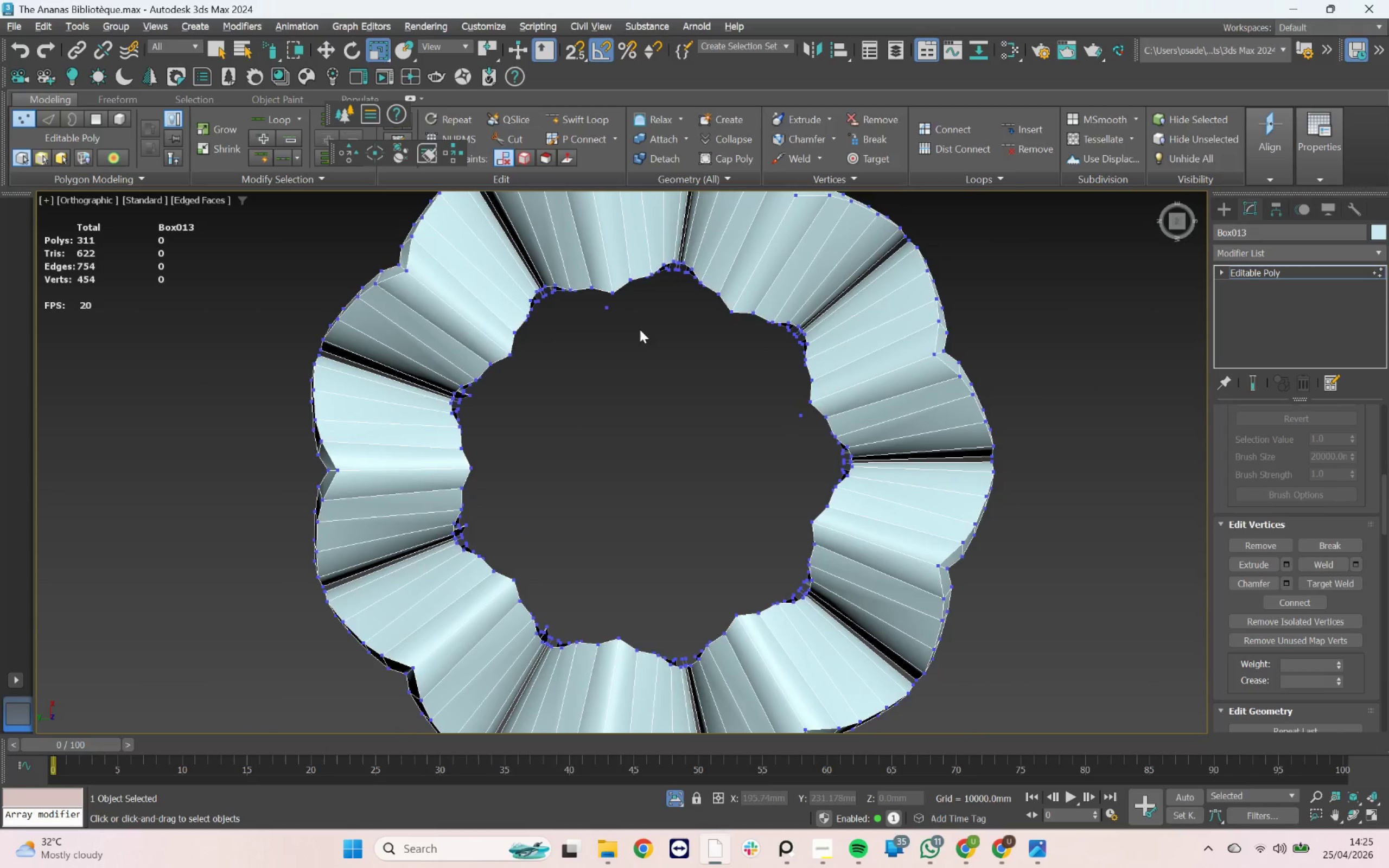 
left_click_drag(start_coordinate=[626, 324], to_coordinate=[598, 312])
 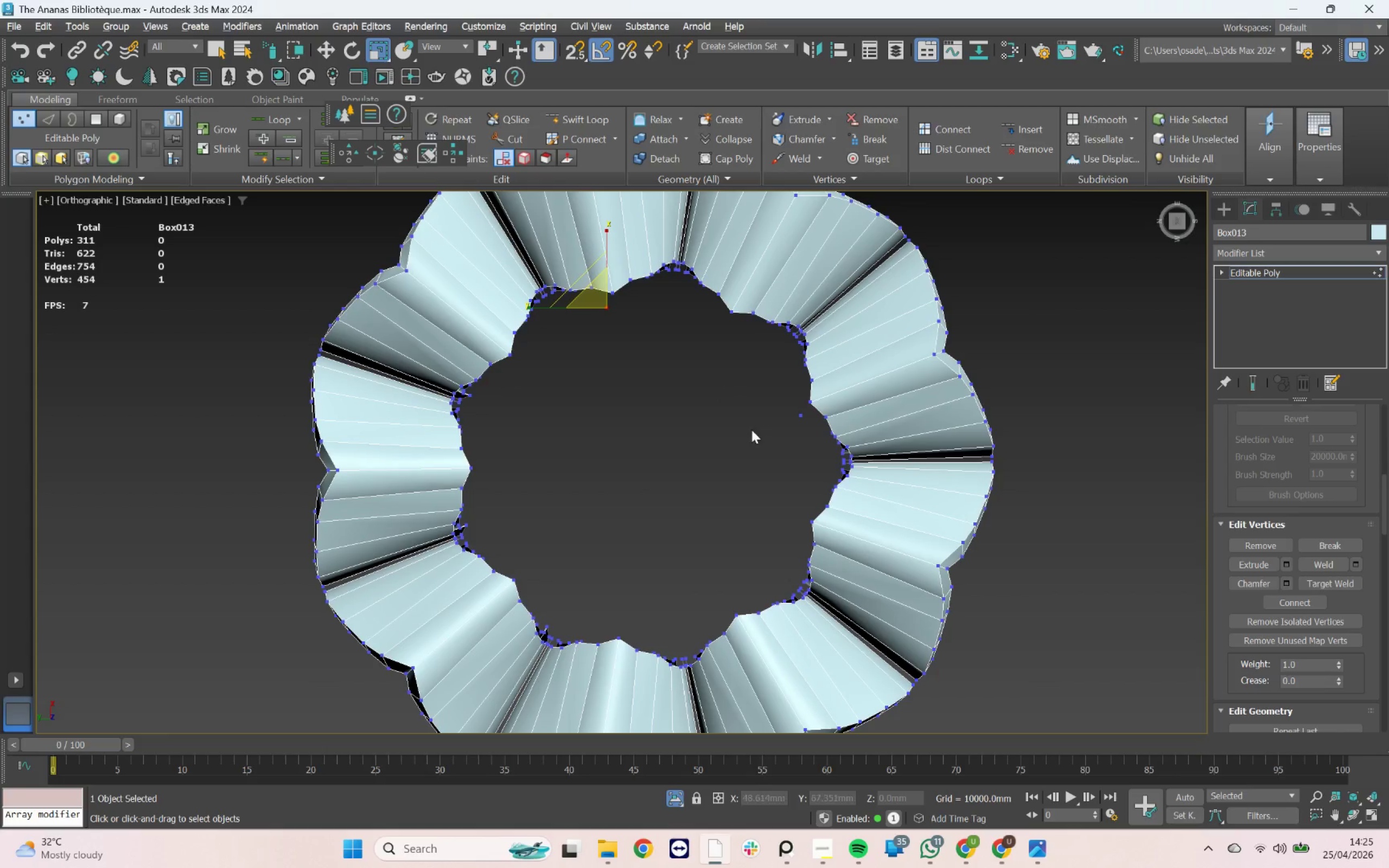 
key(Delete)
 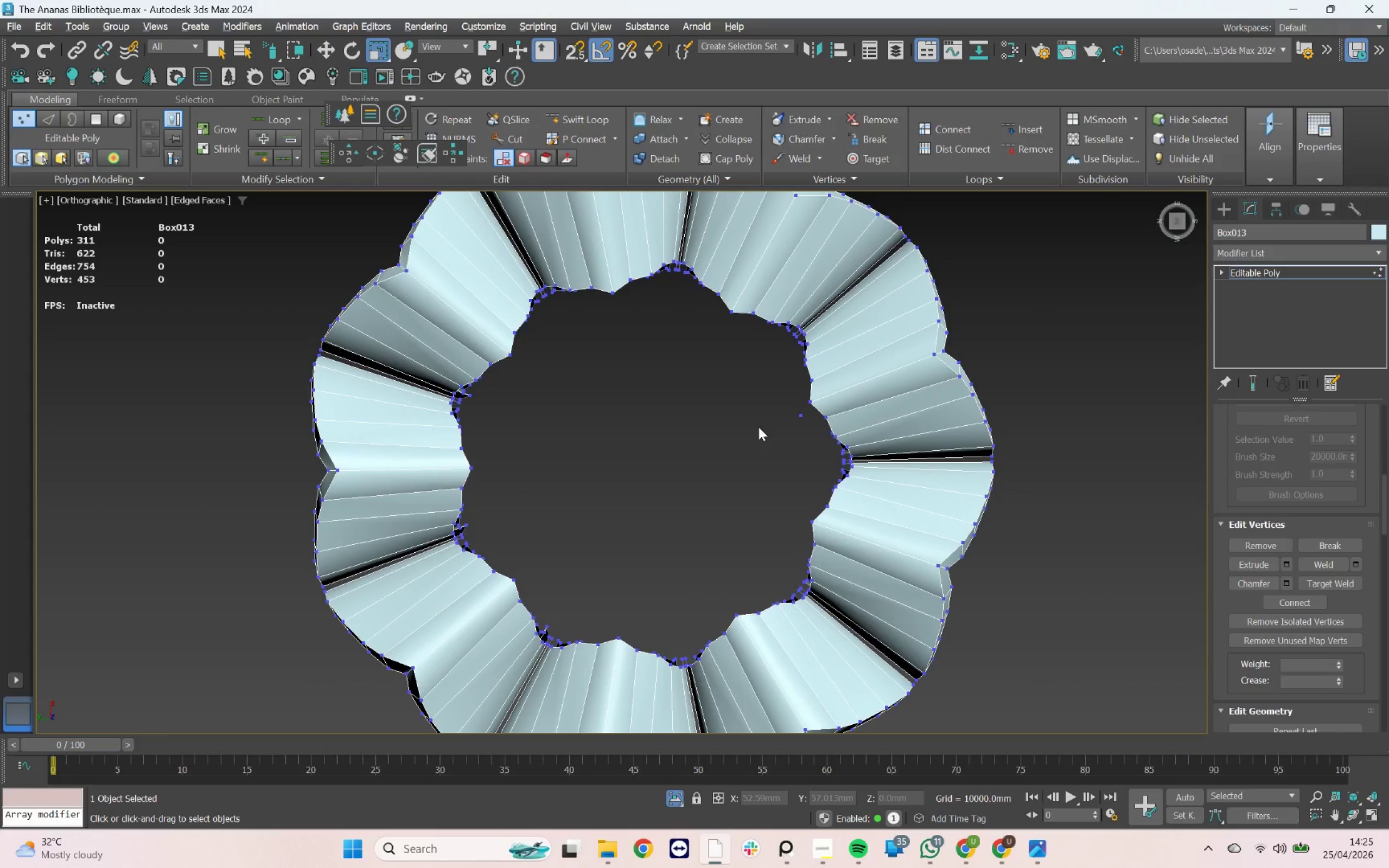 
left_click_drag(start_coordinate=[759, 427], to_coordinate=[795, 429])
 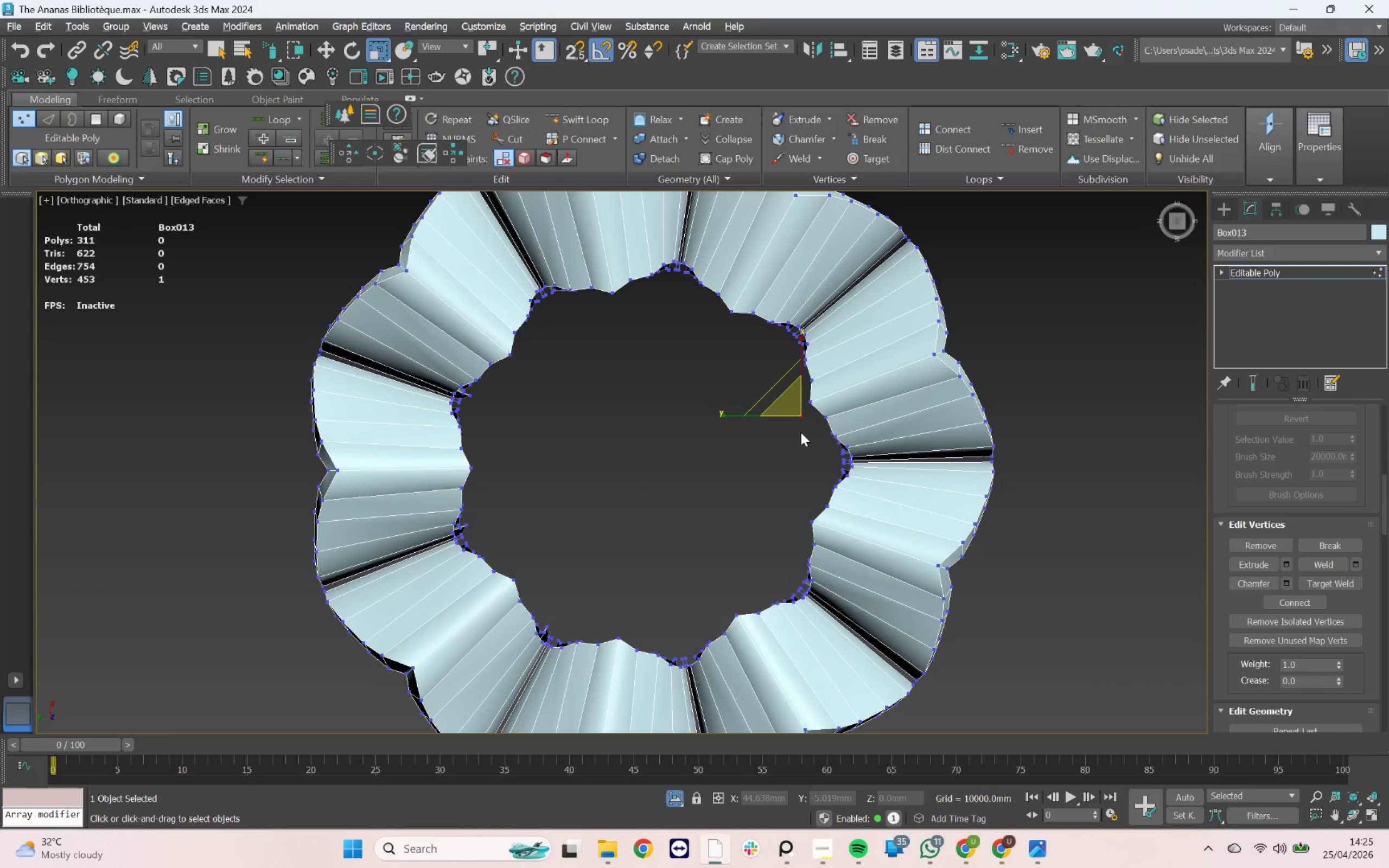 
key(Delete)
 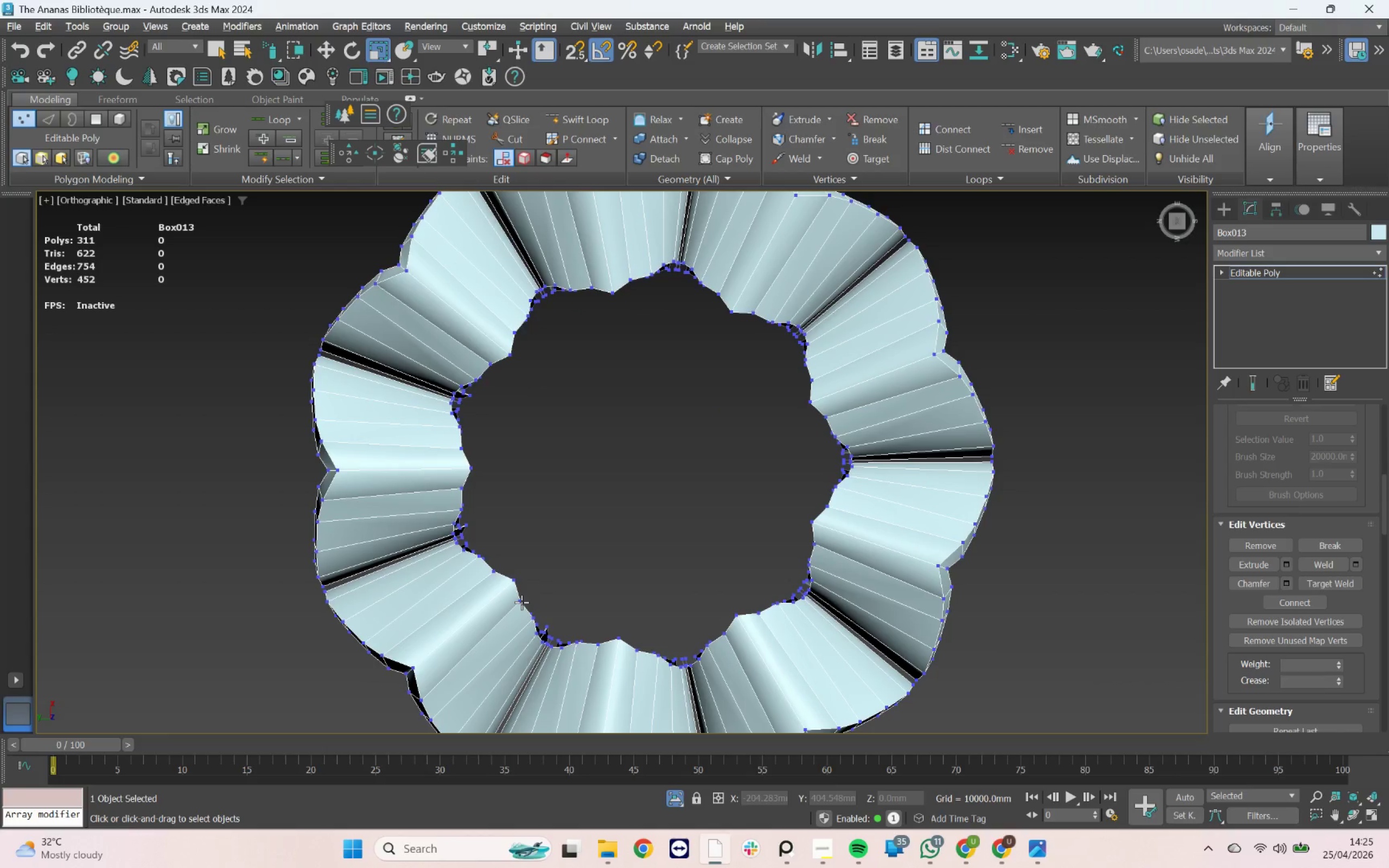 
key(2)
 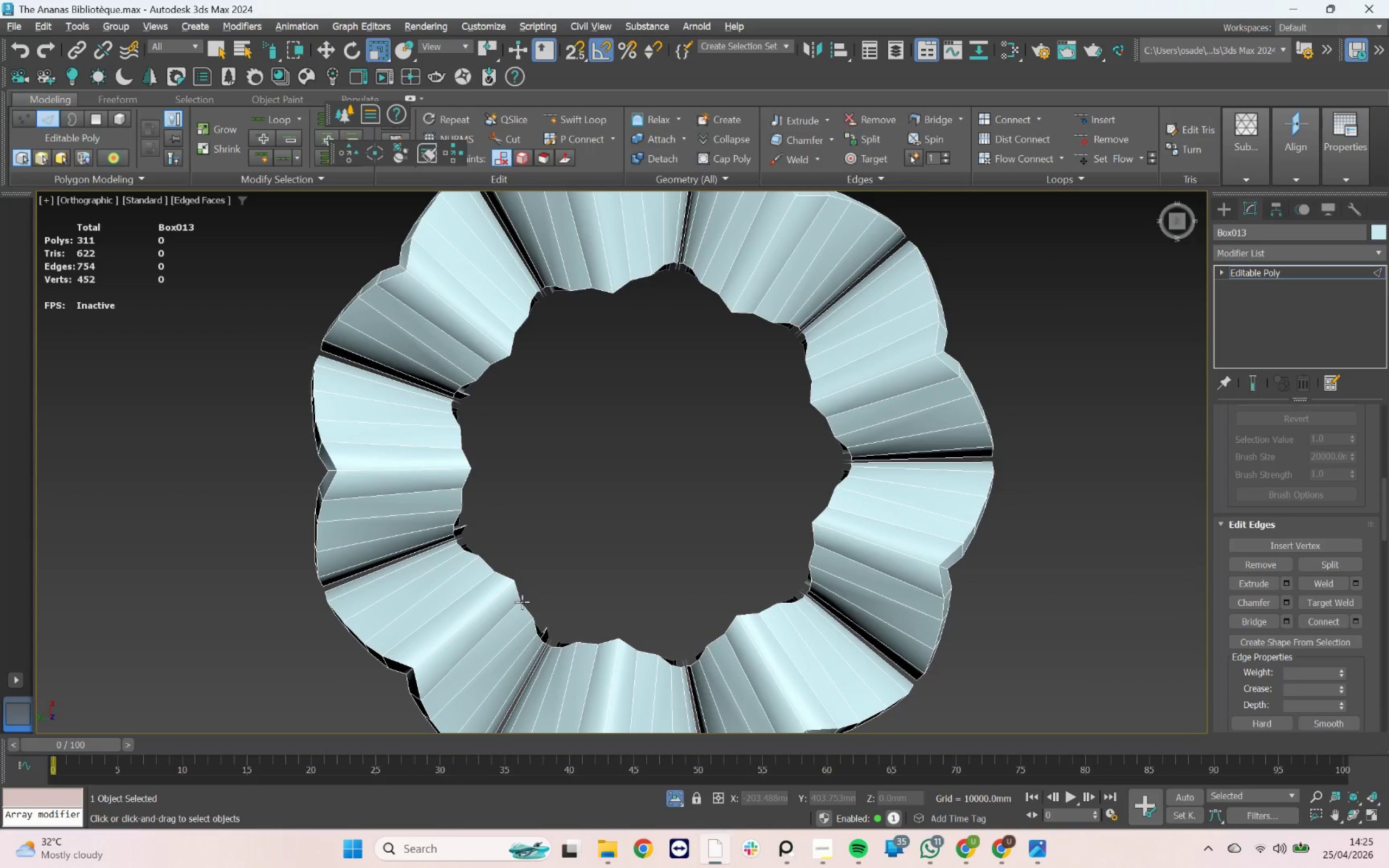 
double_click([523, 602])
 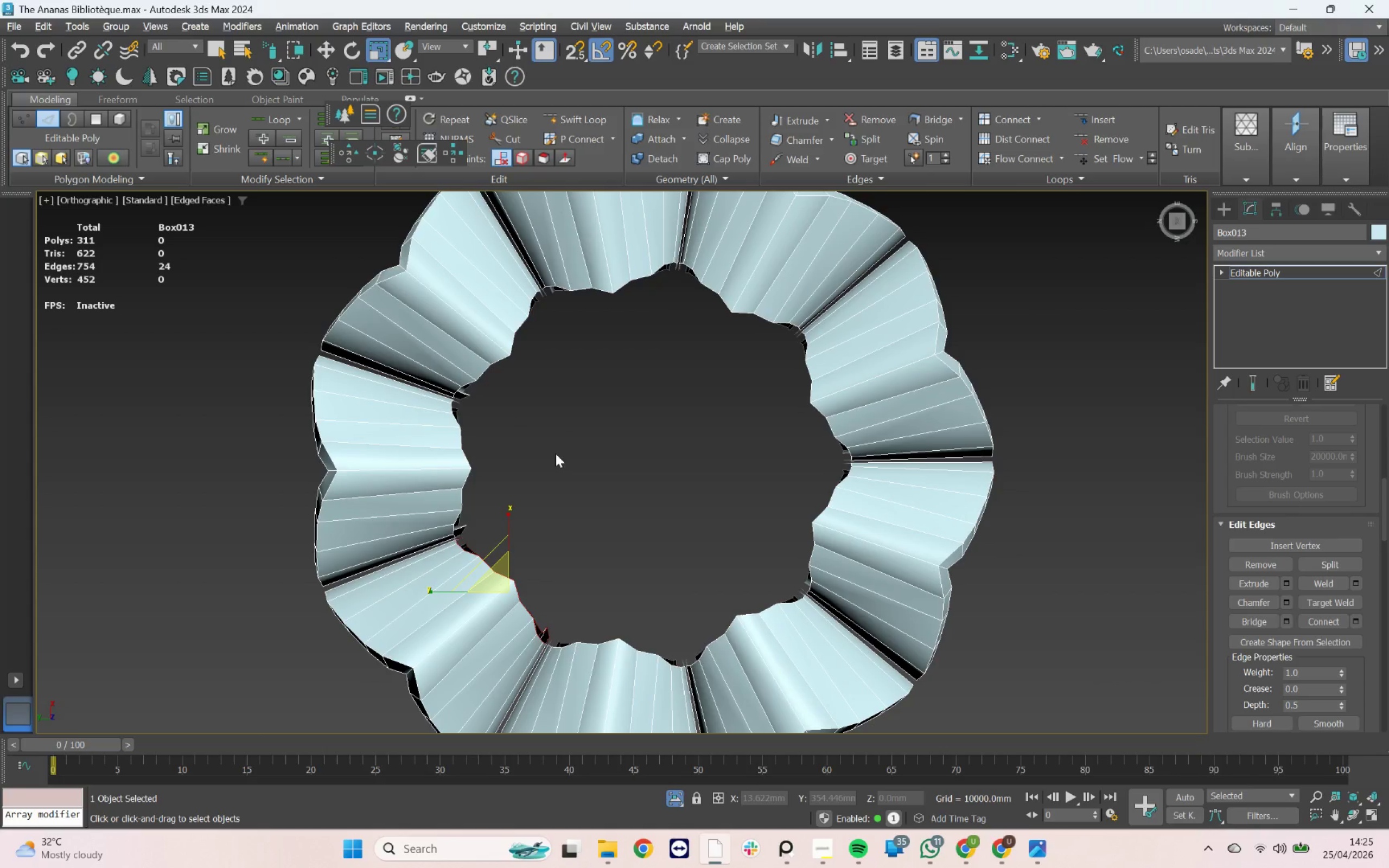 
left_click_drag(start_coordinate=[679, 374], to_coordinate=[654, 273])
 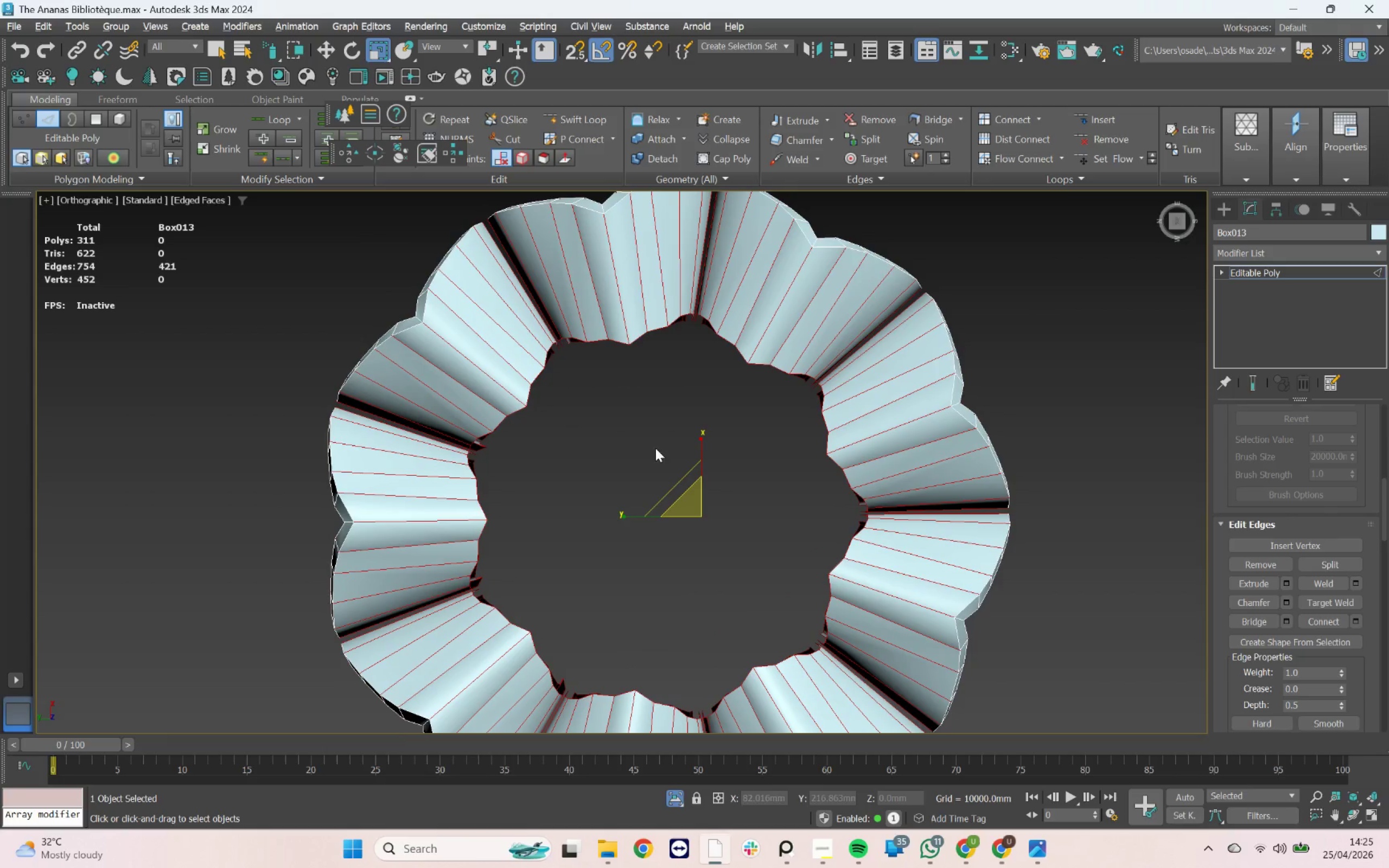 
hold_key(key=AltLeft, duration=8.22)
left_click_drag(start_coordinate=[457, 291], to_coordinate=[467, 298])
 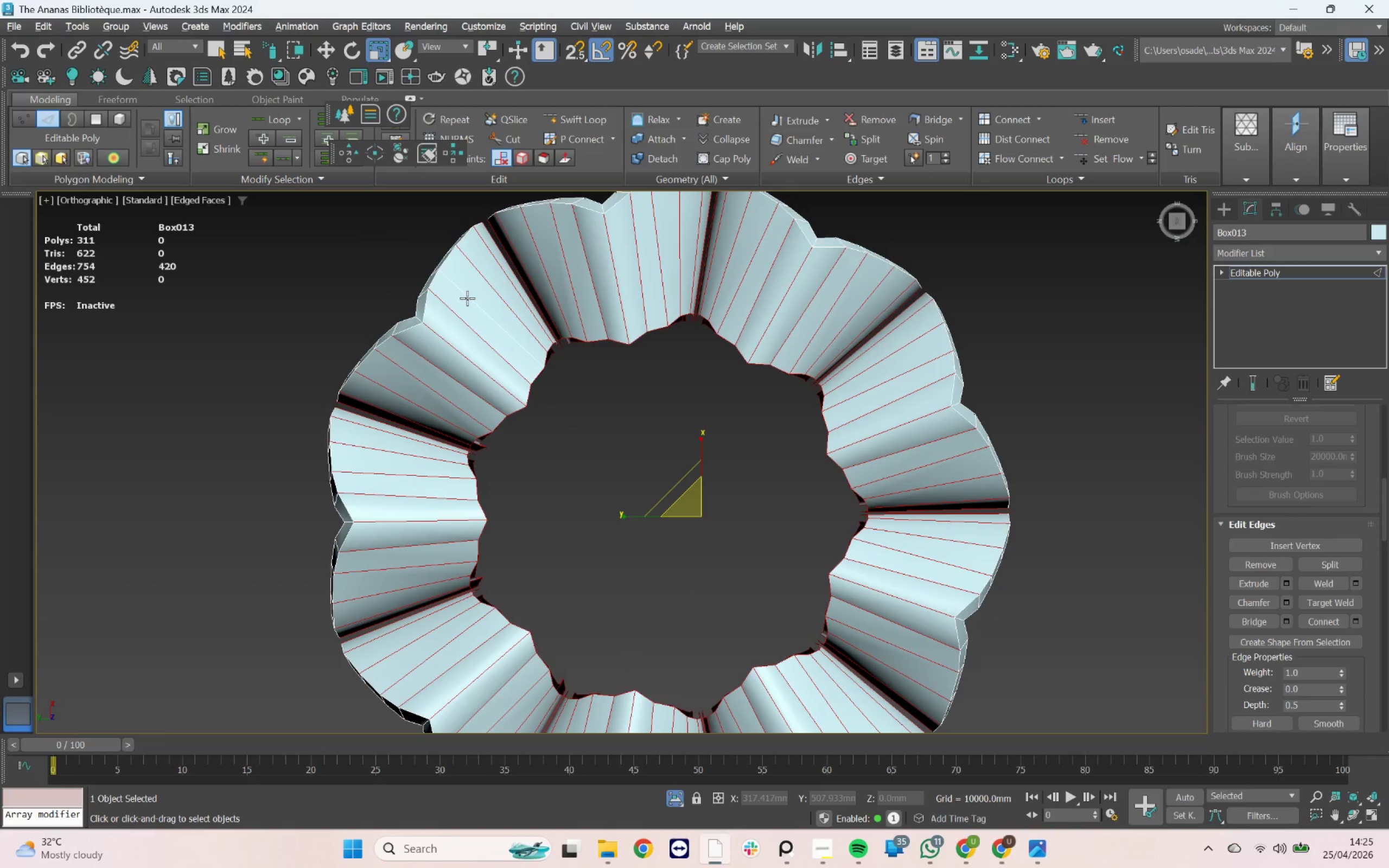 
left_click_drag(start_coordinate=[467, 298], to_coordinate=[507, 309])
 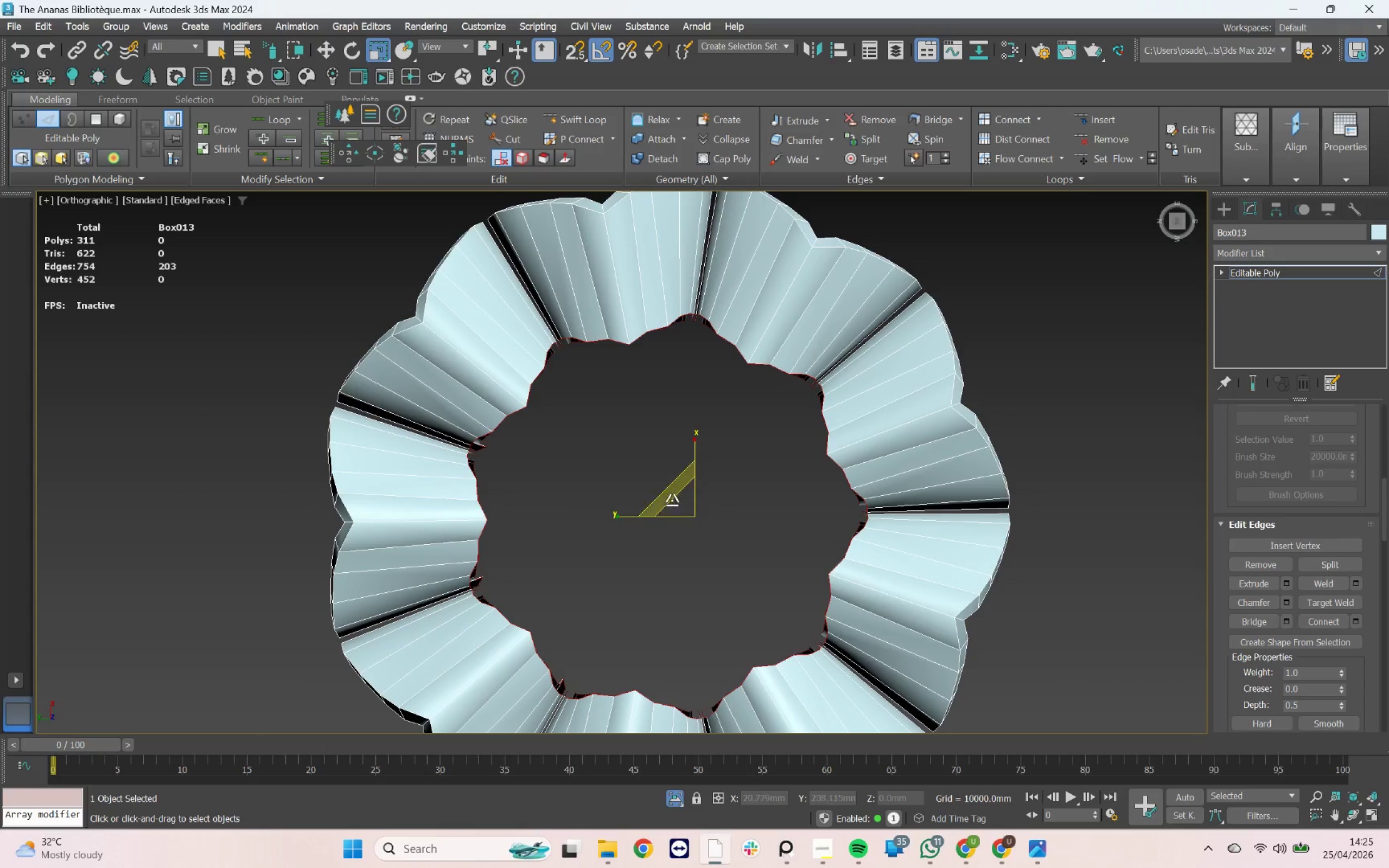 
left_click_drag(start_coordinate=[680, 505], to_coordinate=[698, 526])
 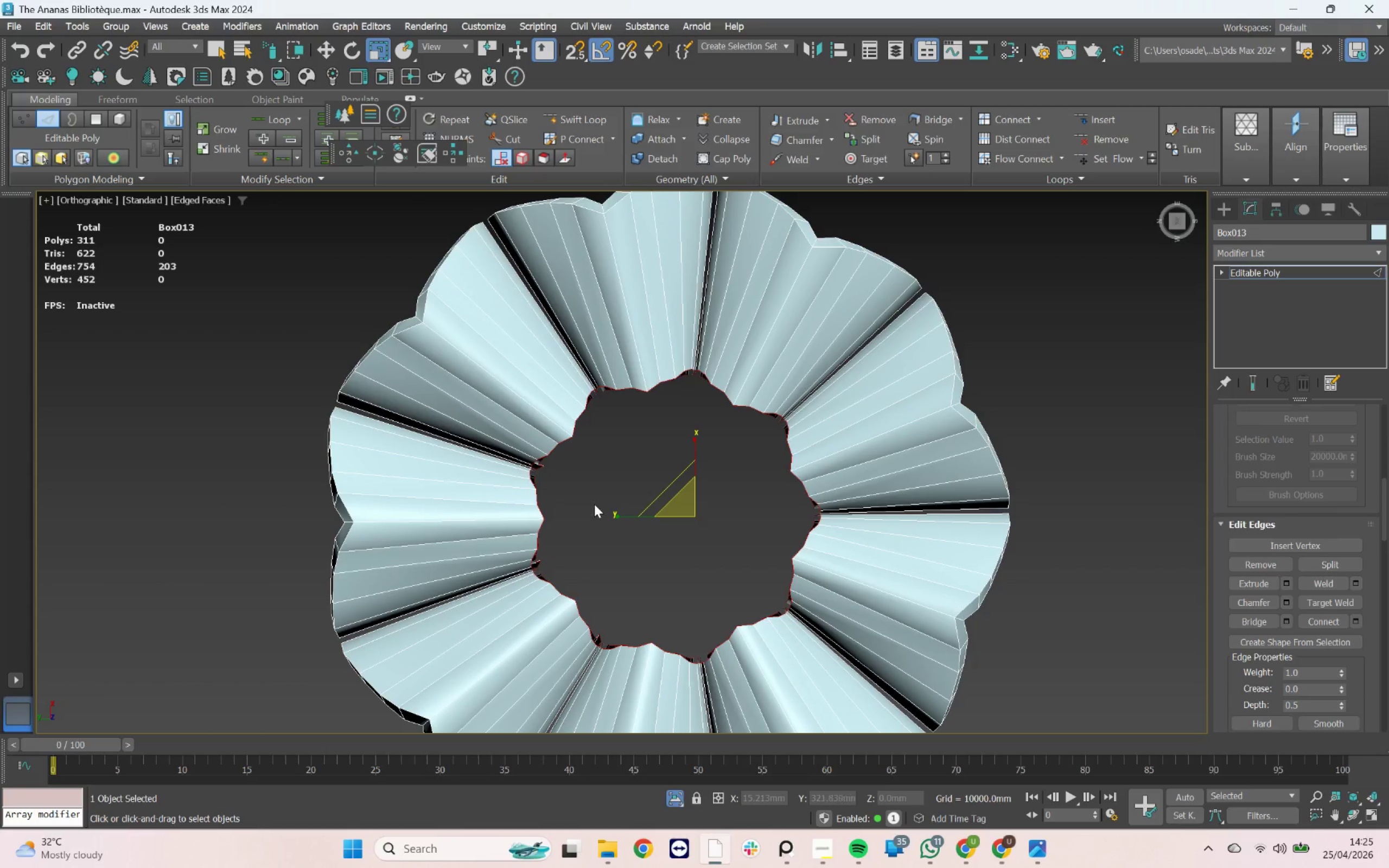 
scroll: coordinate [623, 445], scroll_direction: down, amount: 2.0
 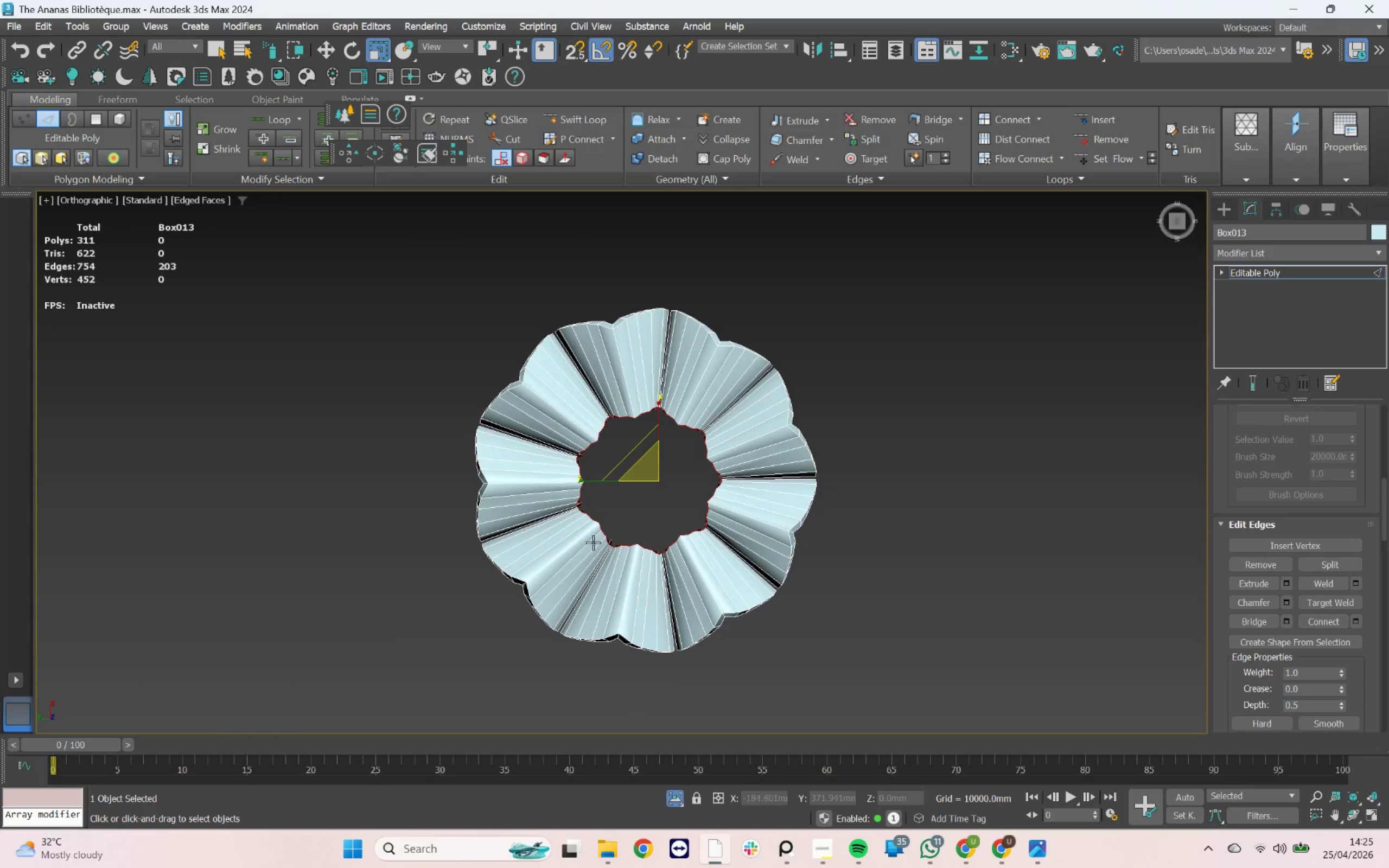 
scroll: coordinate [608, 553], scroll_direction: up, amount: 3.0
 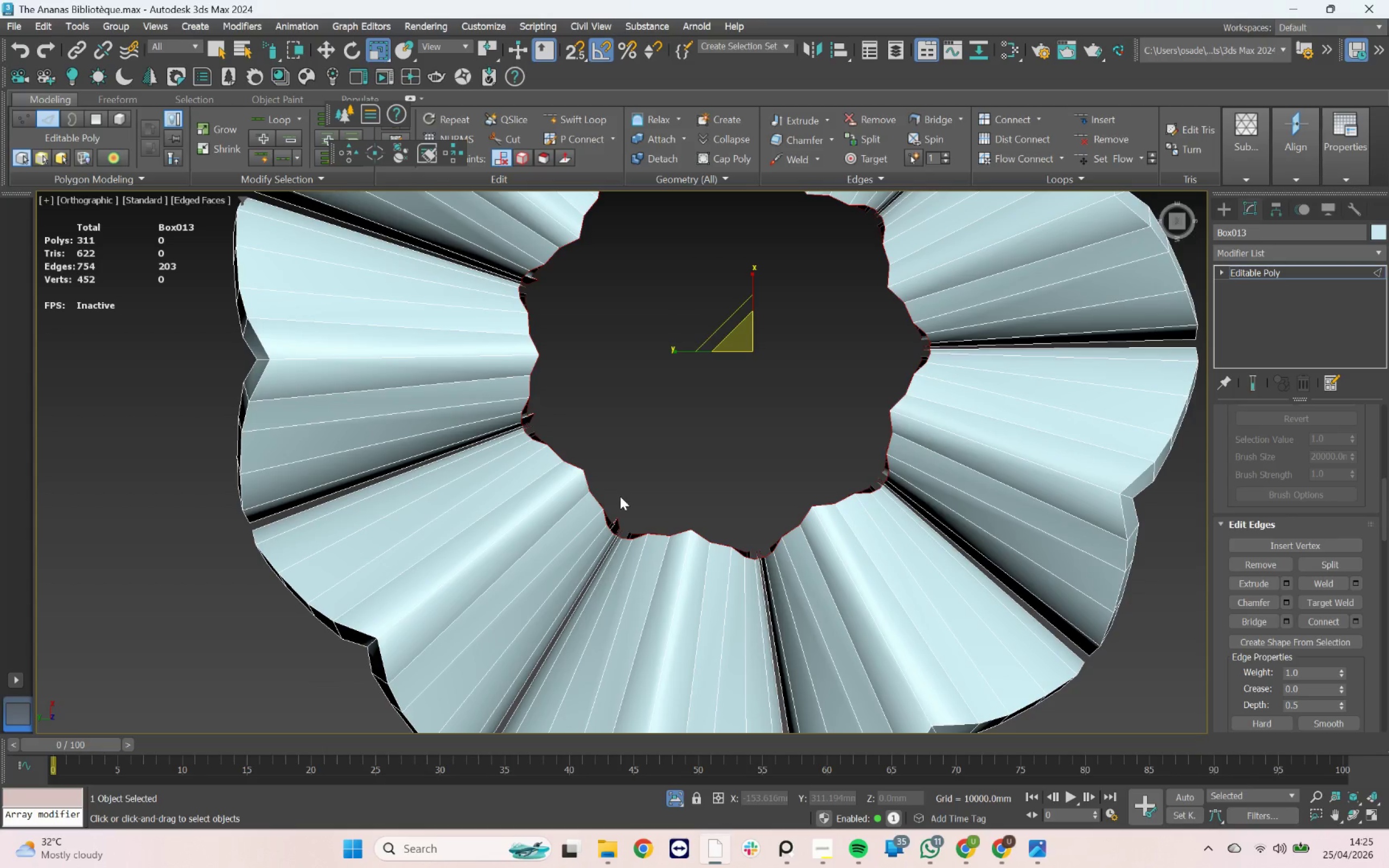 
hold_key(key=AltLeft, duration=5.16)
 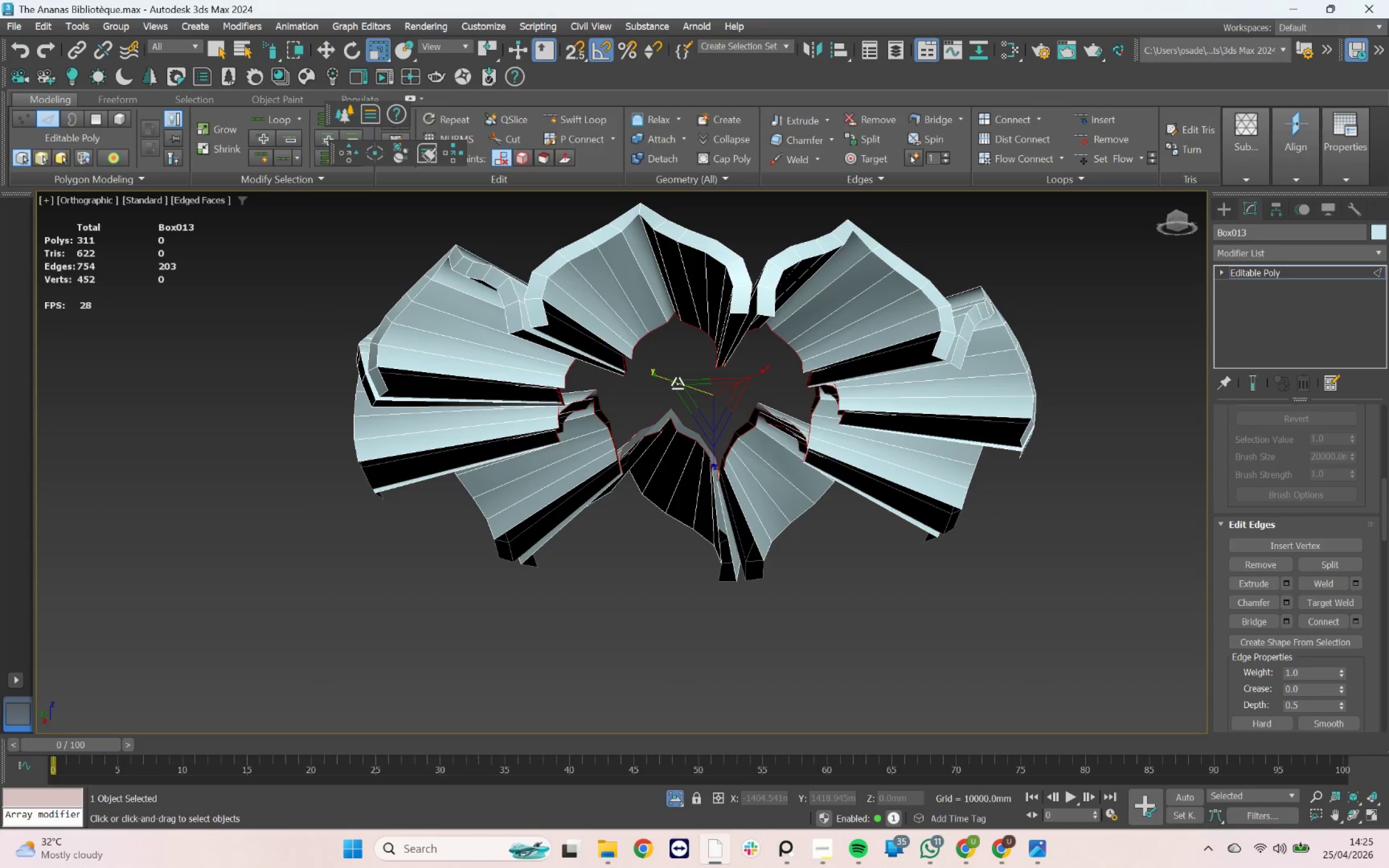 
scroll: coordinate [620, 500], scroll_direction: down, amount: 1.0
 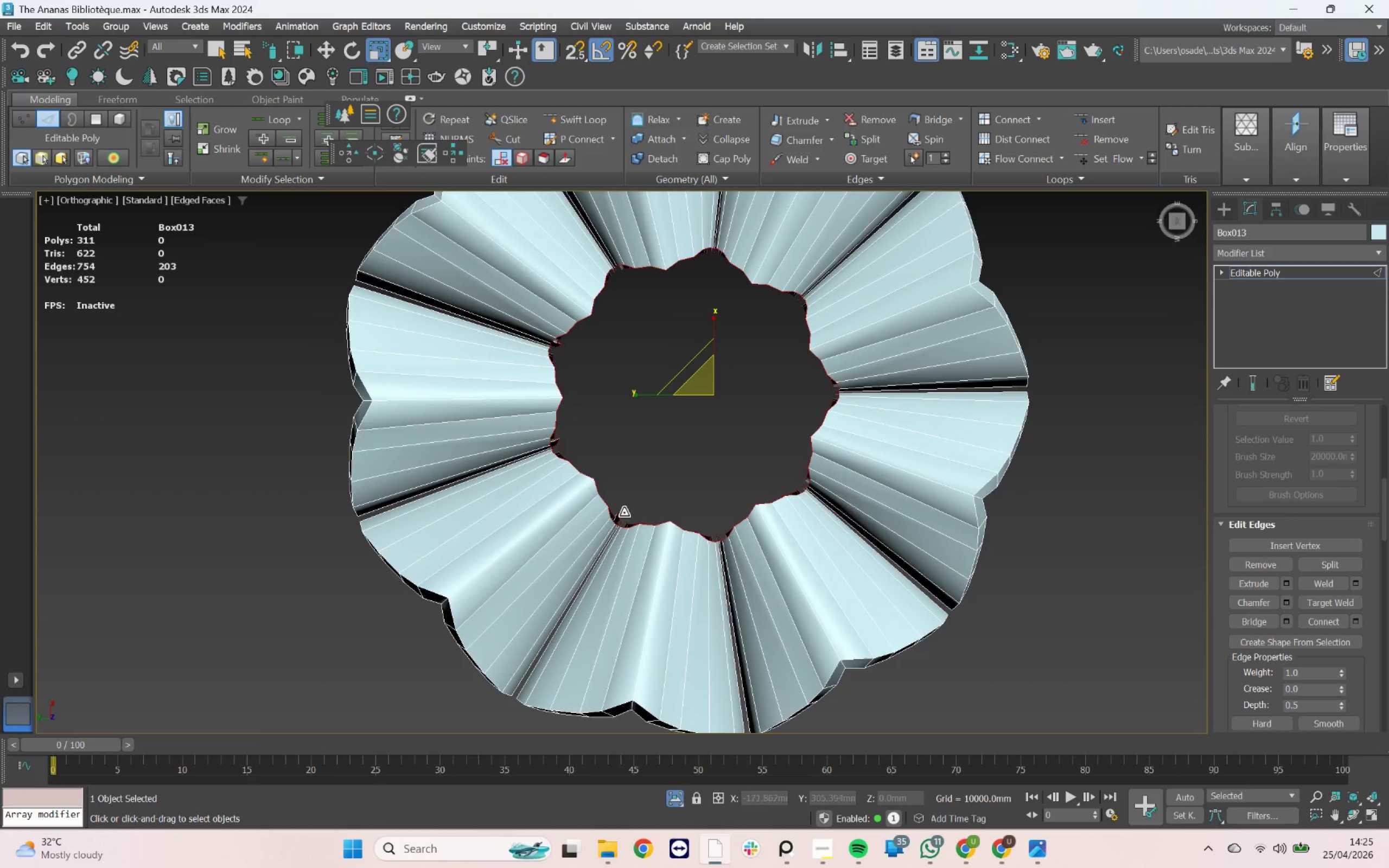 
key(Control+Z)
 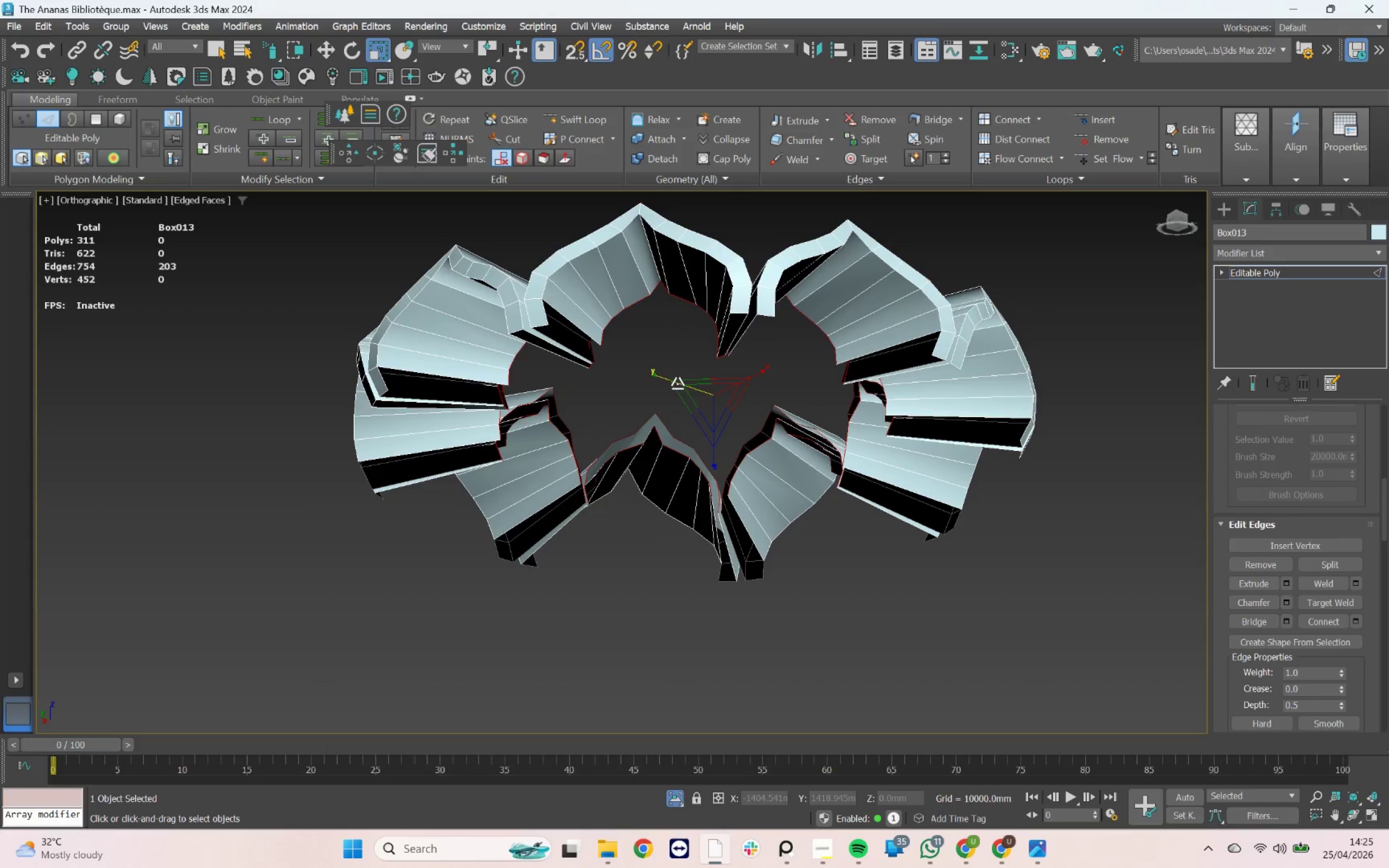 
key(Control+Z)
 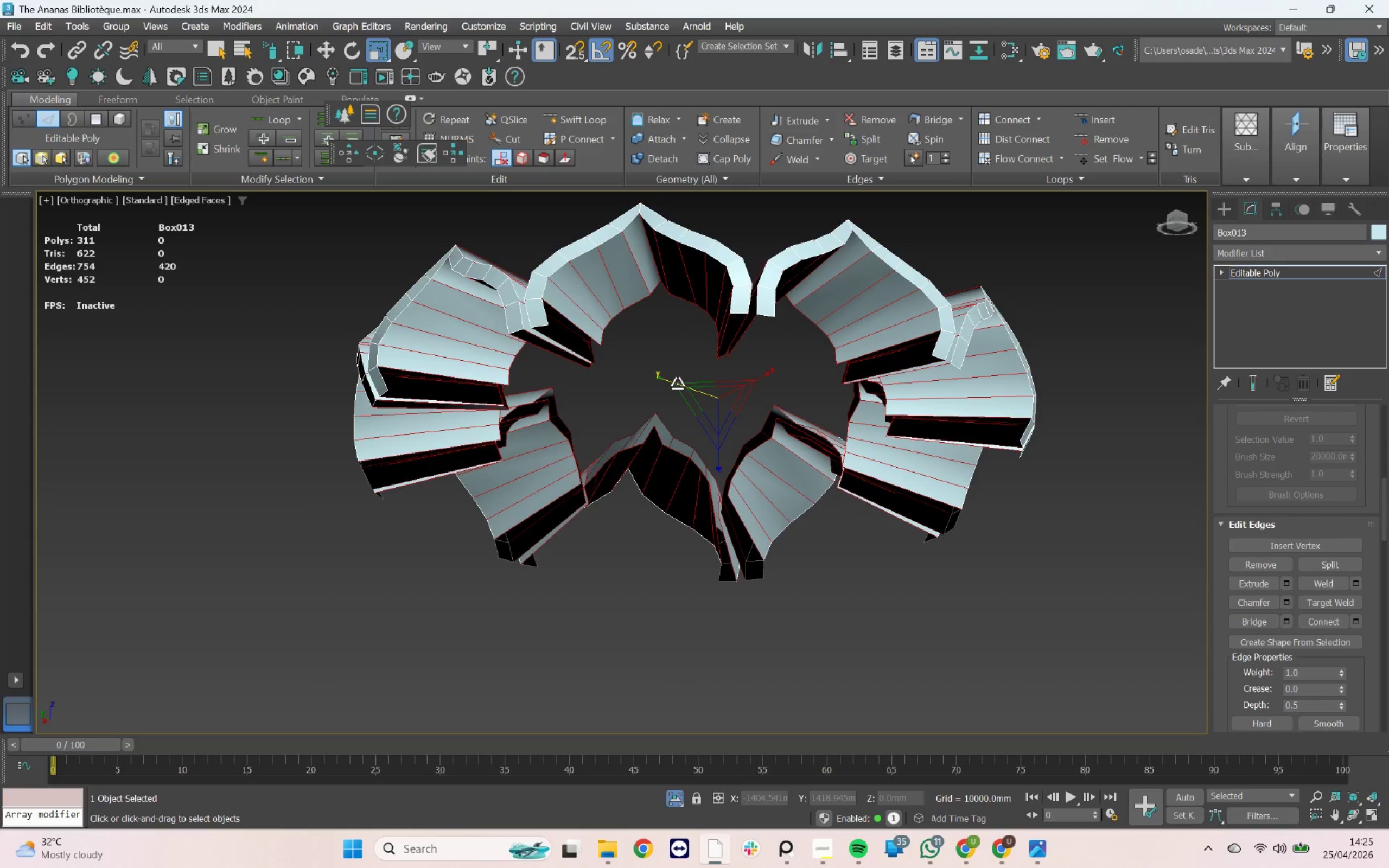 
key(Control+Z)
 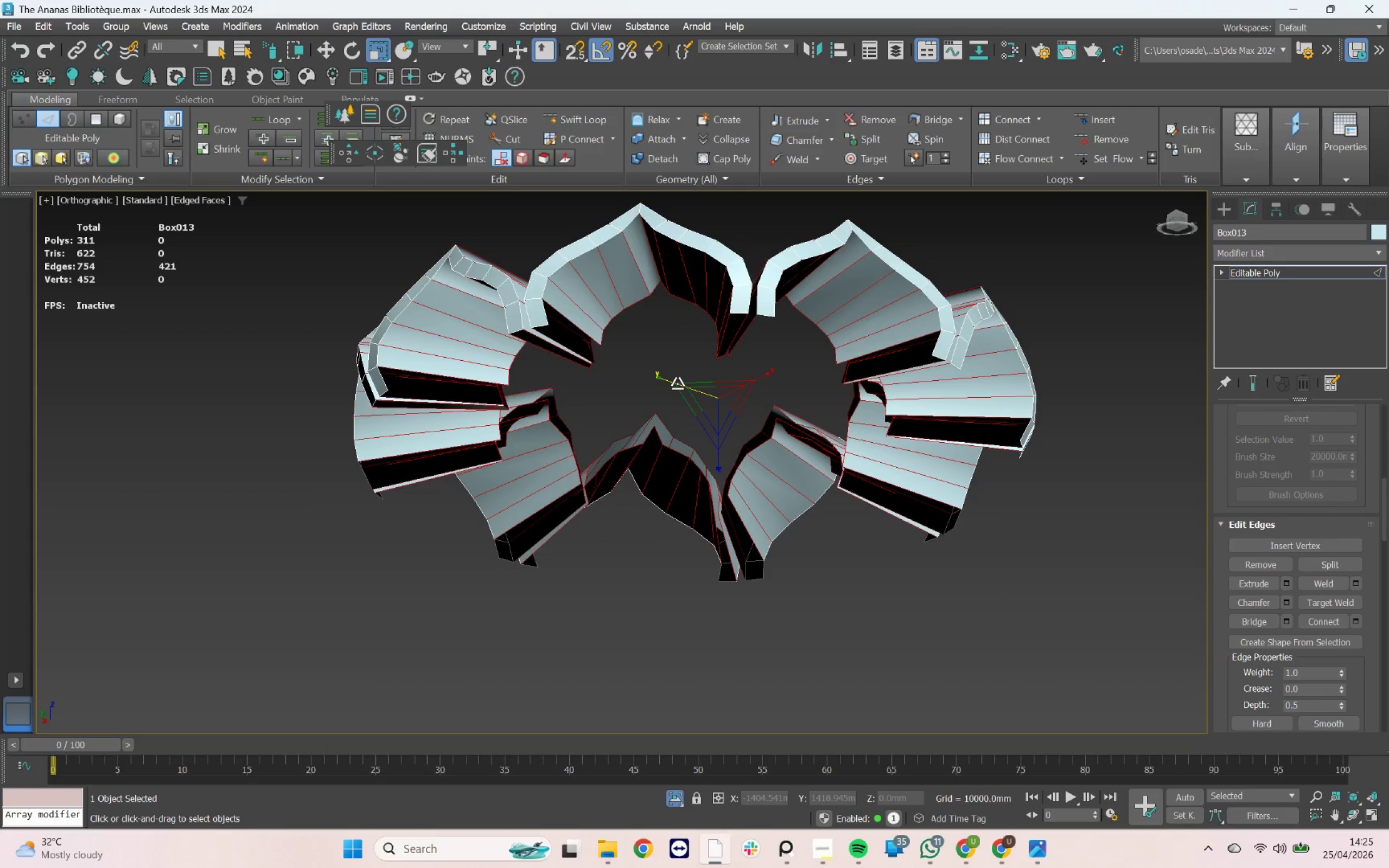 
key(Control+Z)
 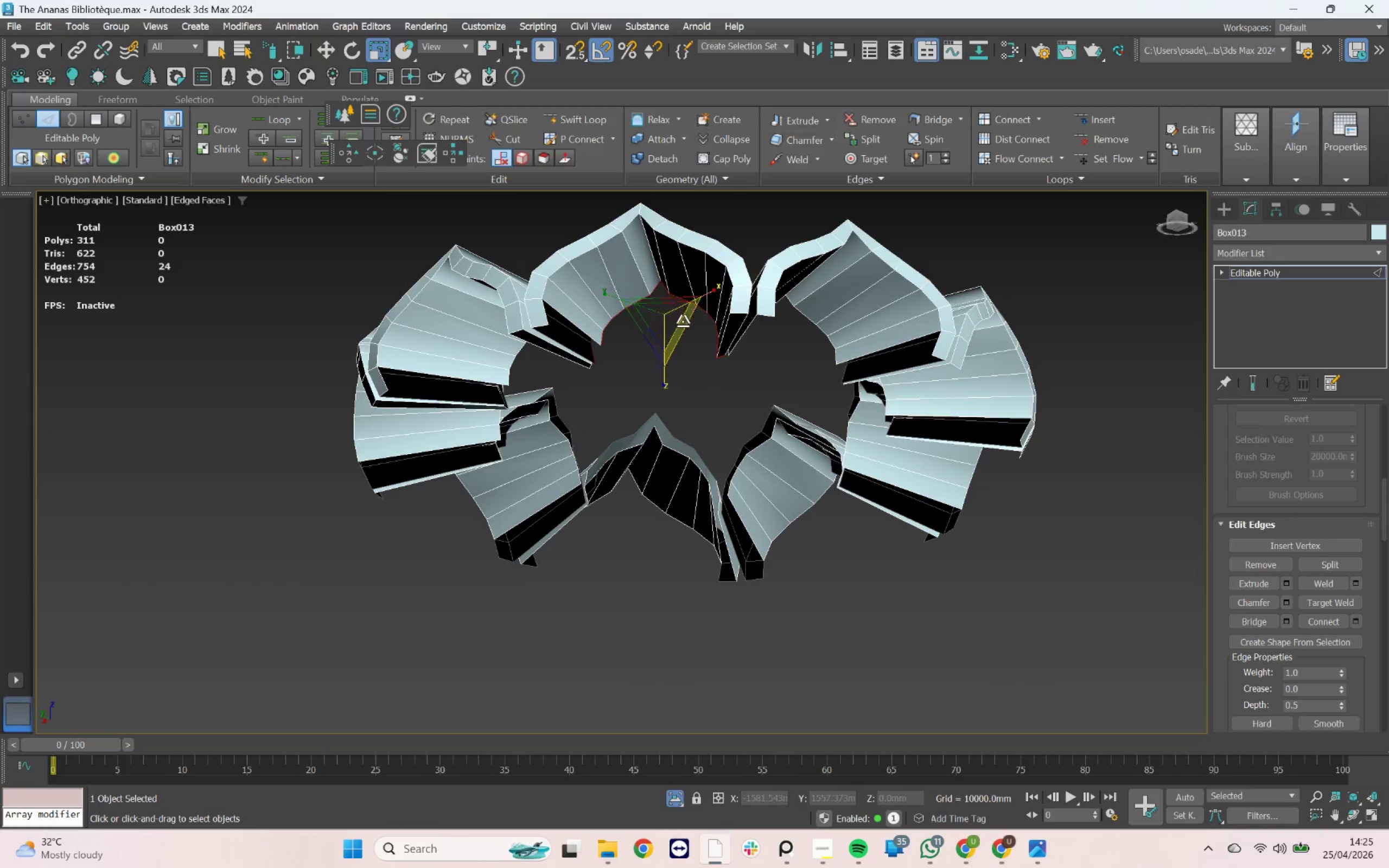 
key(Control+Z)
 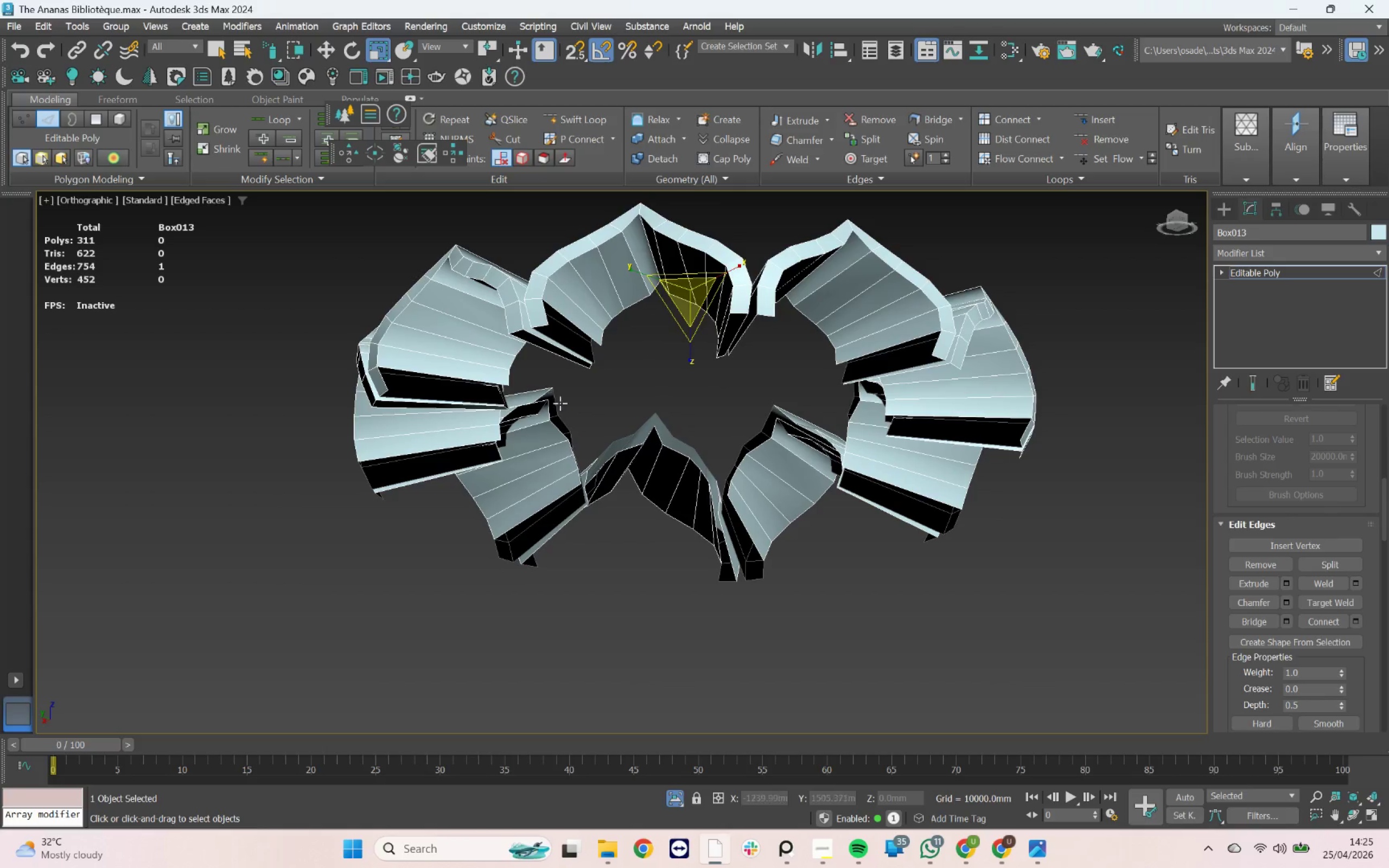 
key(Control+Z)
 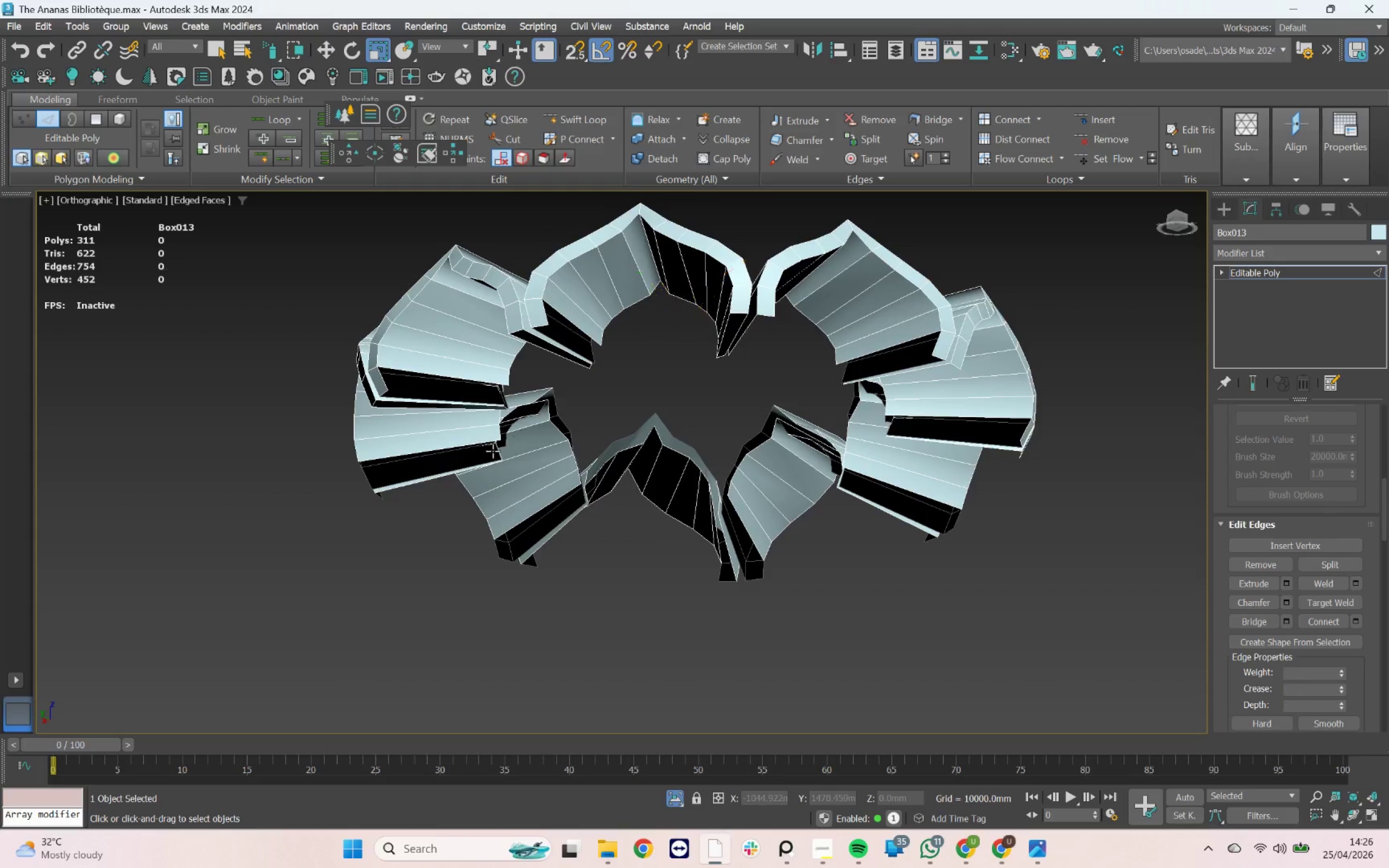 
key(Control+Z)
 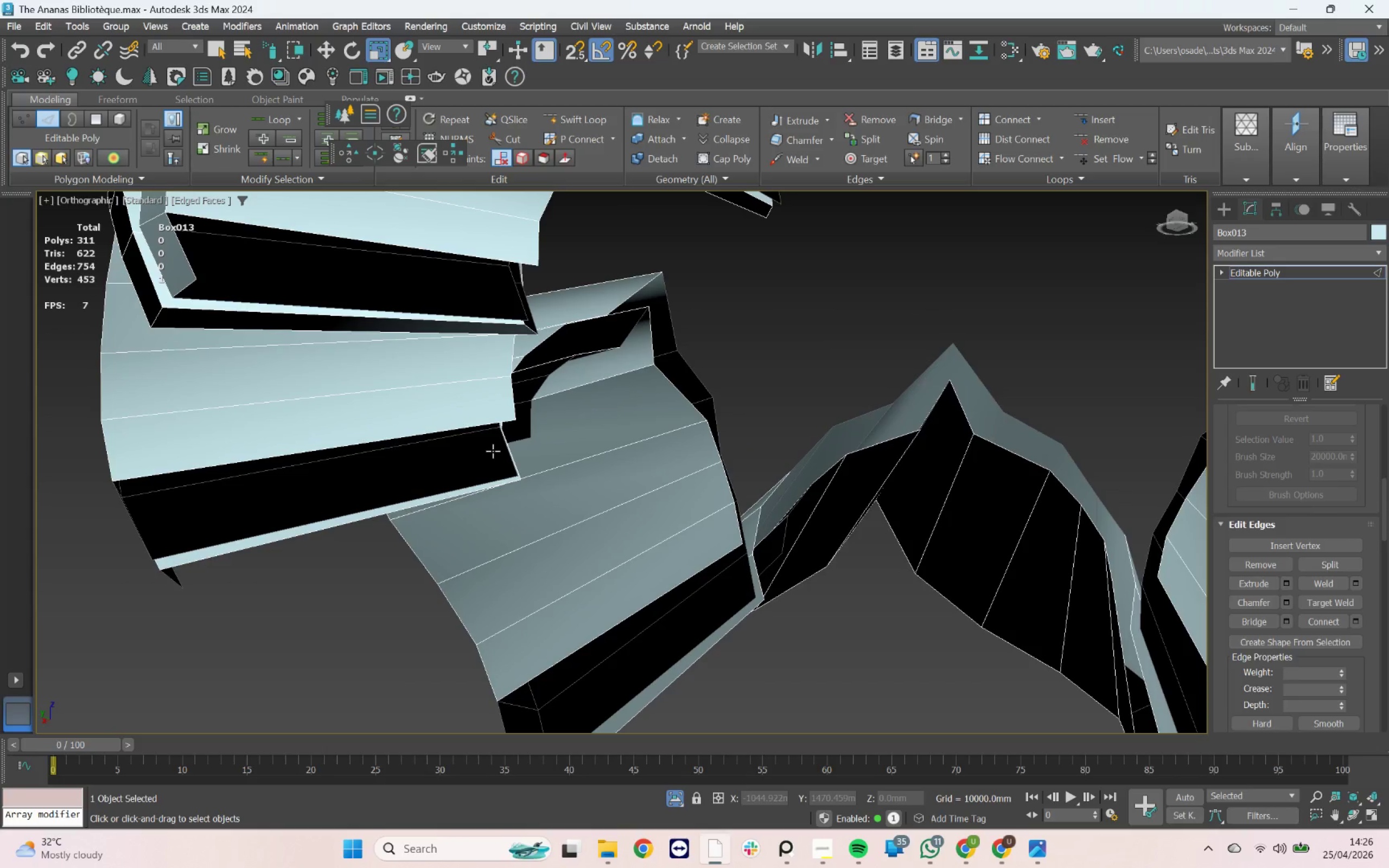 
scroll: coordinate [493, 451], scroll_direction: up, amount: 1.0
 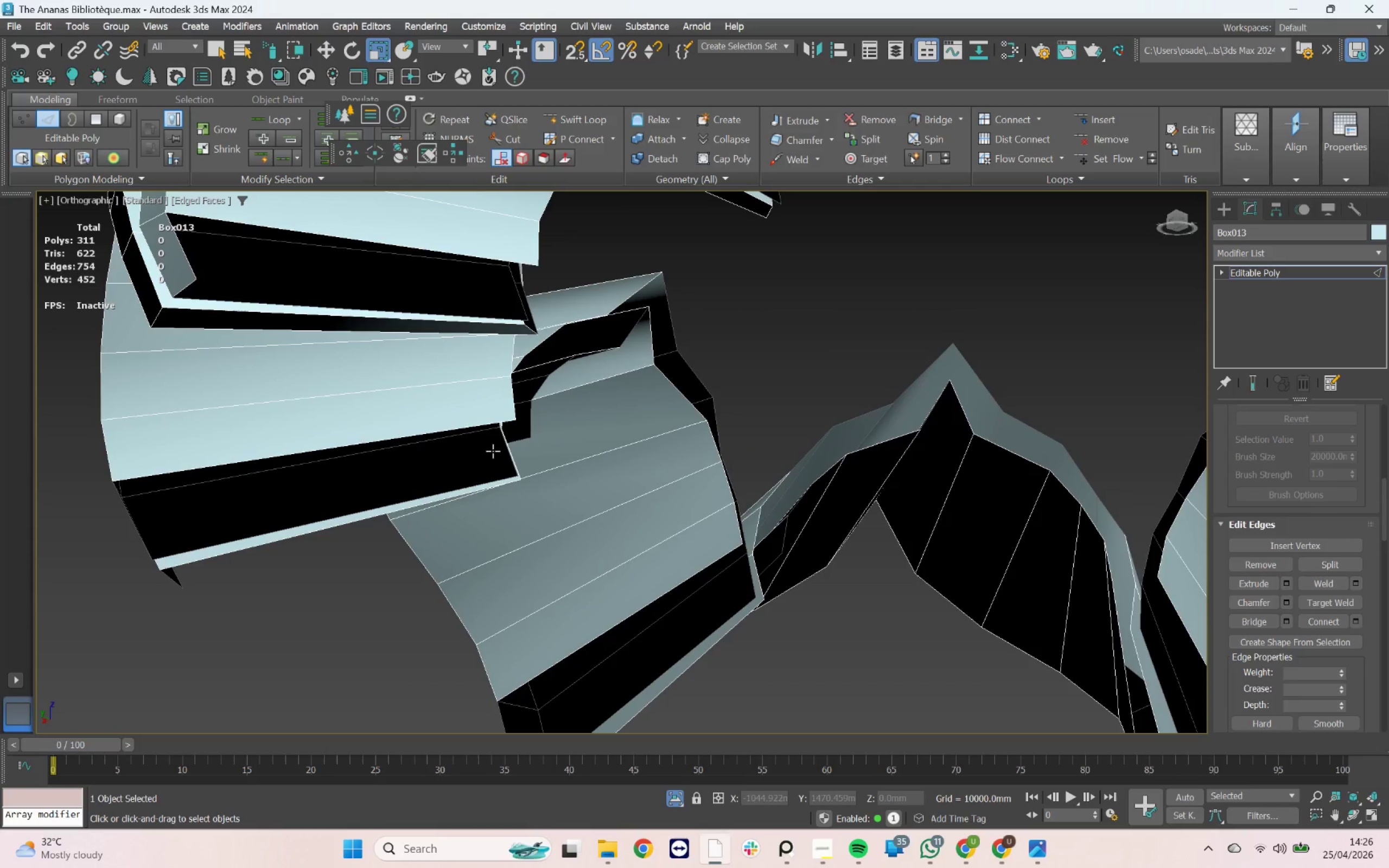 
key(Control+Z)
 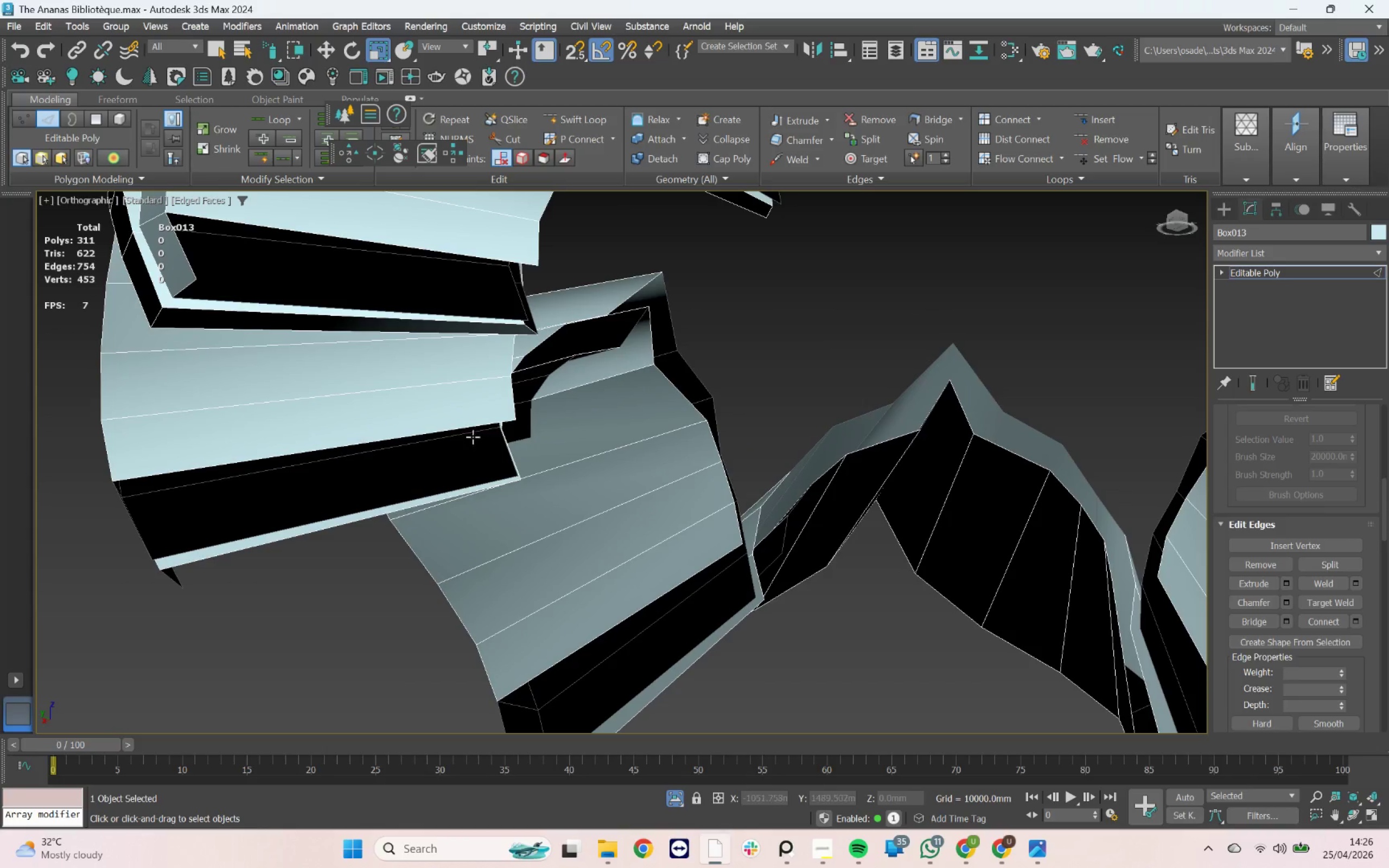 
key(Control+Z)
 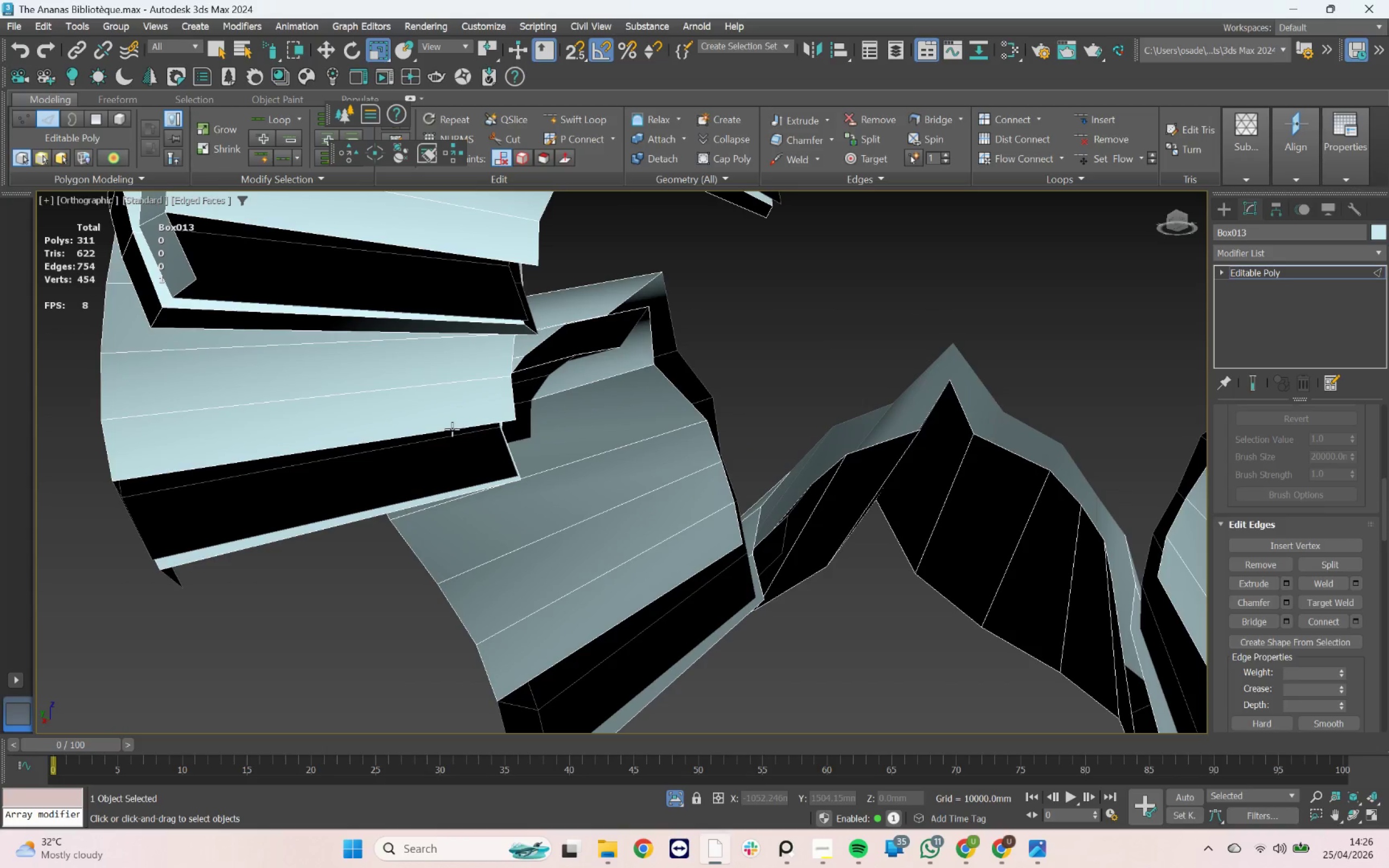 
key(Control+Z)
 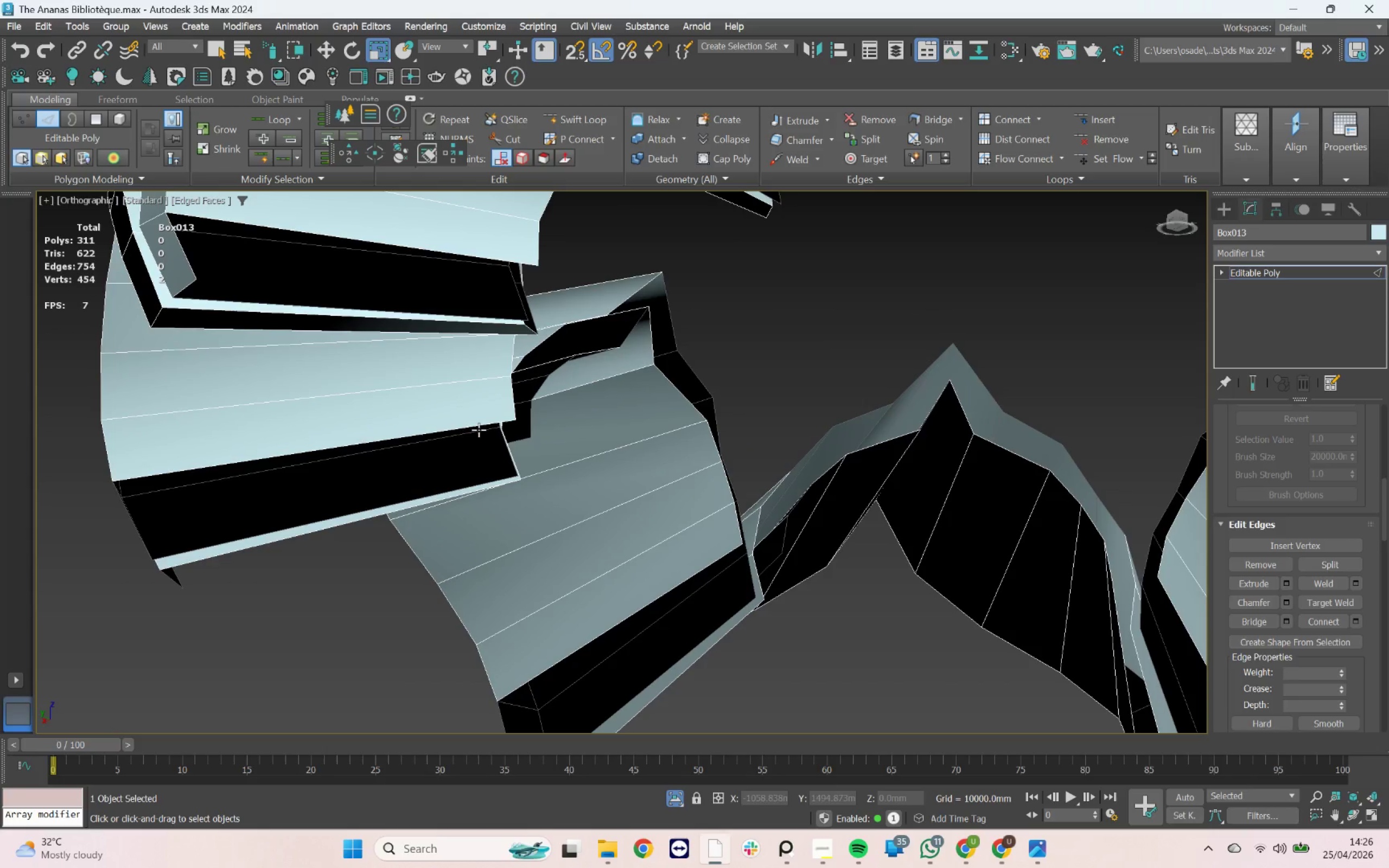 
key(Control+Z)
 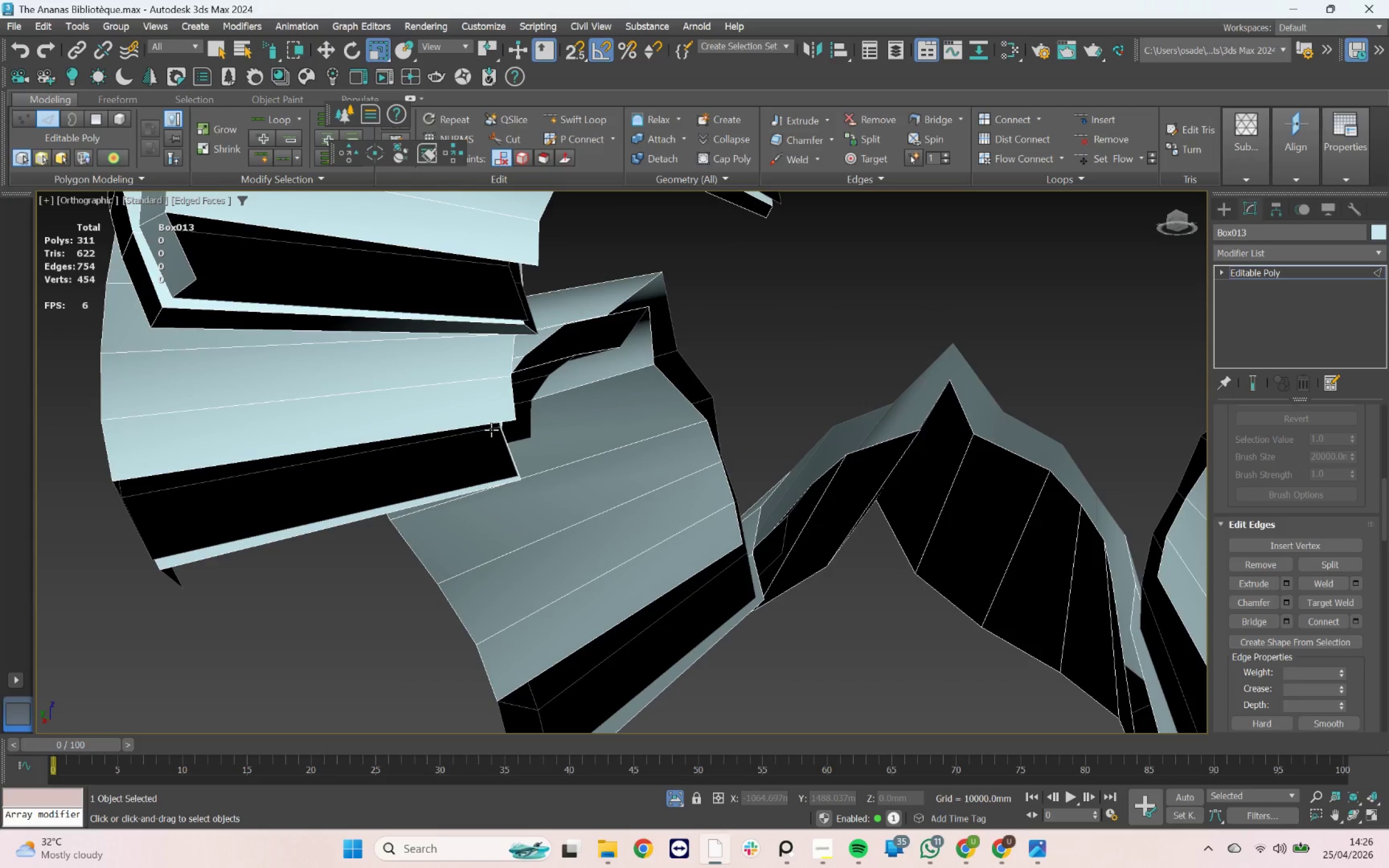 
scroll: coordinate [547, 426], scroll_direction: none, amount: 0.0
 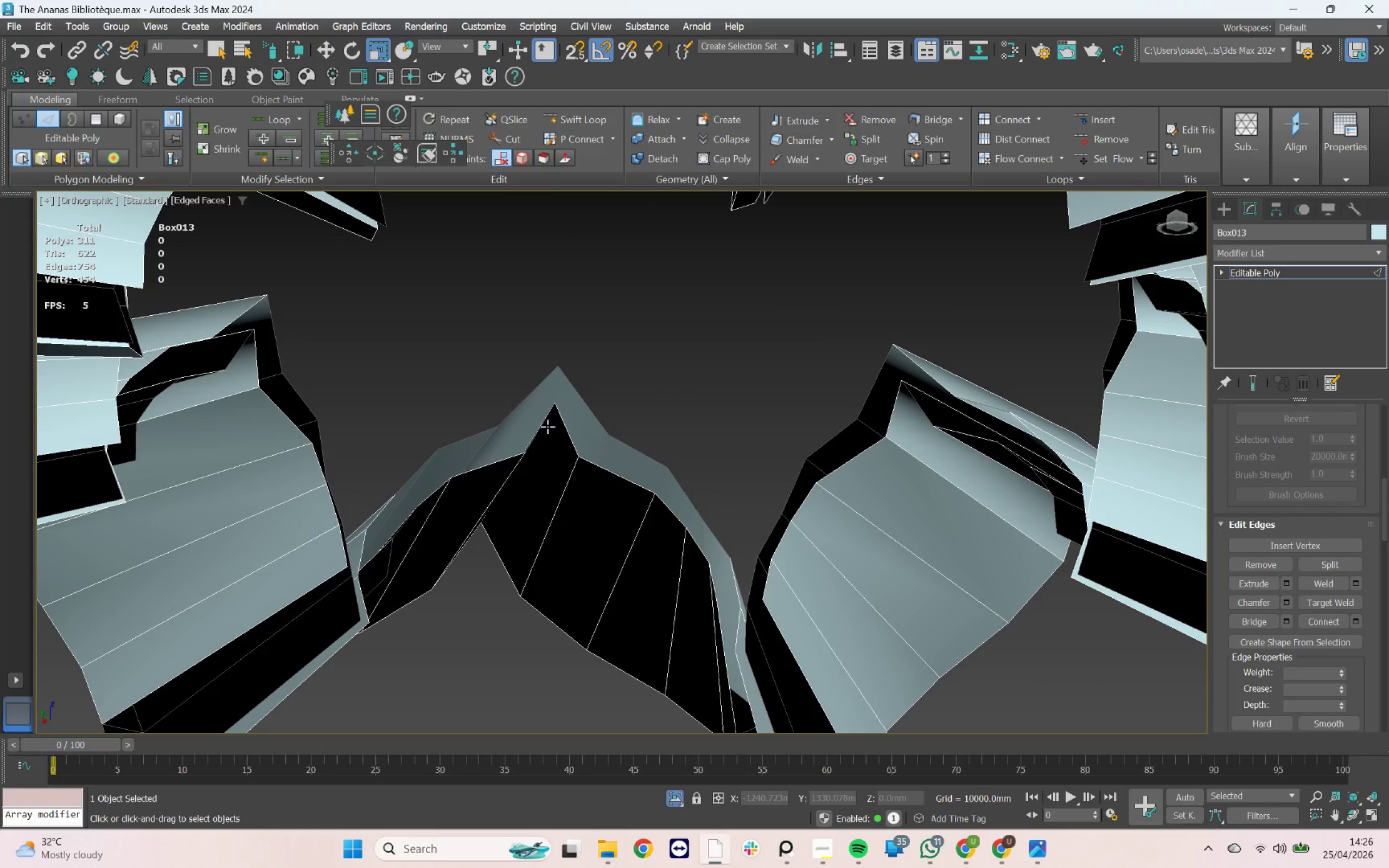 
key(Control+Z)
 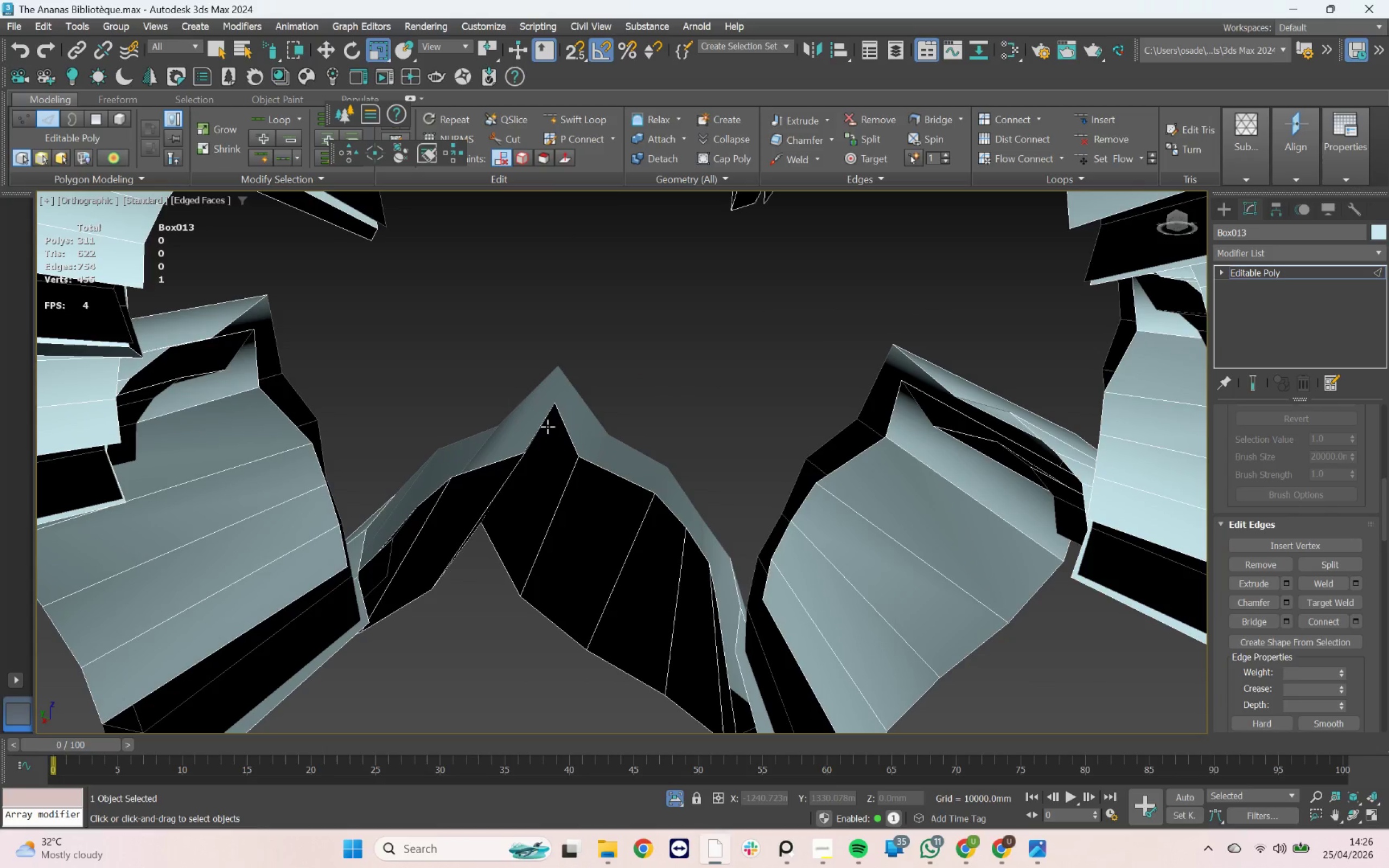 
key(Control+Z)
 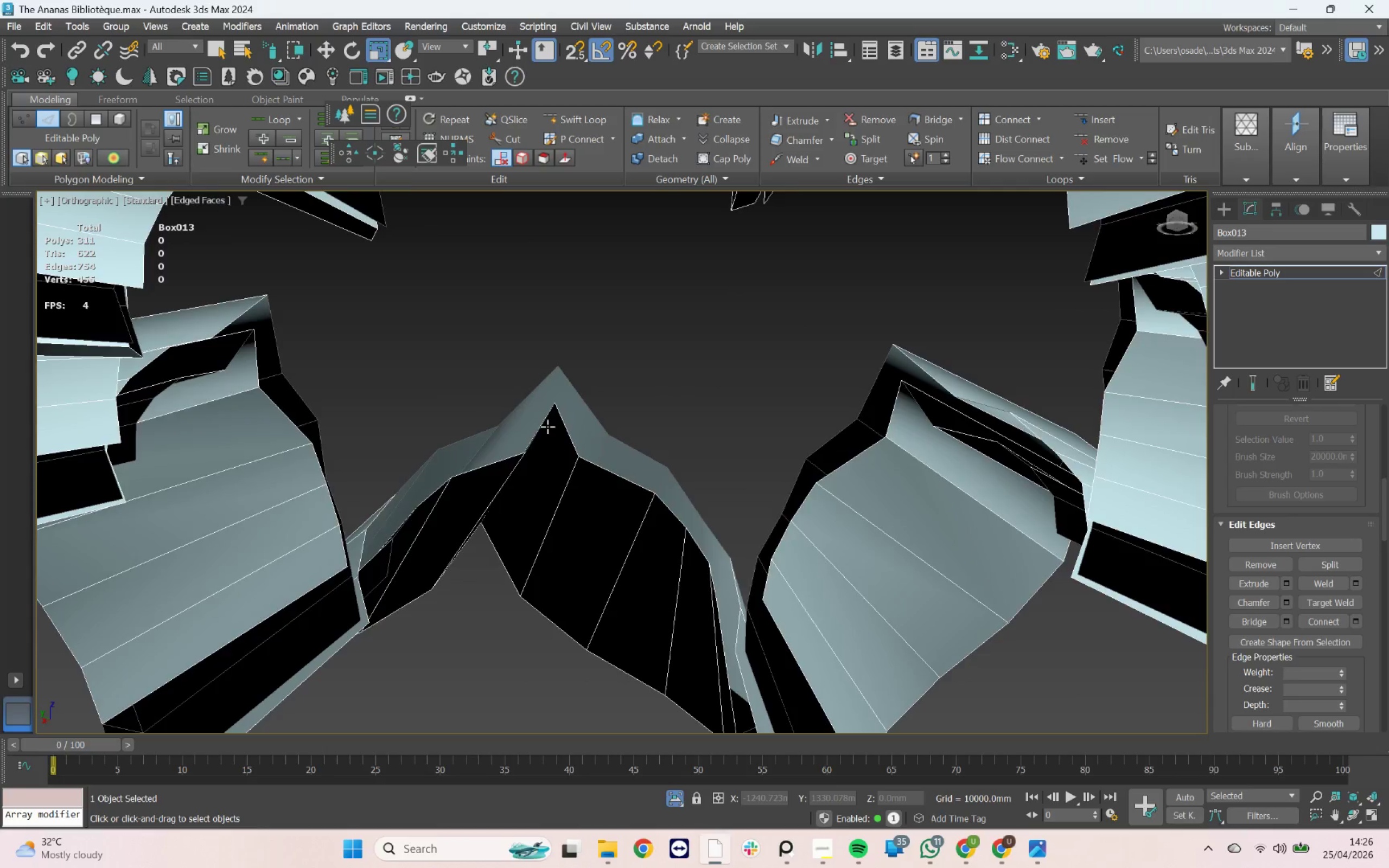 
key(Control+Z)
 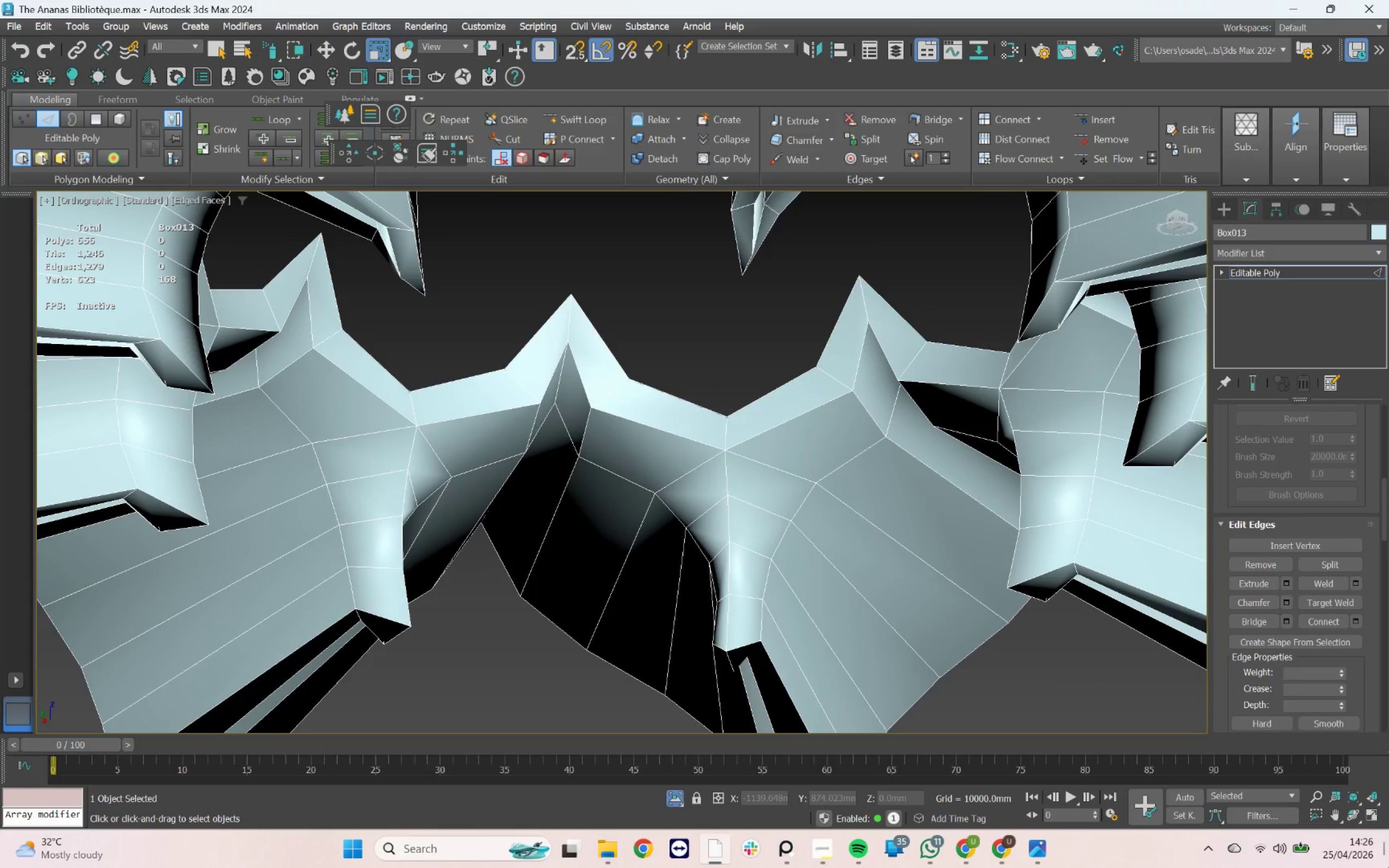 
scroll: coordinate [756, 634], scroll_direction: down, amount: 5.0
 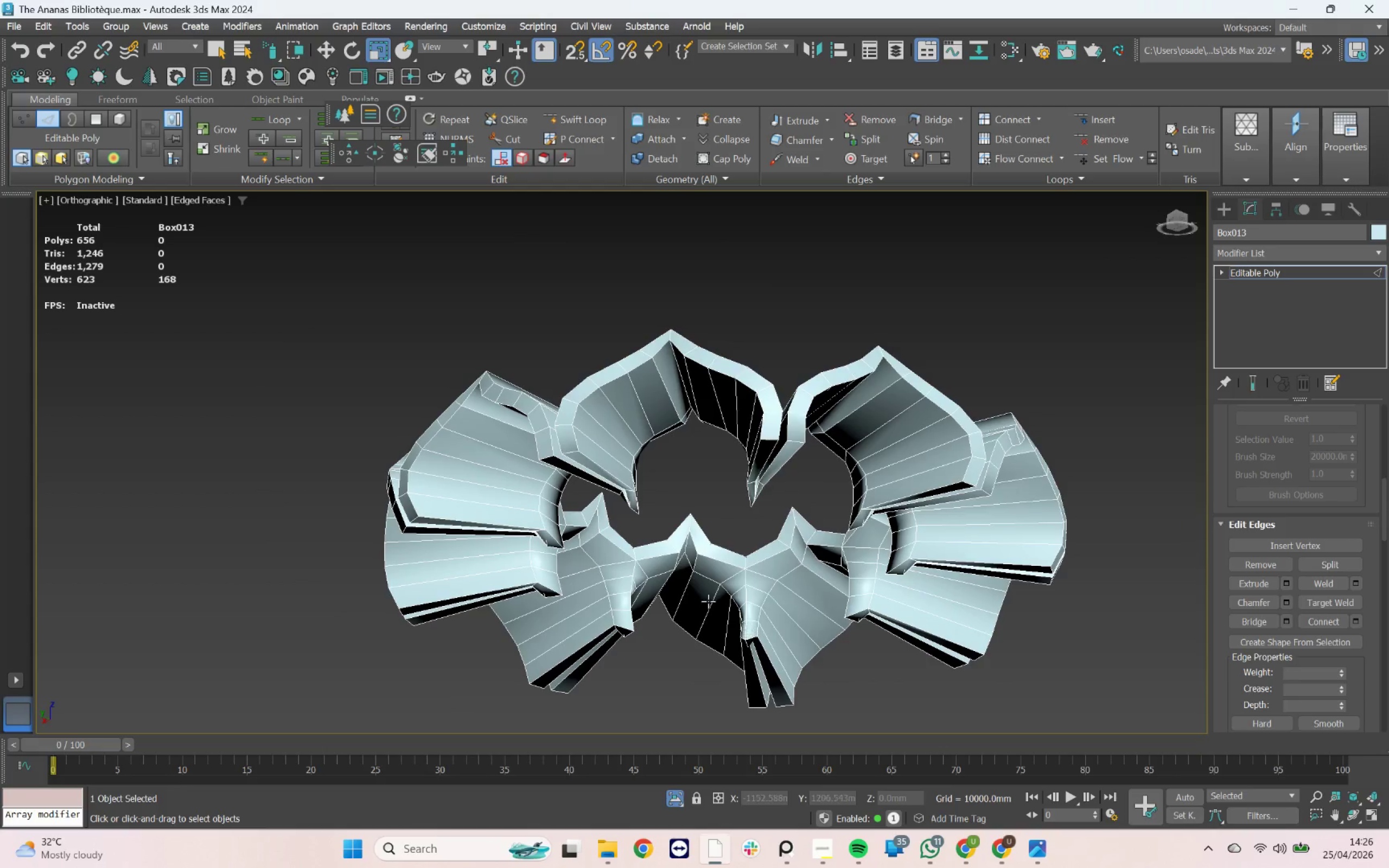 
scroll: coordinate [697, 595], scroll_direction: up, amount: 1.0
 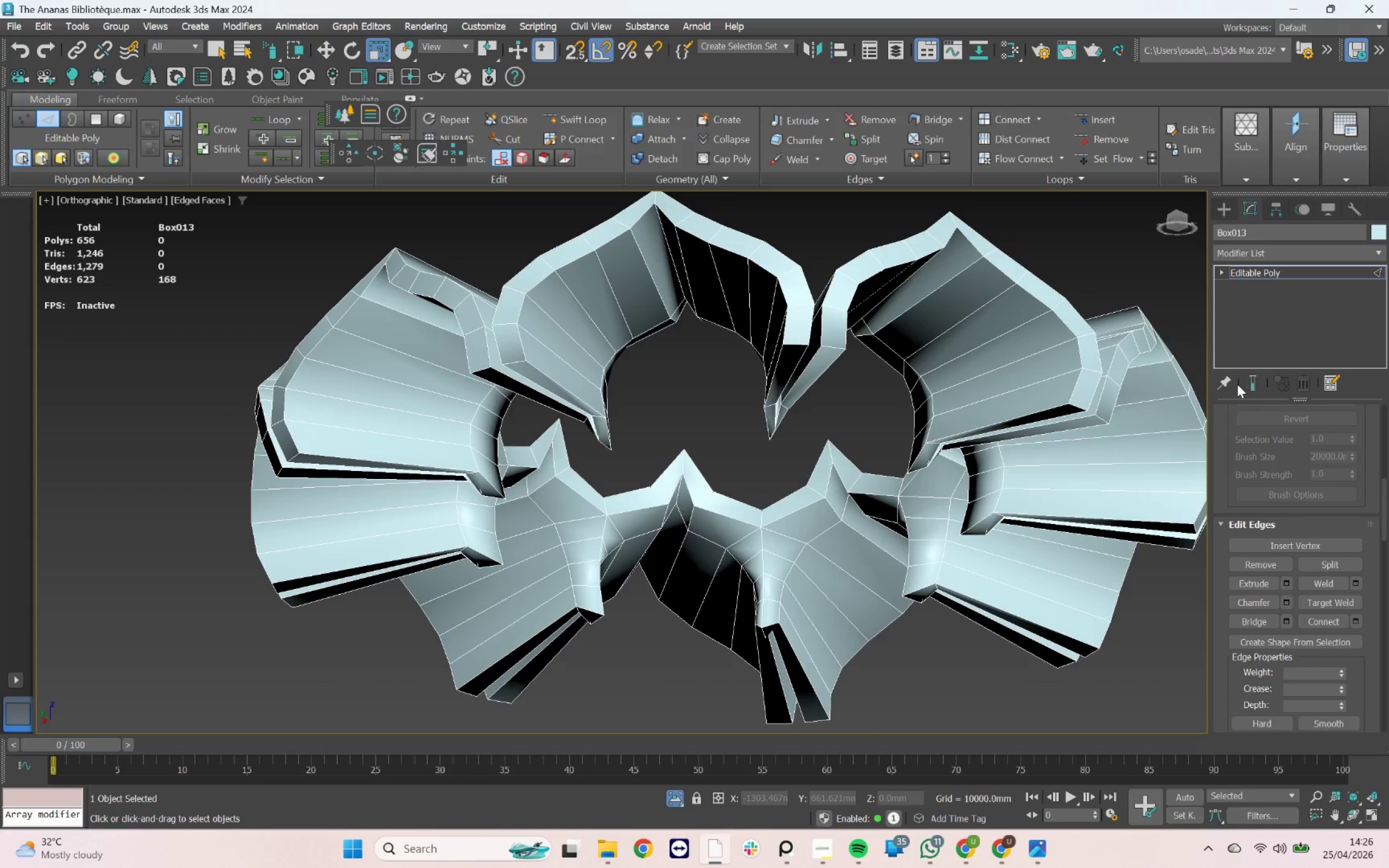 
key(1)
 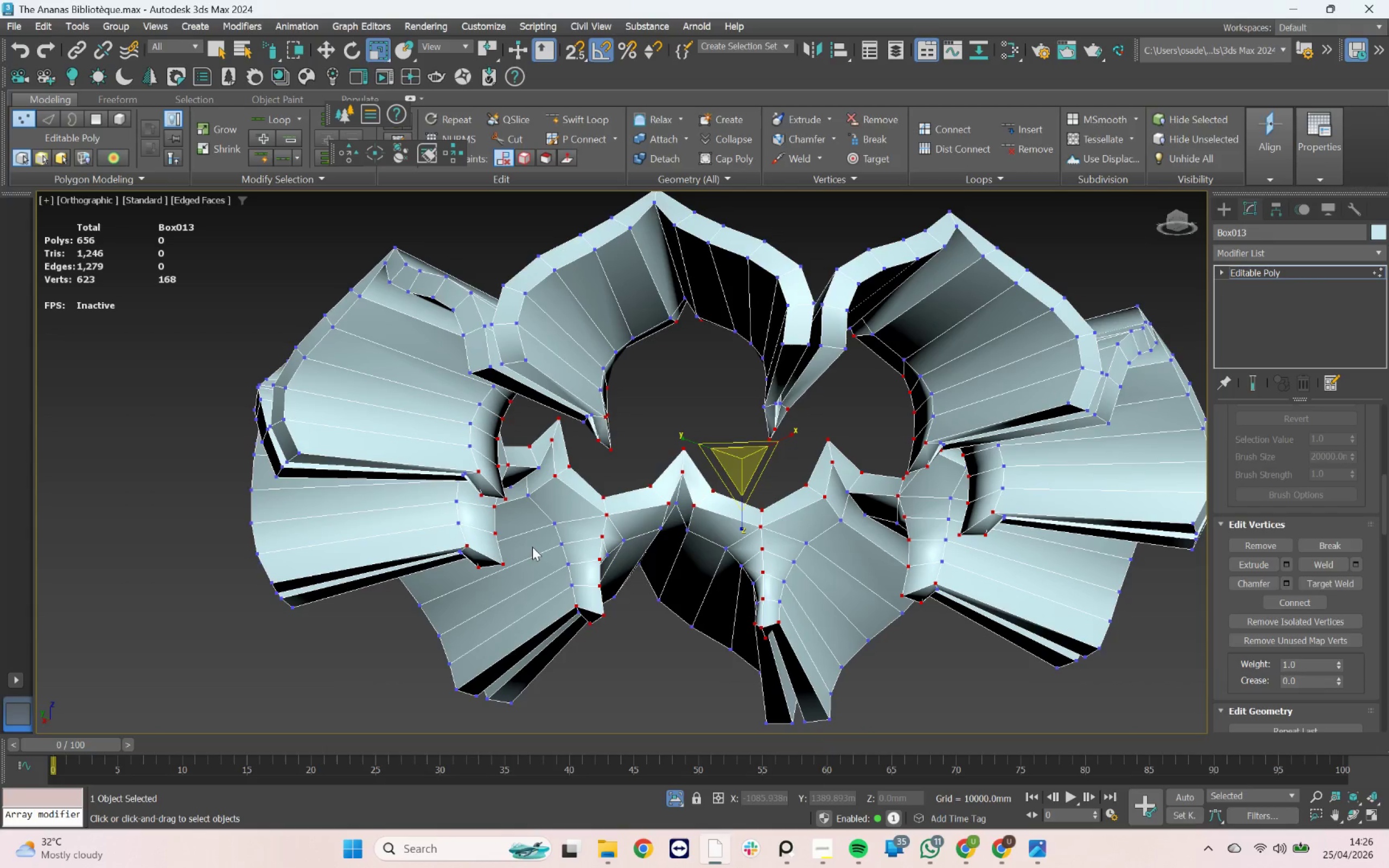 
hold_key(key=AltLeft, duration=2.08)
 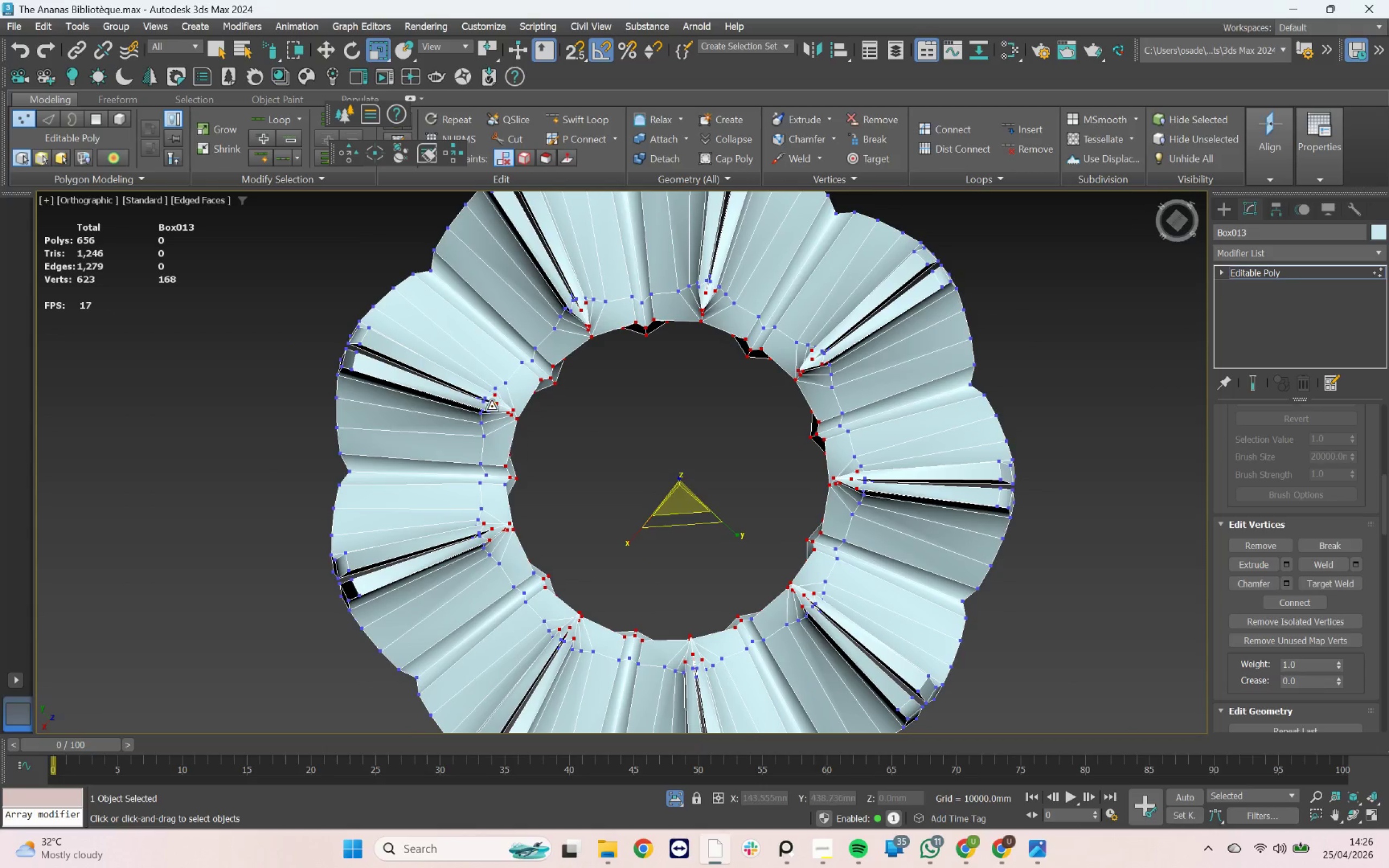 
scroll: coordinate [528, 548], scroll_direction: down, amount: 1.0
 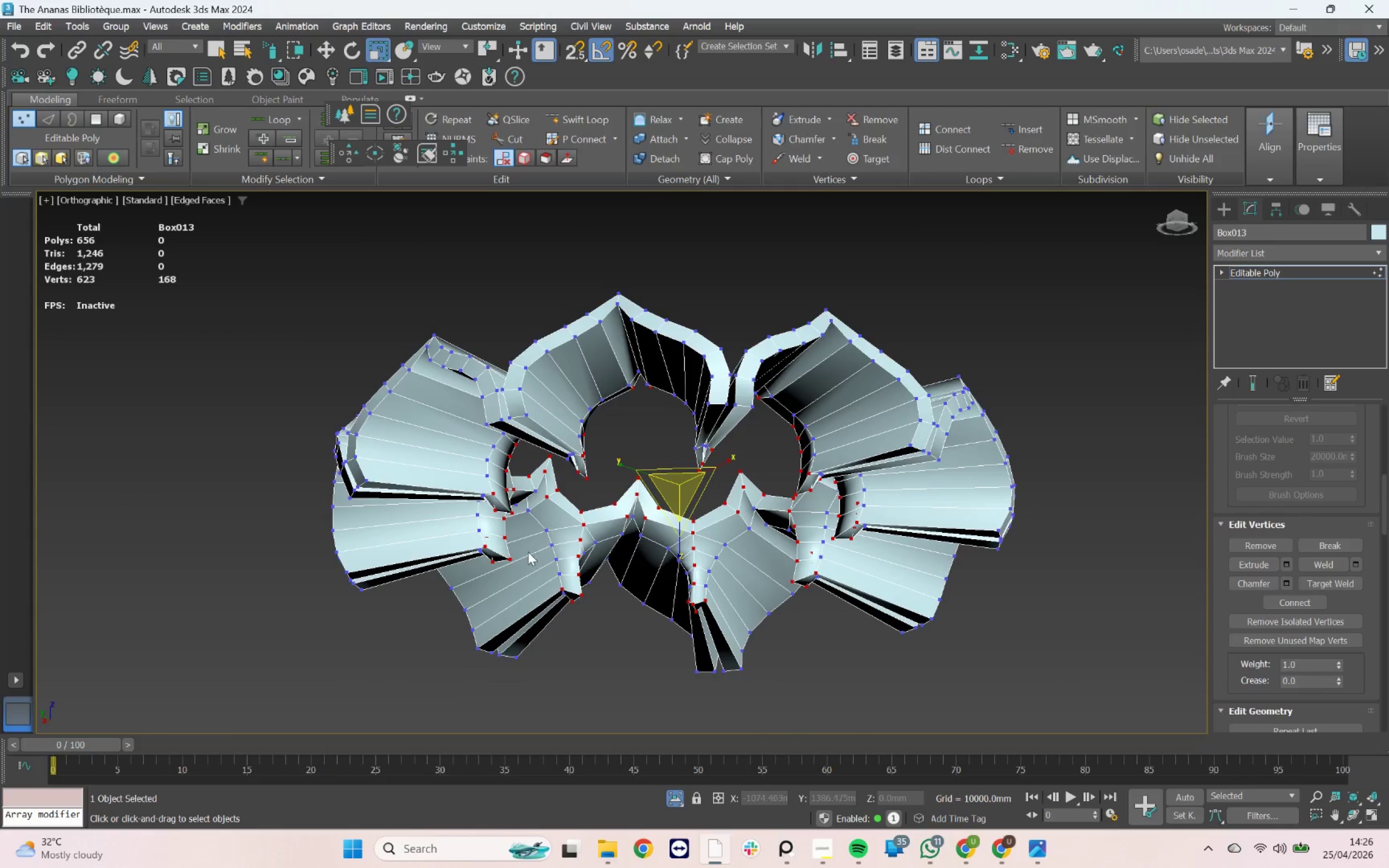 
scroll: coordinate [489, 401], scroll_direction: up, amount: 3.0
 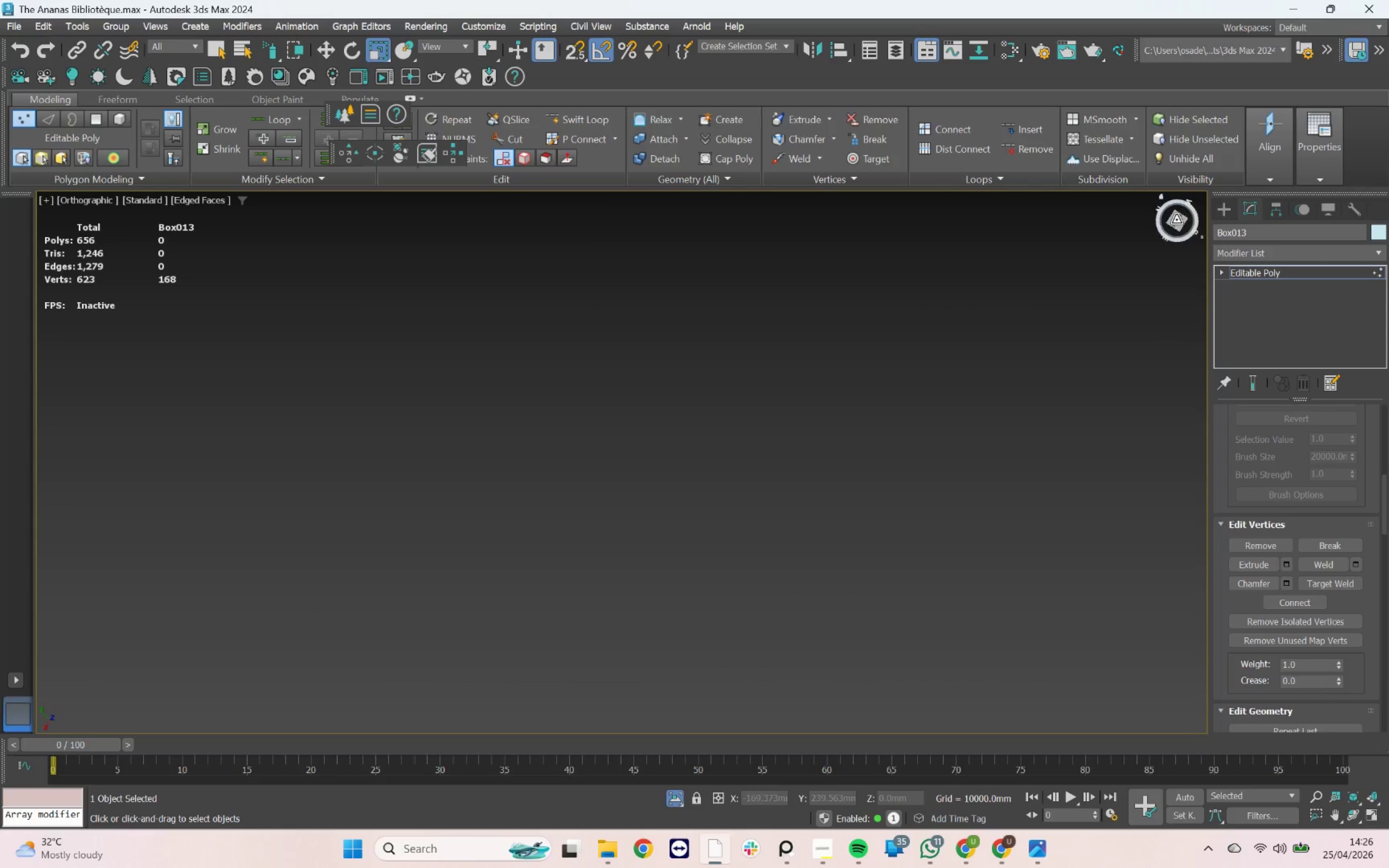 
key(Z)
 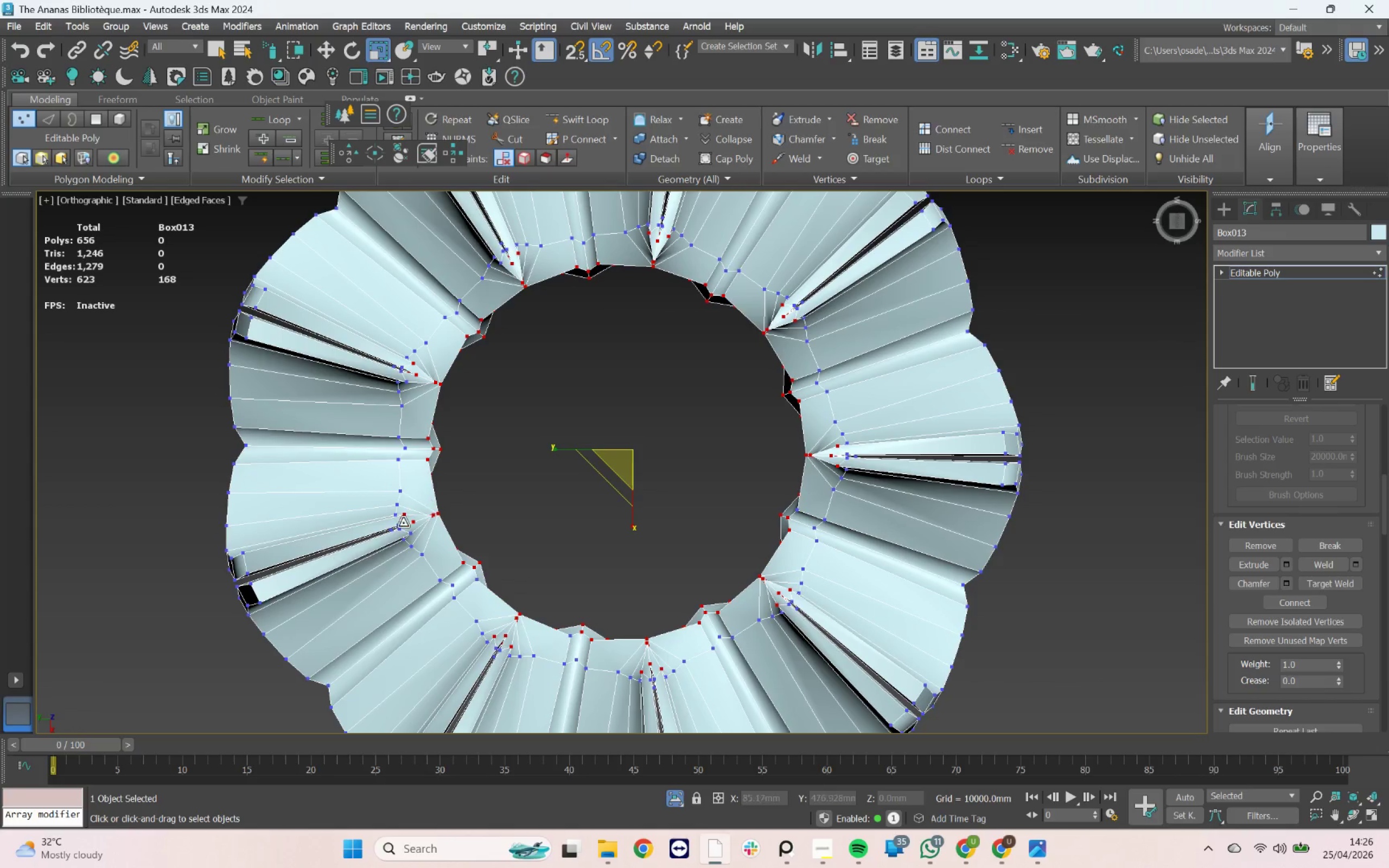 
scroll: coordinate [373, 539], scroll_direction: up, amount: 3.0
 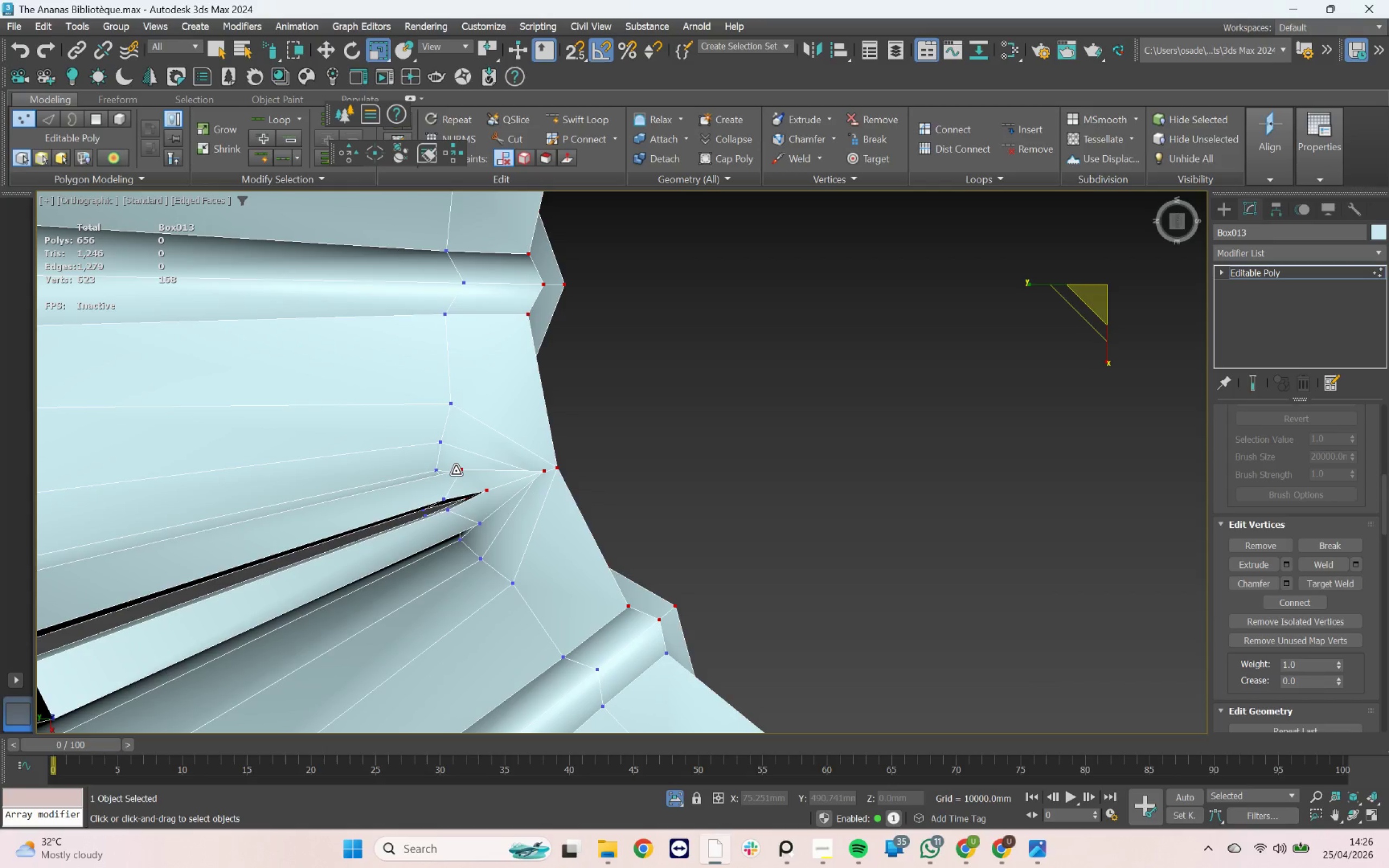 
hold_key(key=AltLeft, duration=0.64)
left_click([465, 471])
 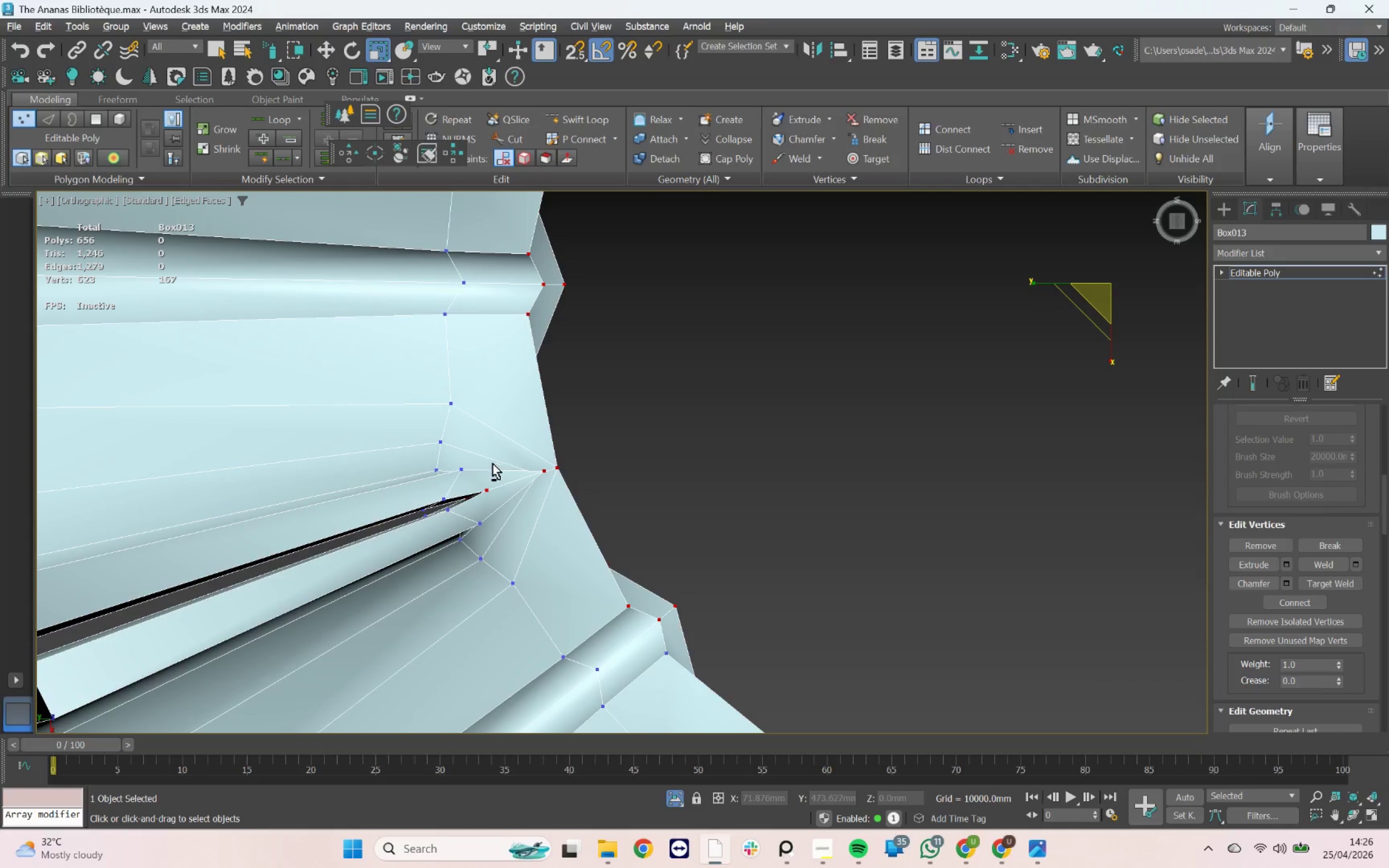 
scroll: coordinate [468, 451], scroll_direction: down, amount: 4.0
 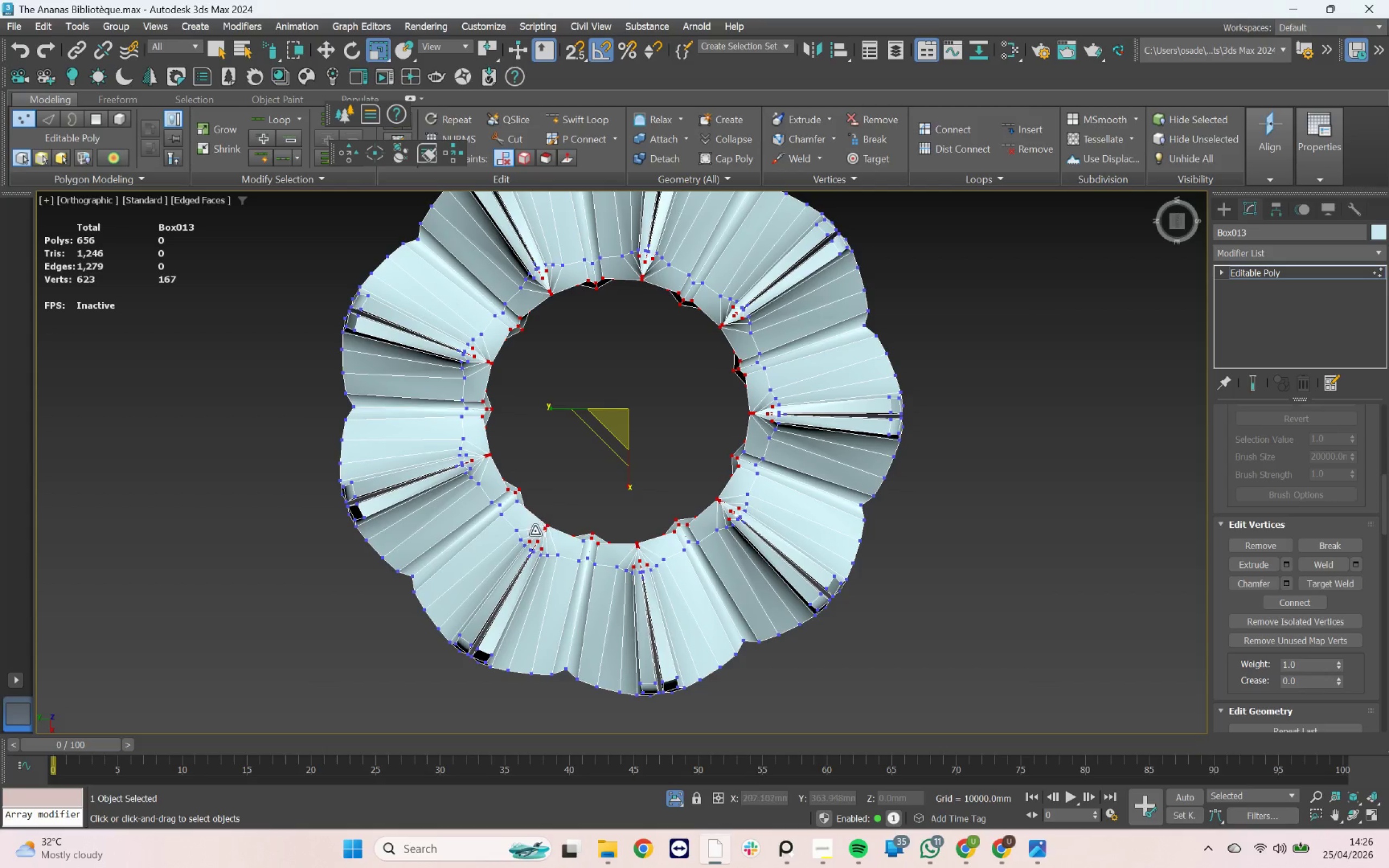 
scroll: coordinate [534, 541], scroll_direction: up, amount: 1.0
 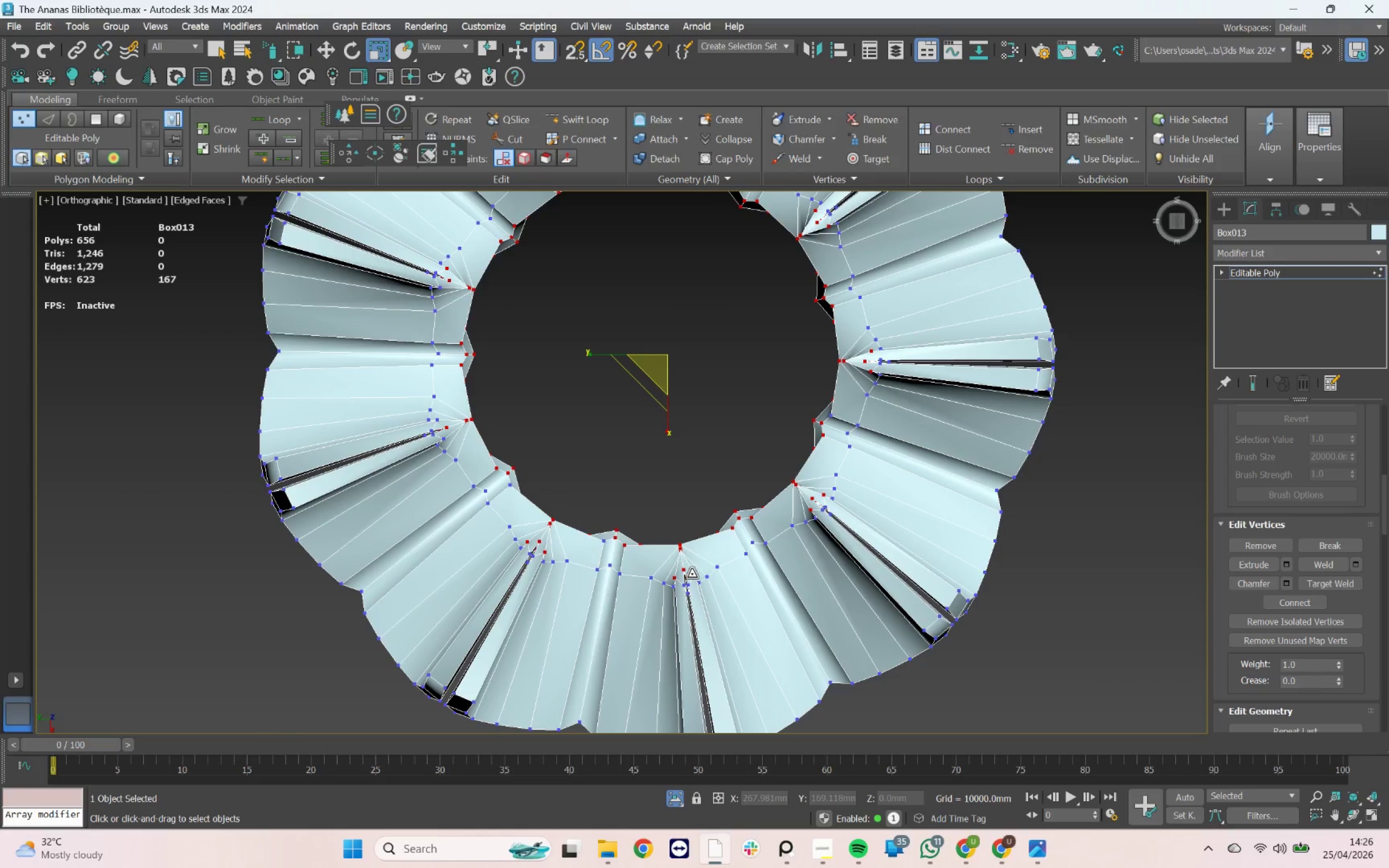 
hold_key(key=AltLeft, duration=1.59)
 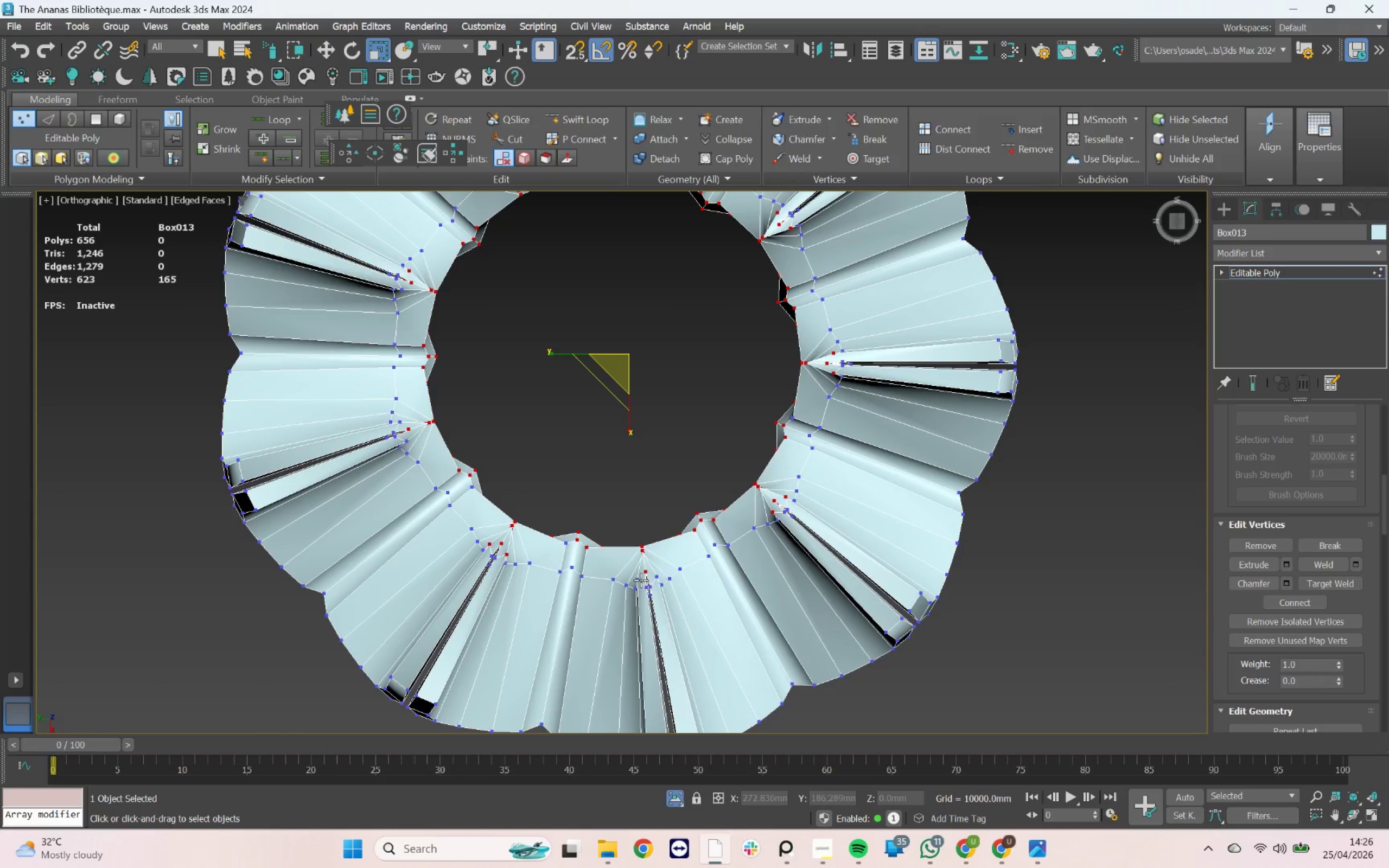 
scroll: coordinate [699, 577], scroll_direction: up, amount: 3.0
 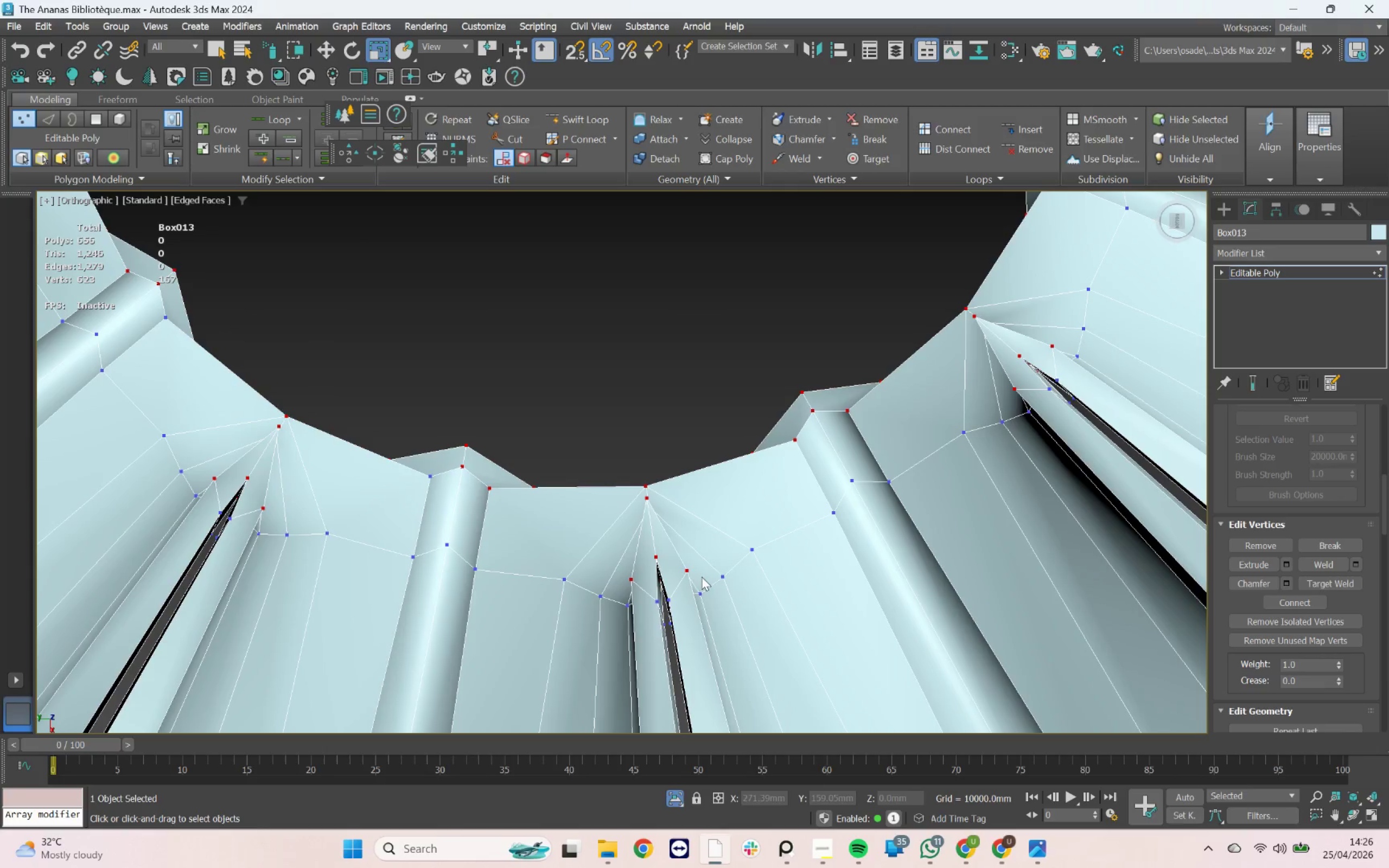 
left_click_drag(start_coordinate=[694, 573], to_coordinate=[698, 574])
 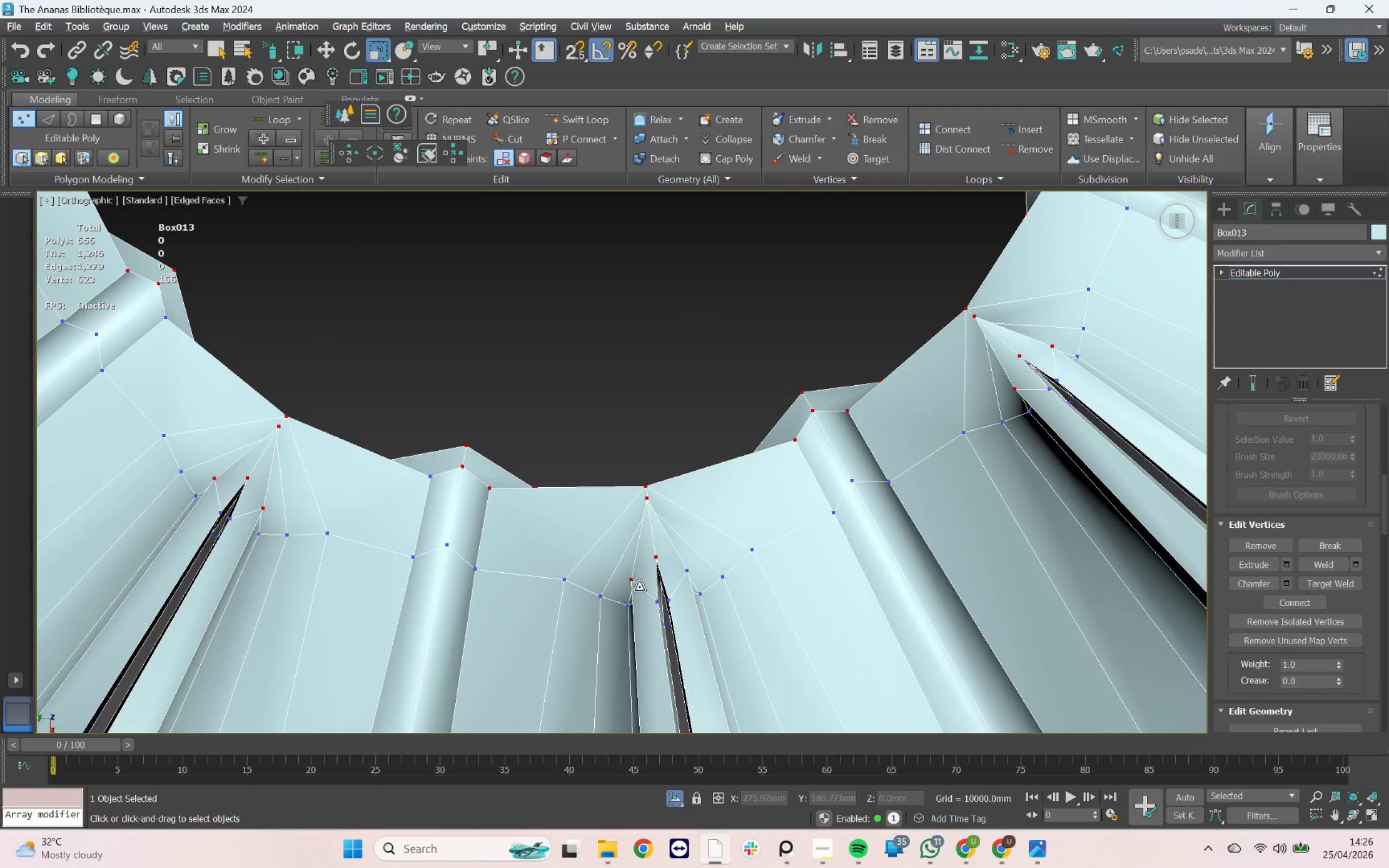 
left_click([634, 583])
 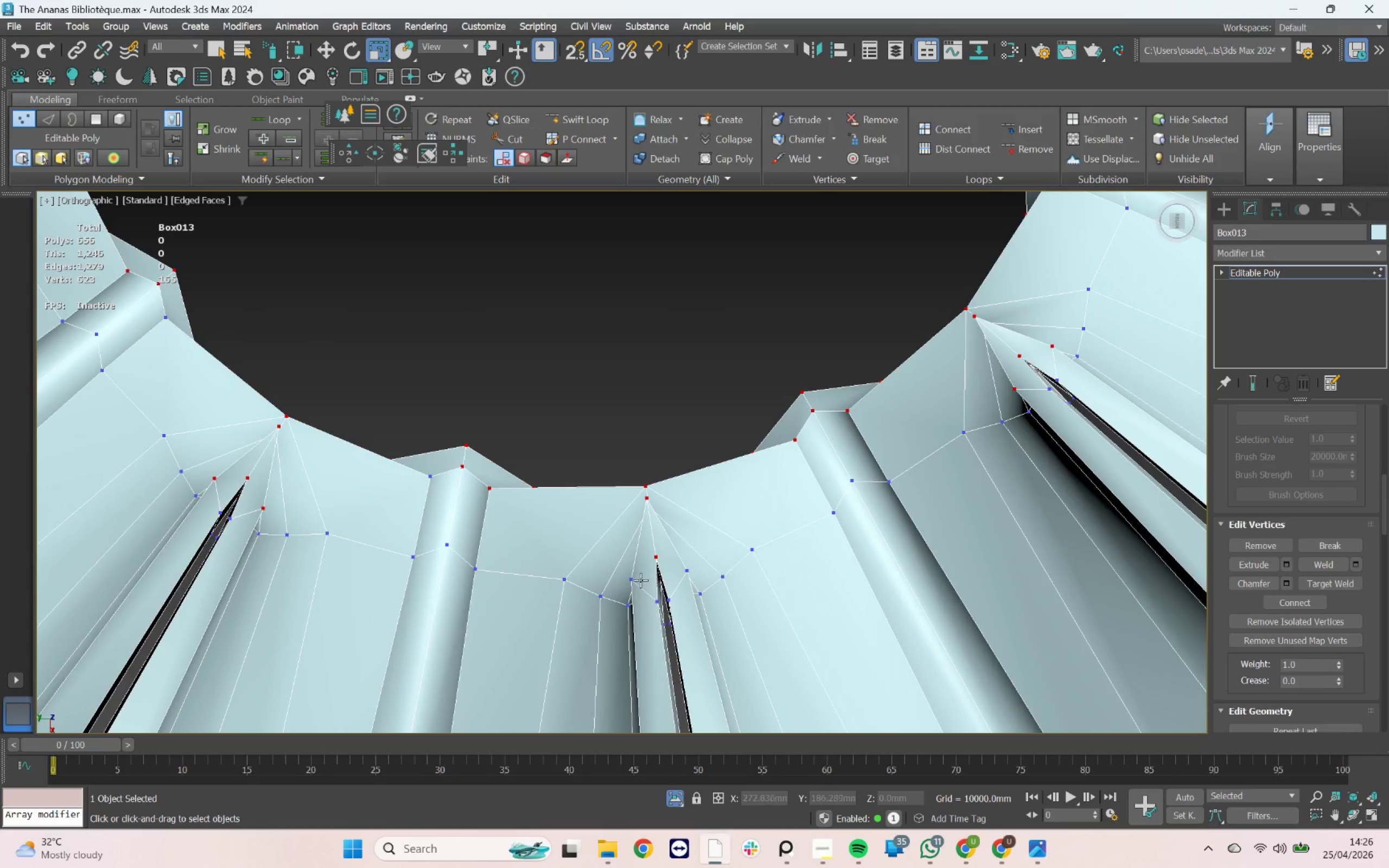 
hold_key(key=AltLeft, duration=0.81)
 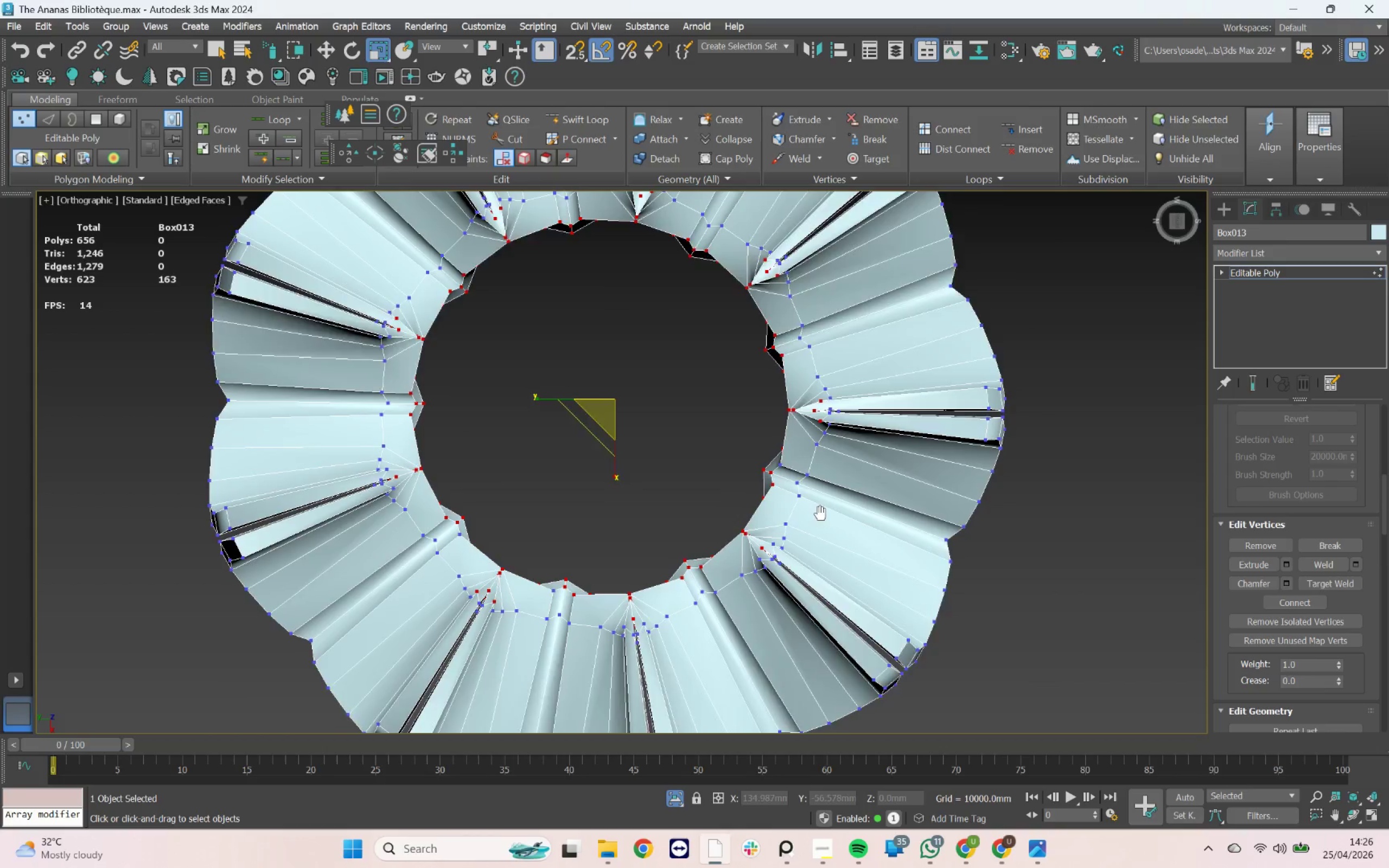 
scroll: coordinate [775, 507], scroll_direction: none, amount: 0.0
 